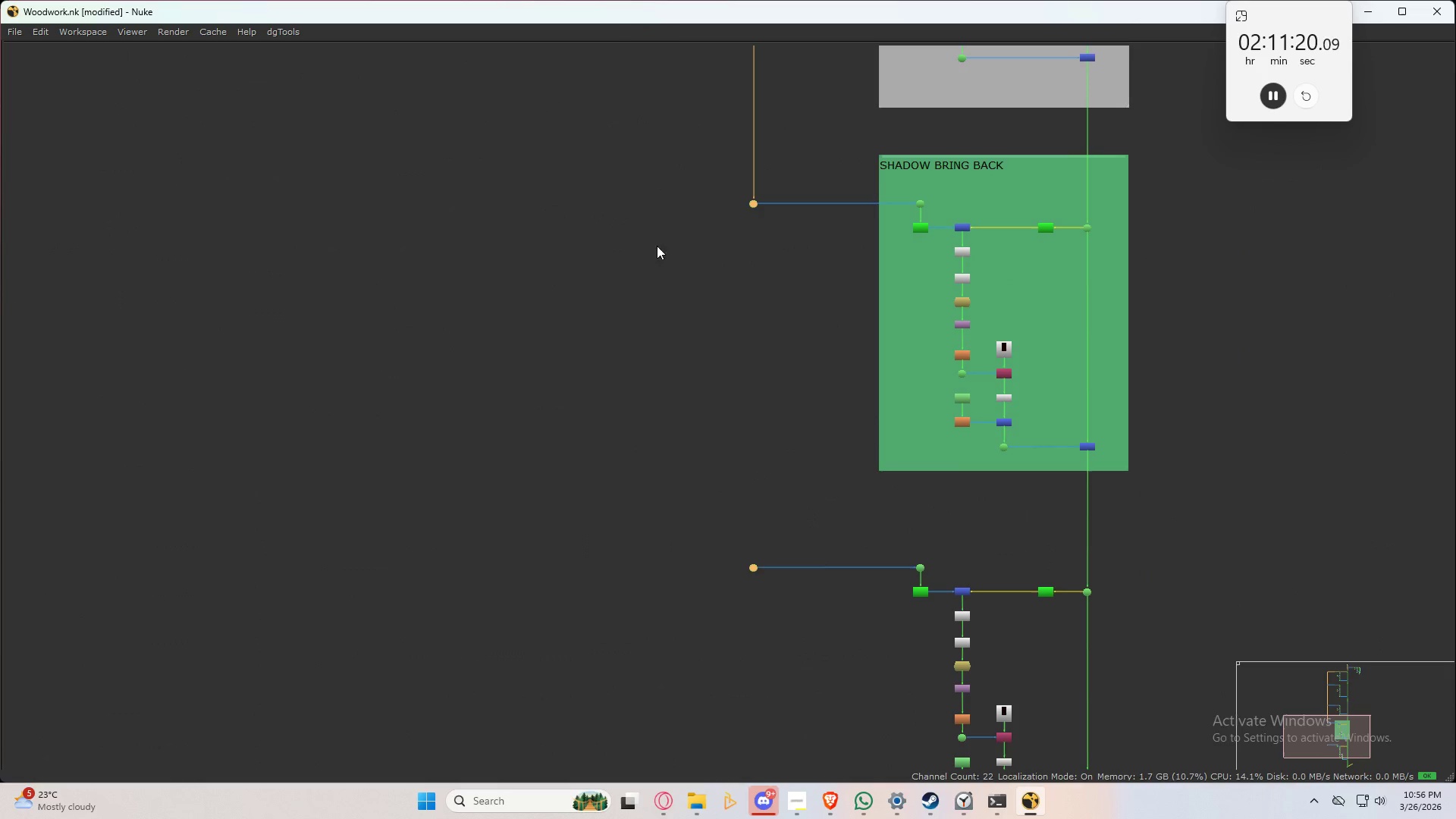 
key(Y)
 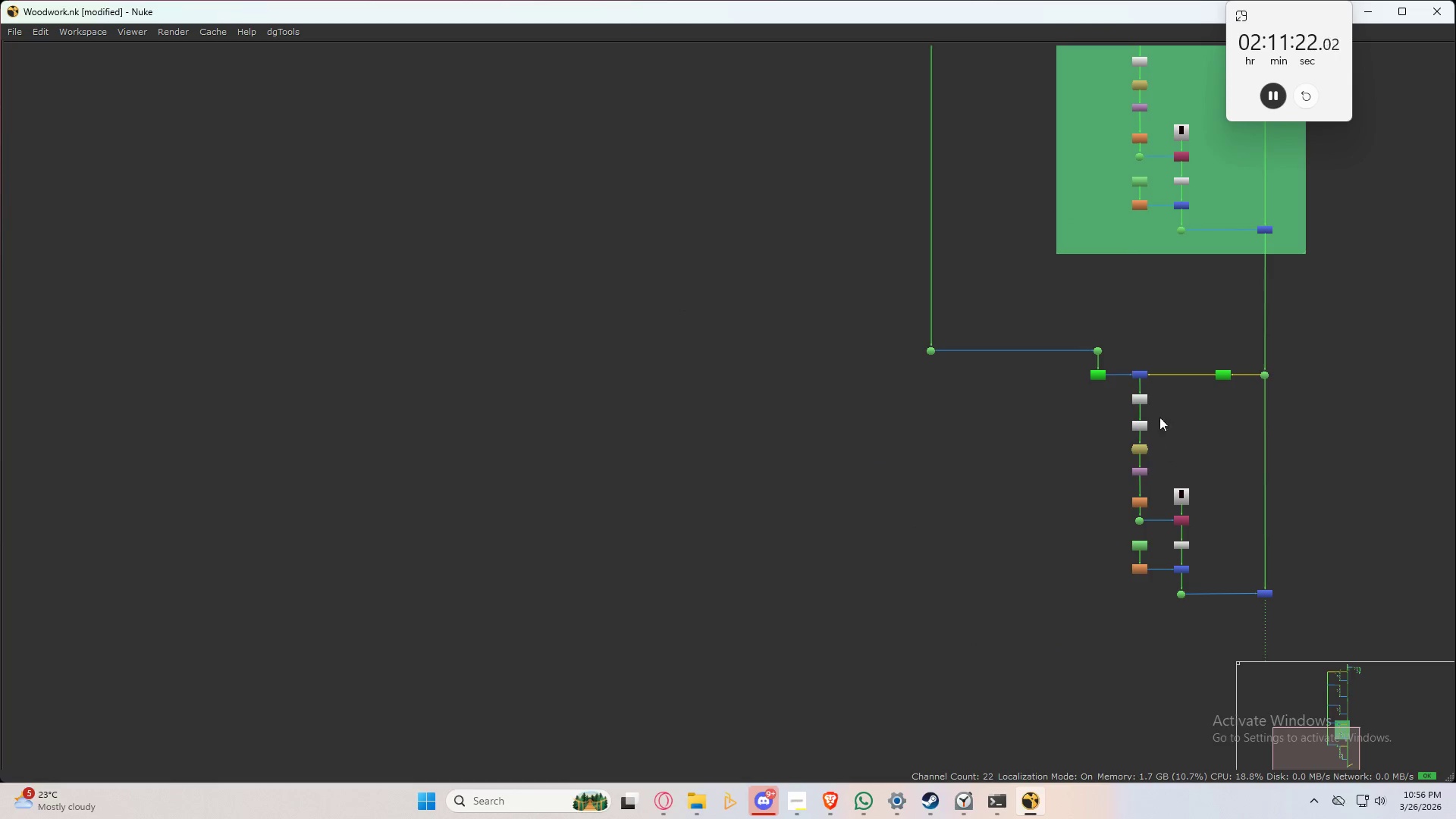 
key(Space)
 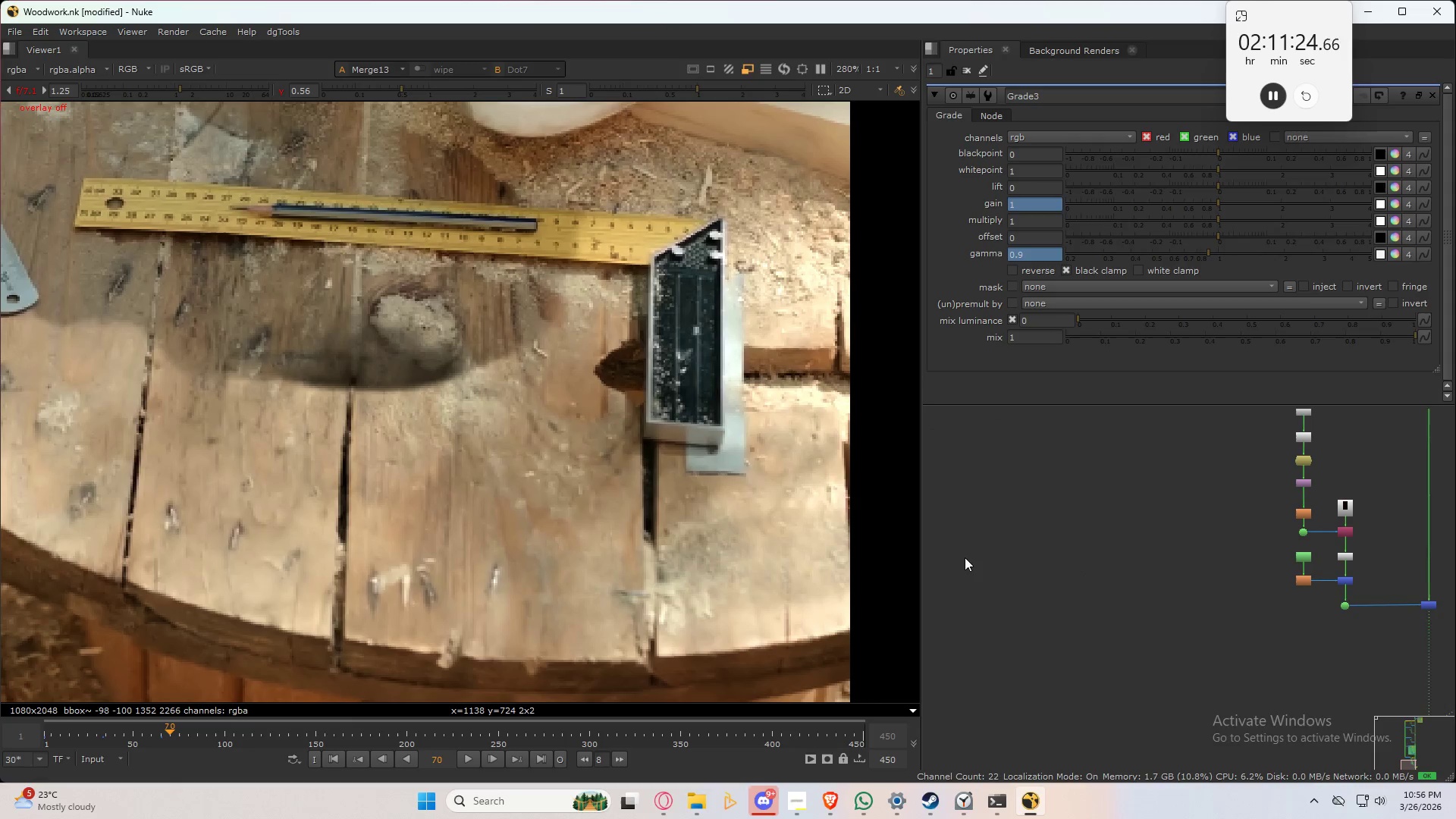 
scroll: coordinate [1067, 626], scroll_direction: up, amount: 5.0
 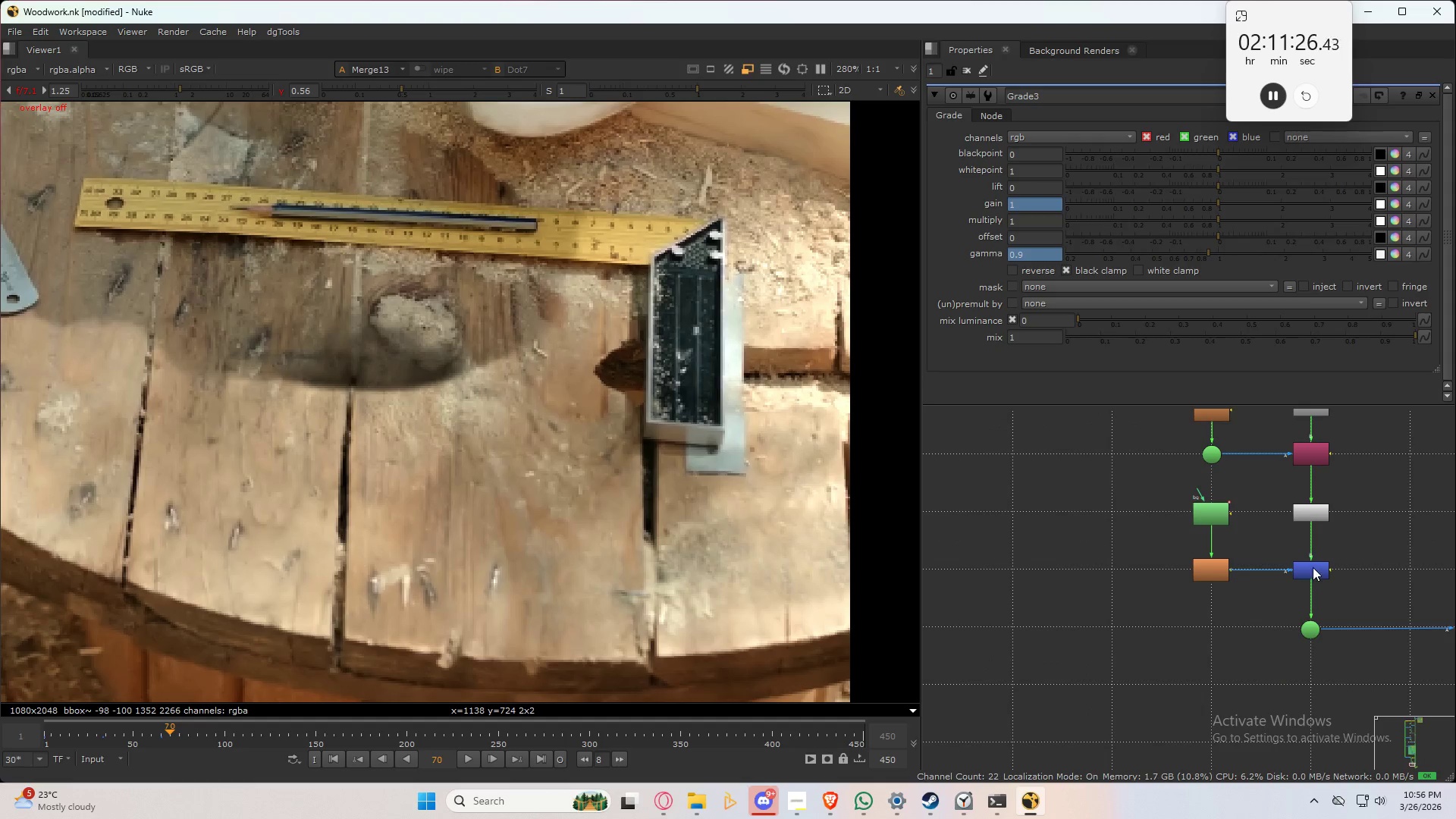 
left_click([1310, 570])
 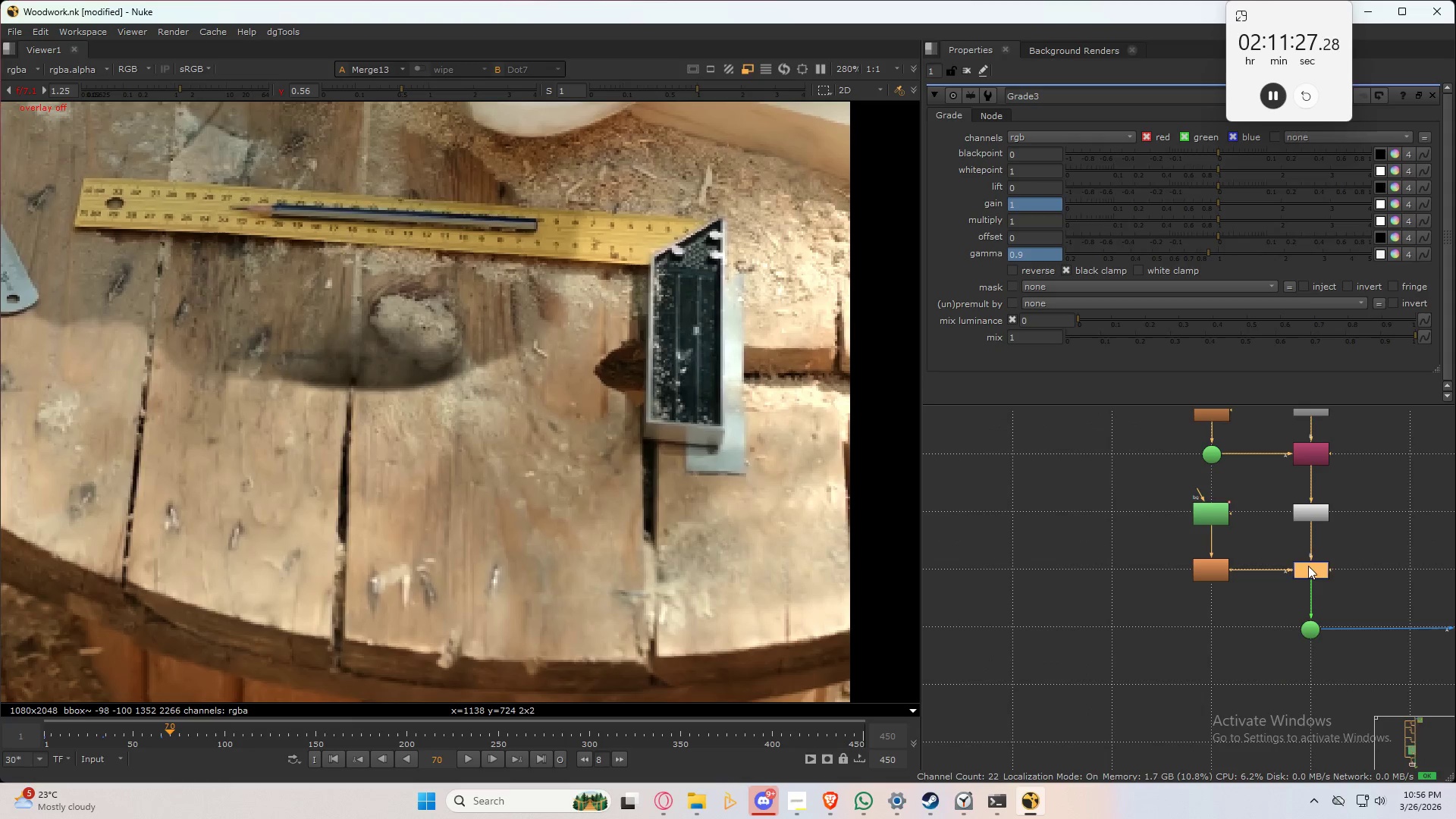 
key(D)
 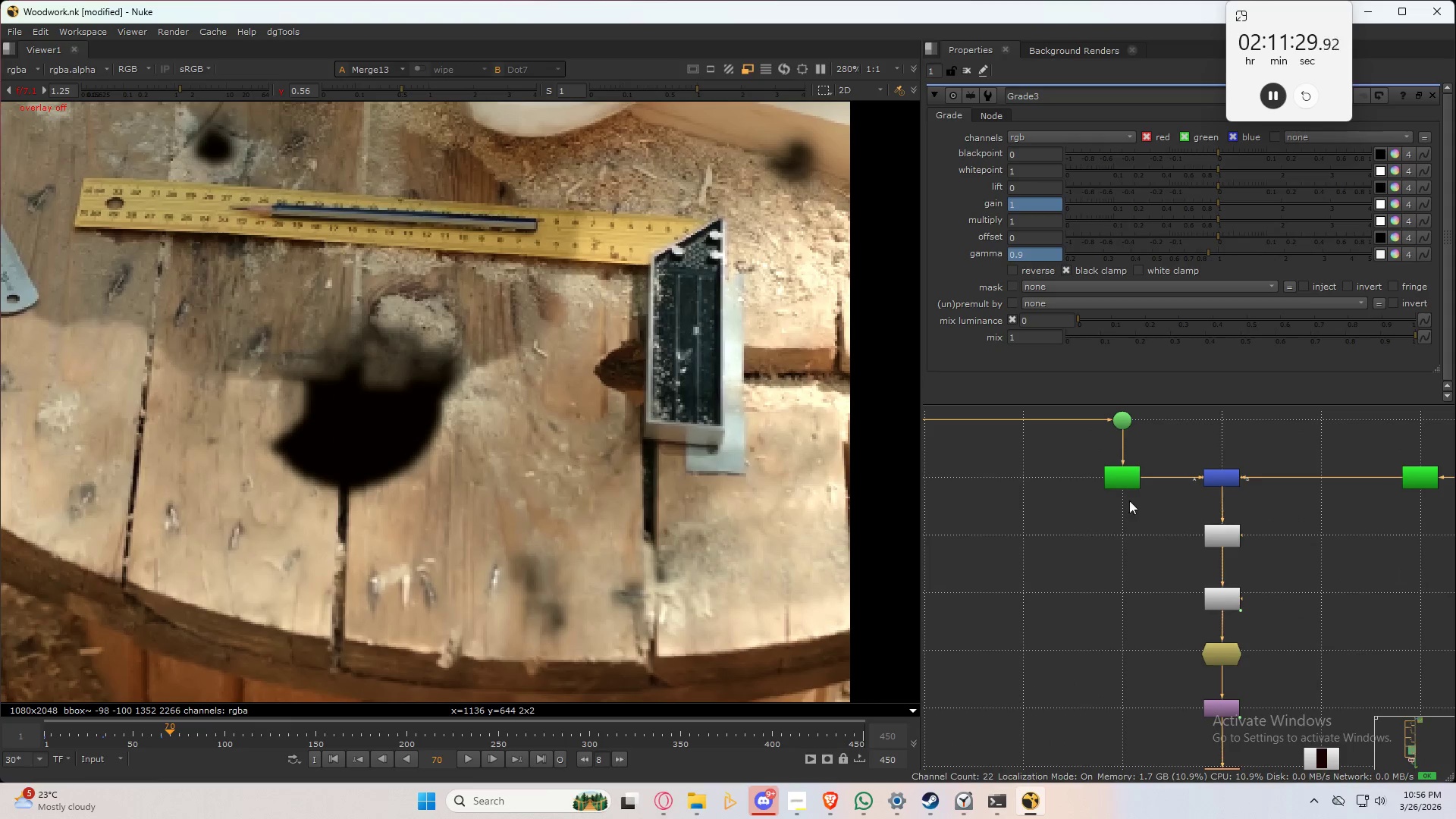 
double_click([1122, 476])
 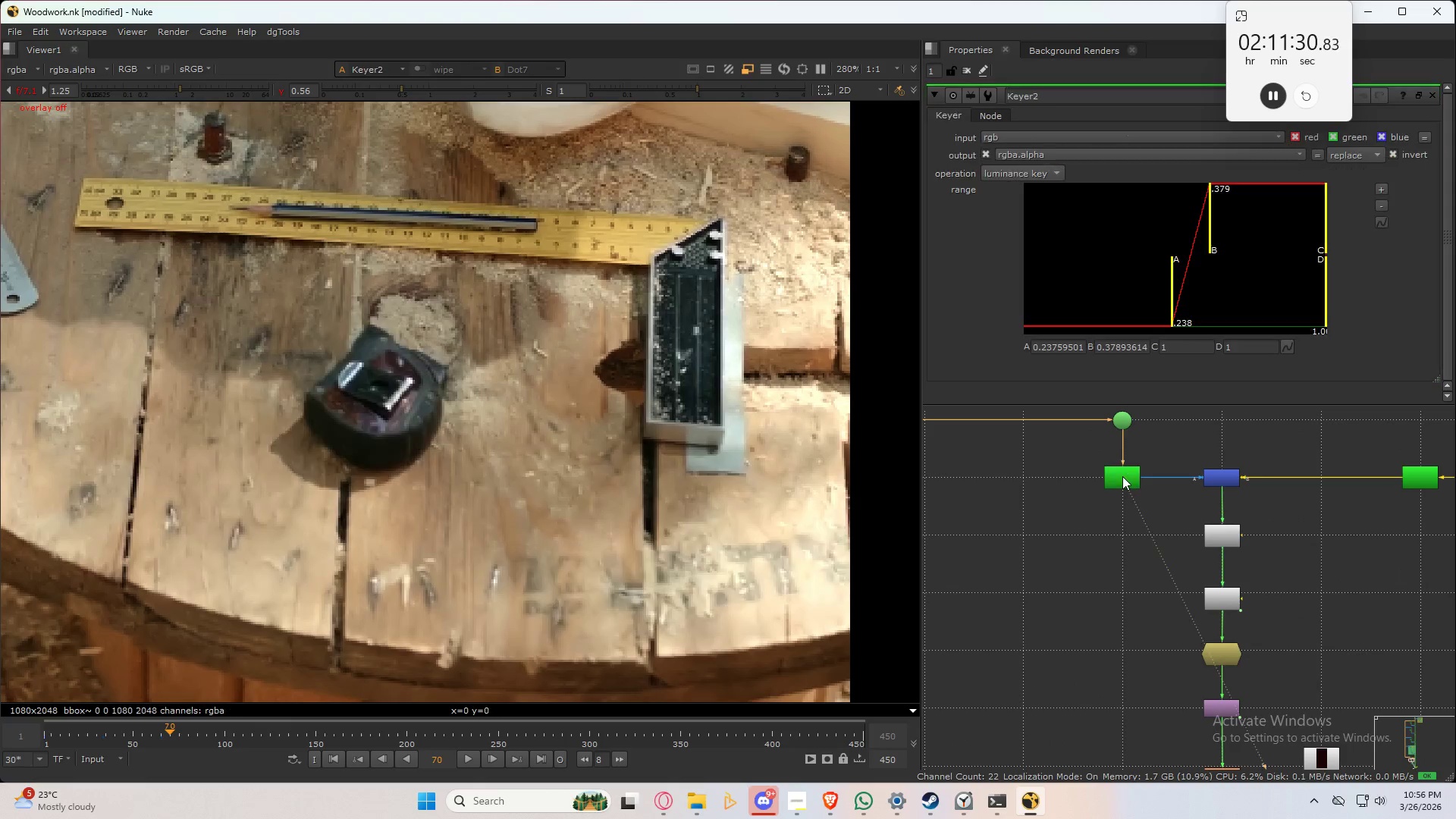 
key(1)
 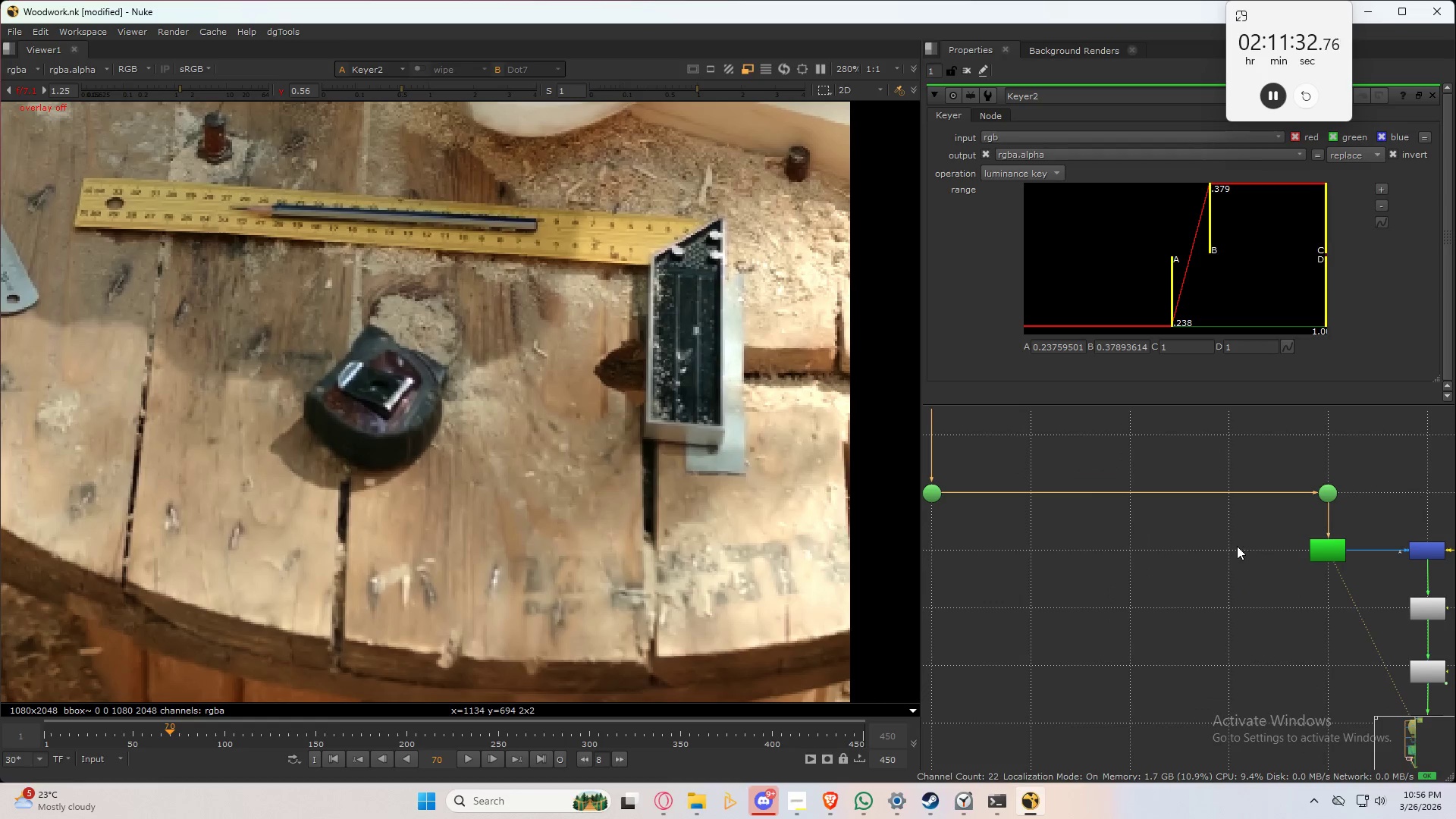 
left_click([499, 512])
 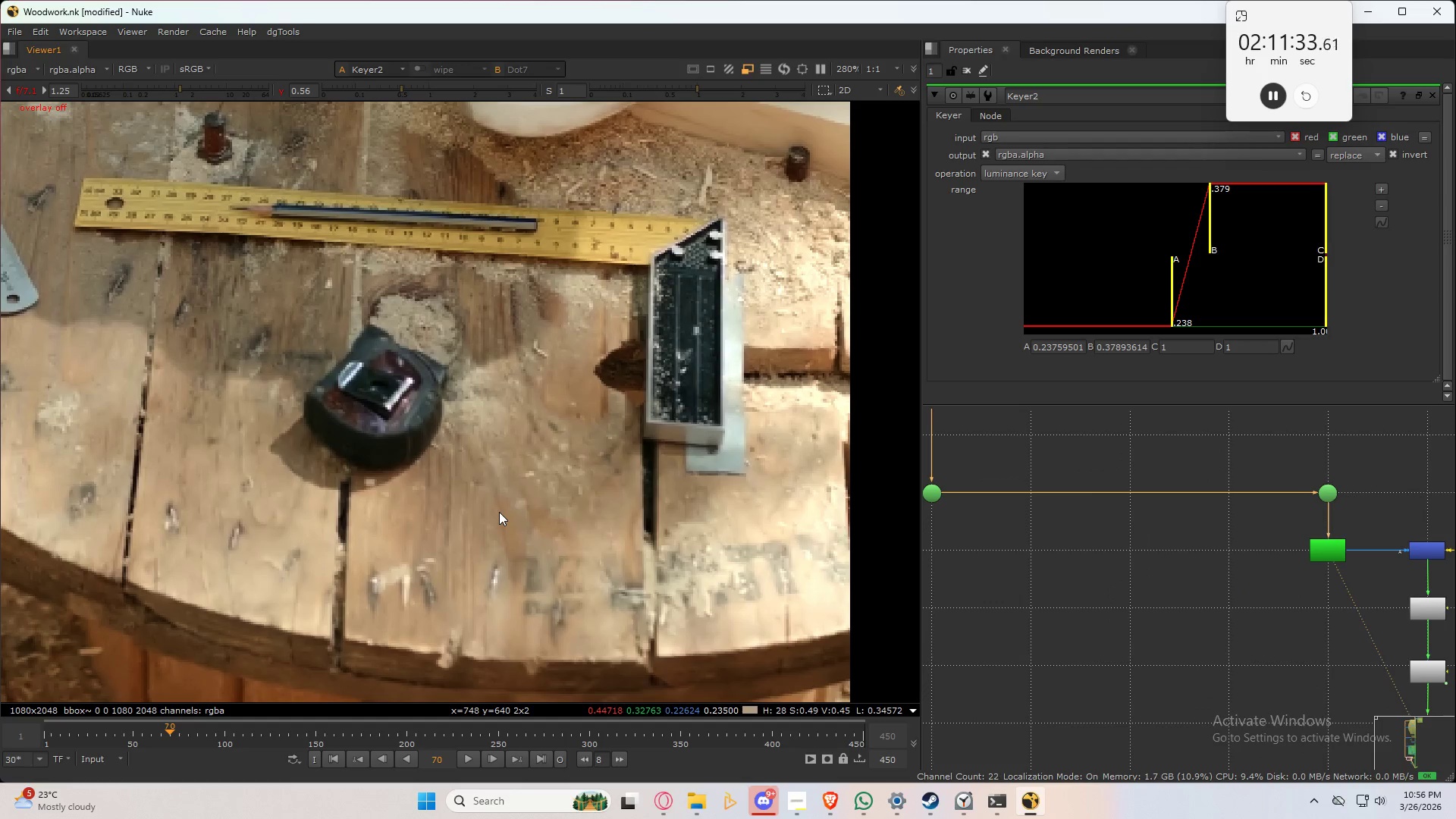 
key(3)
 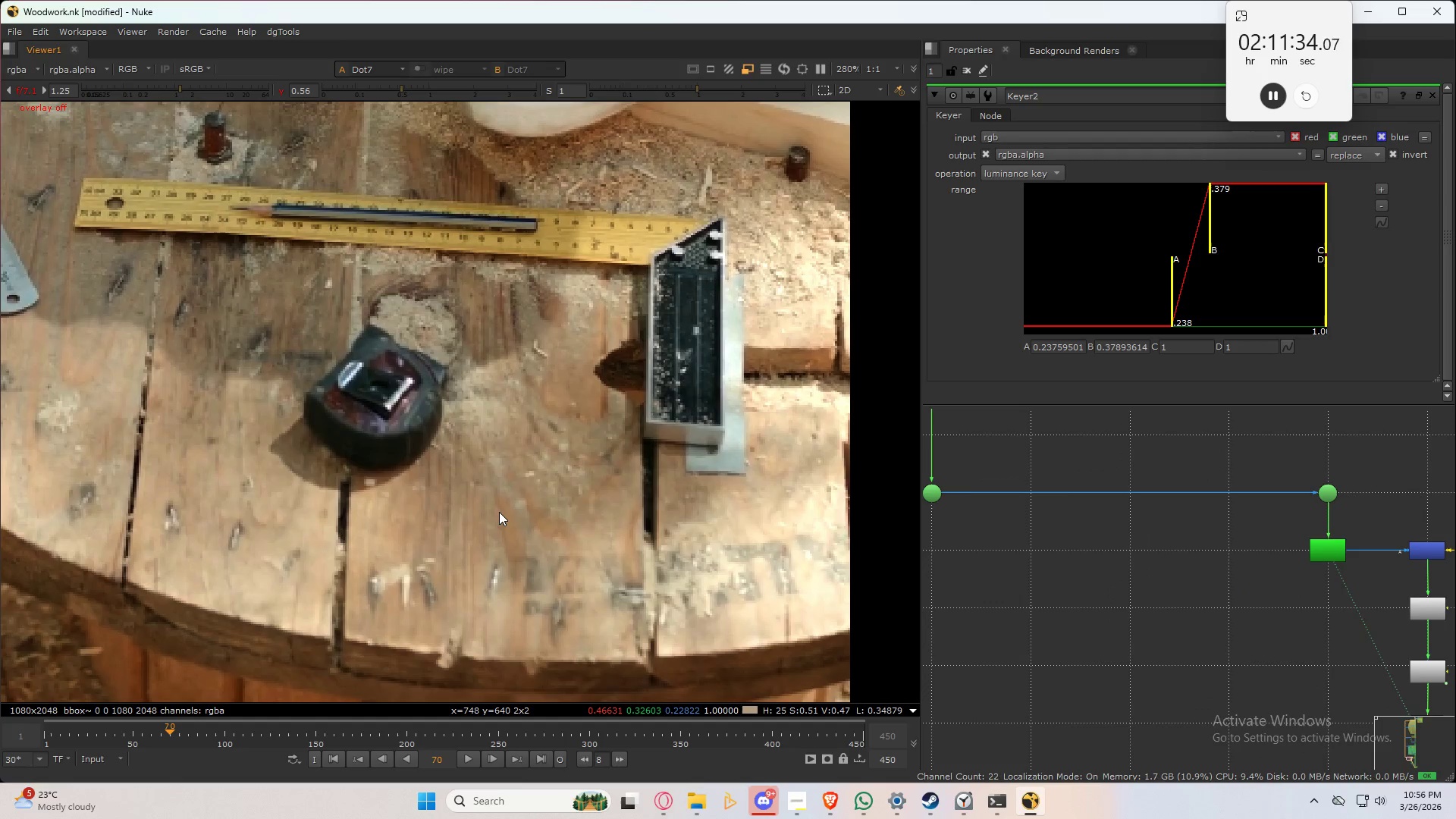 
left_click([499, 512])
 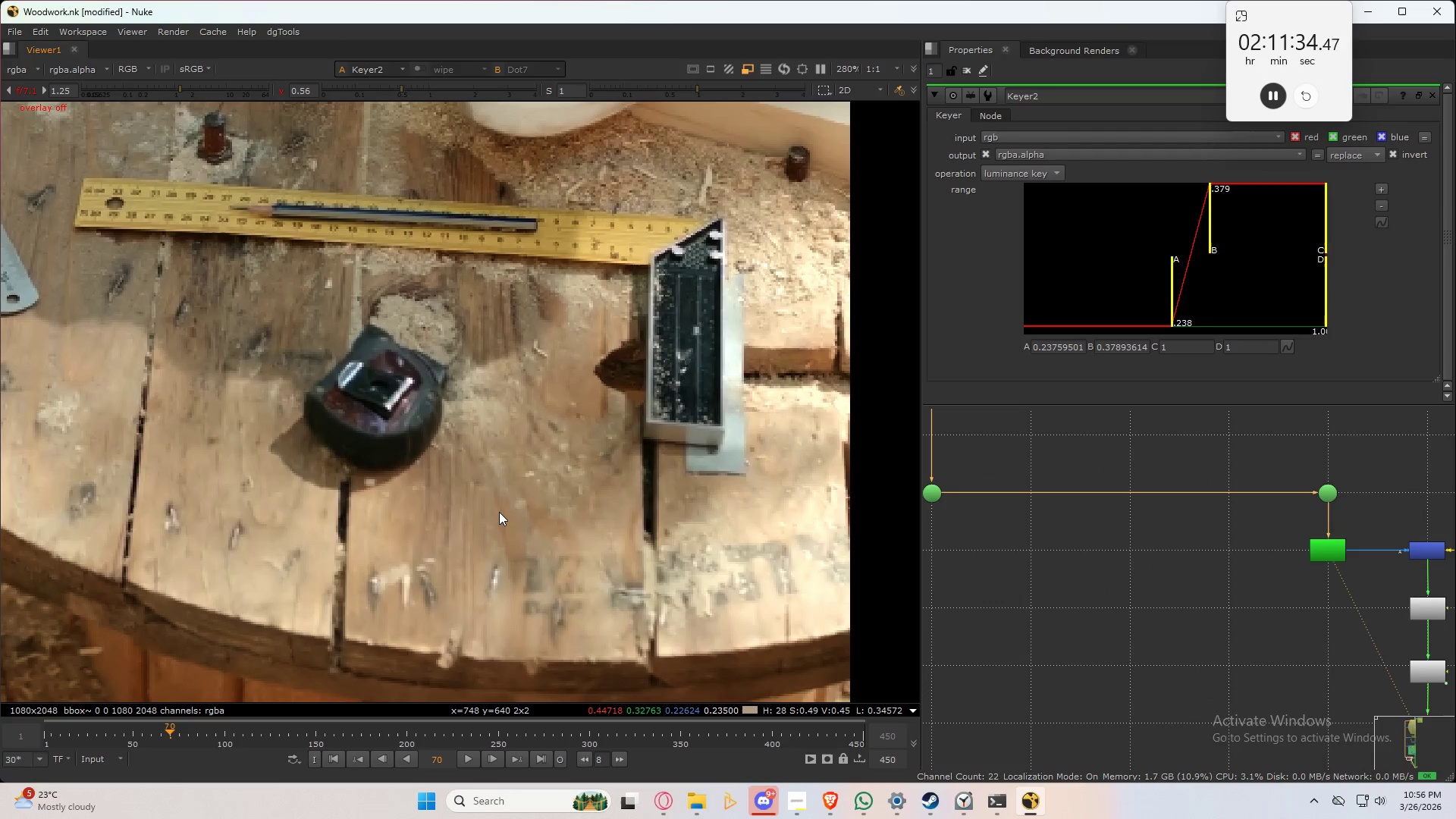 
type(131)
 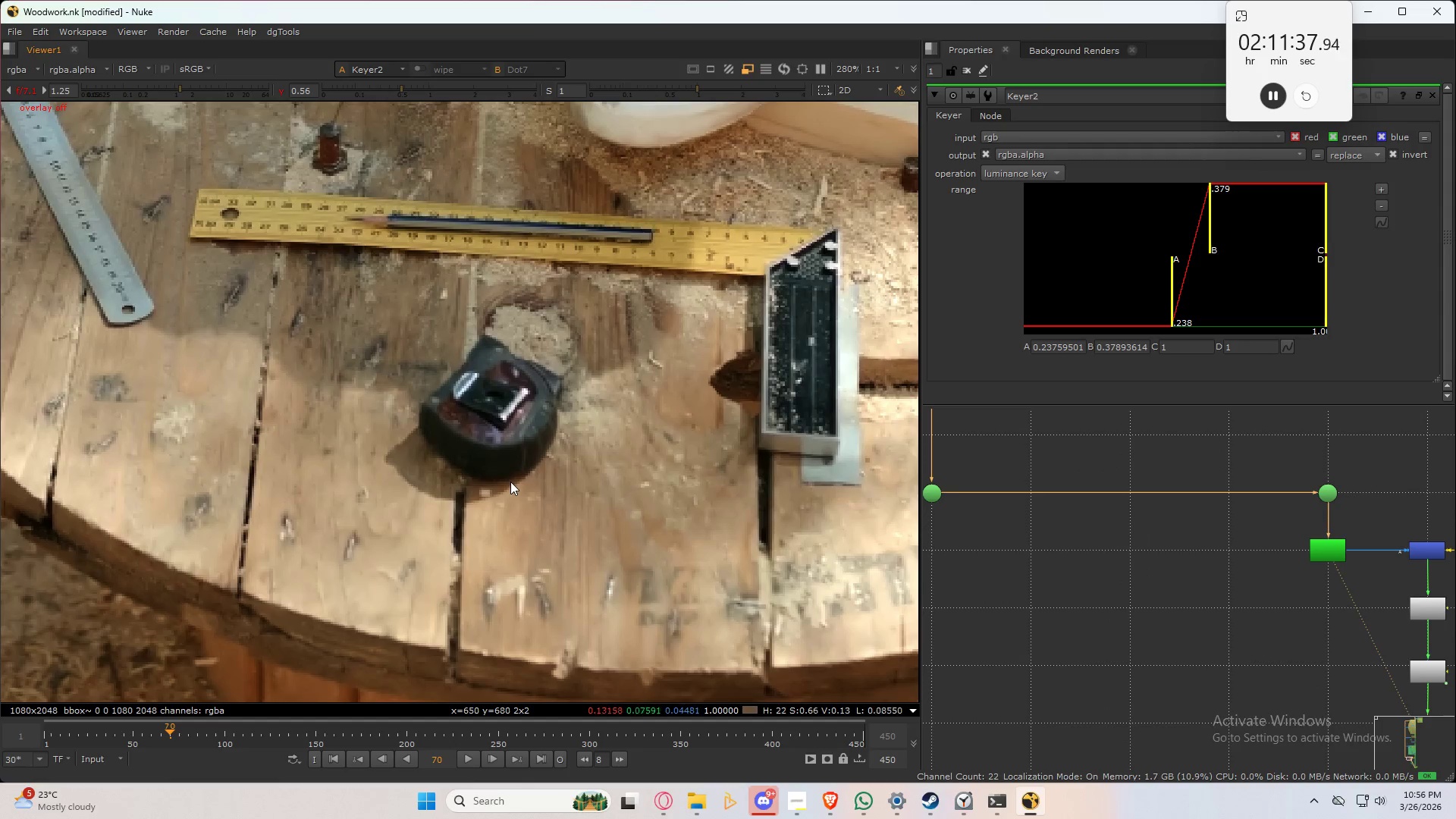 
left_click([343, 413])
 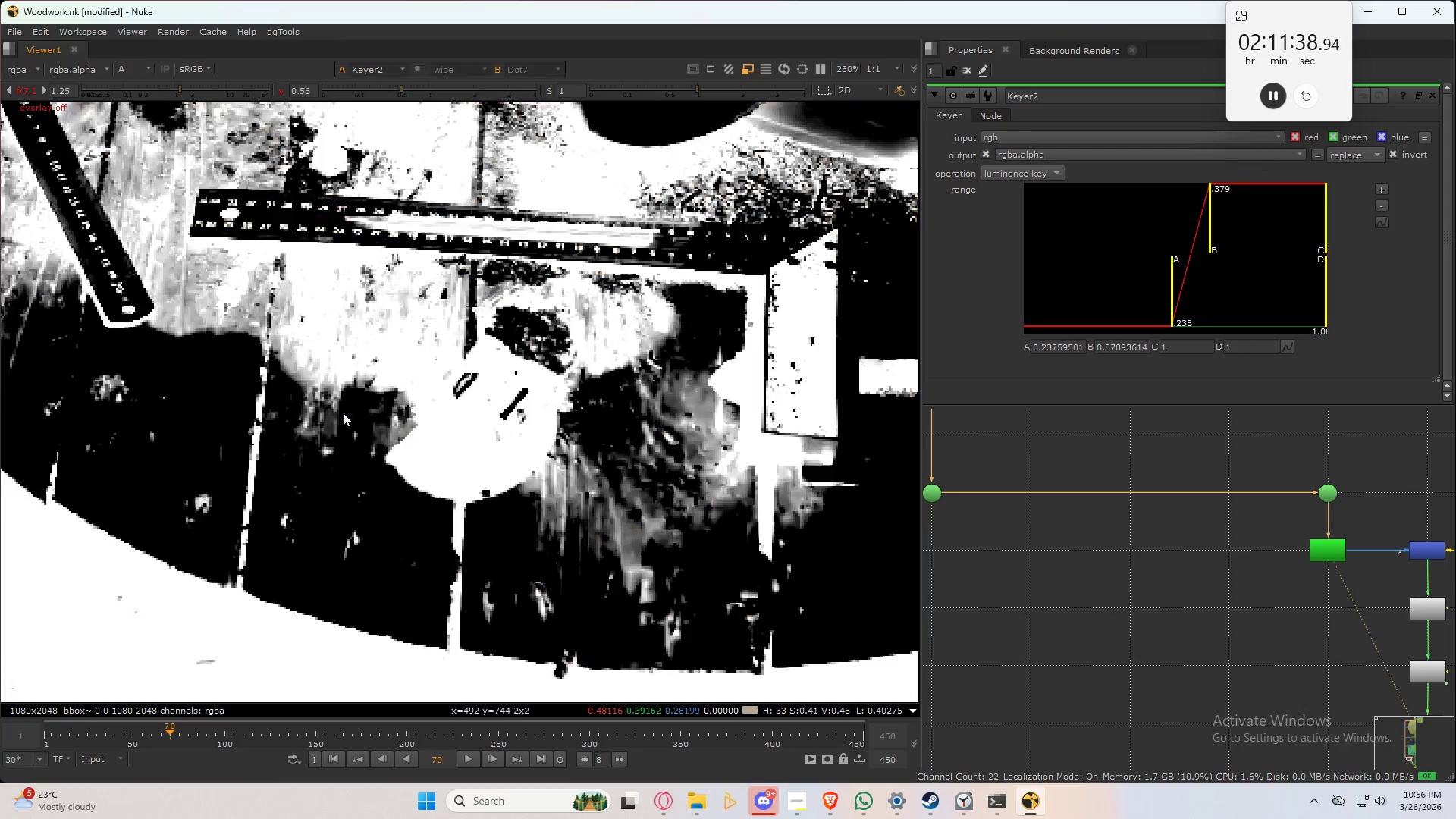 
key(A)
 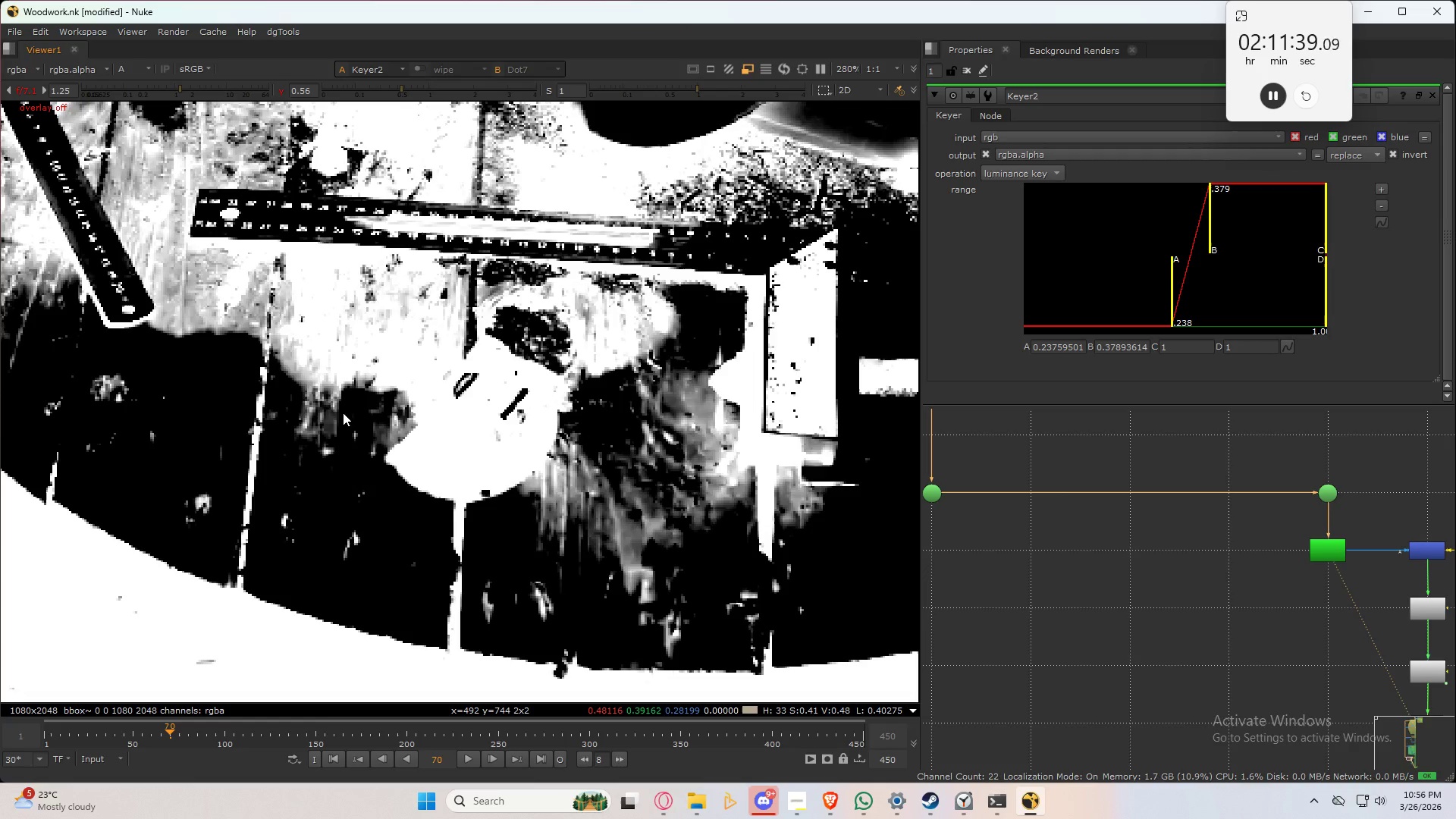 
double_click([343, 413])
 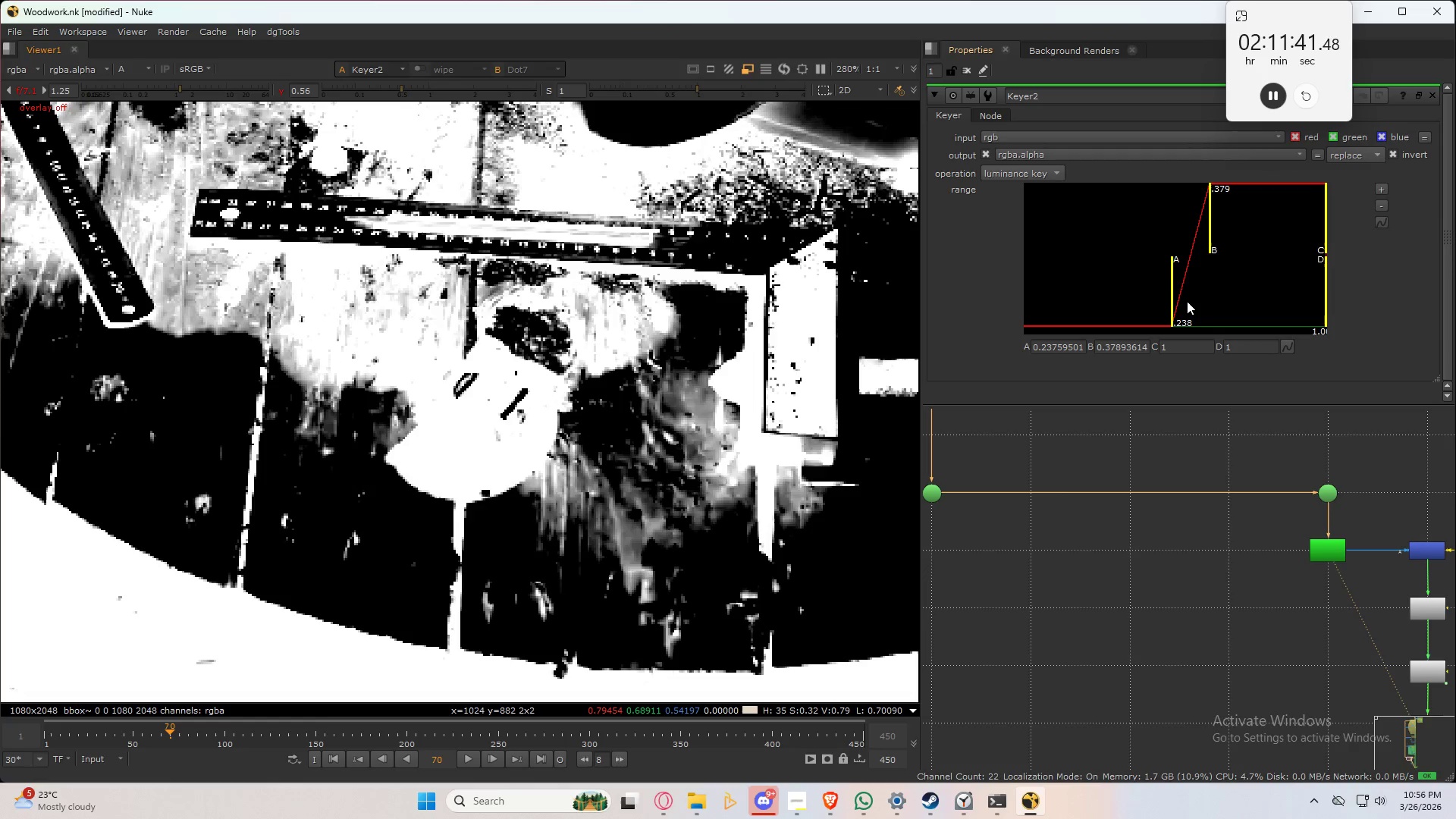 
left_click_drag(start_coordinate=[1172, 299], to_coordinate=[1012, 304])
 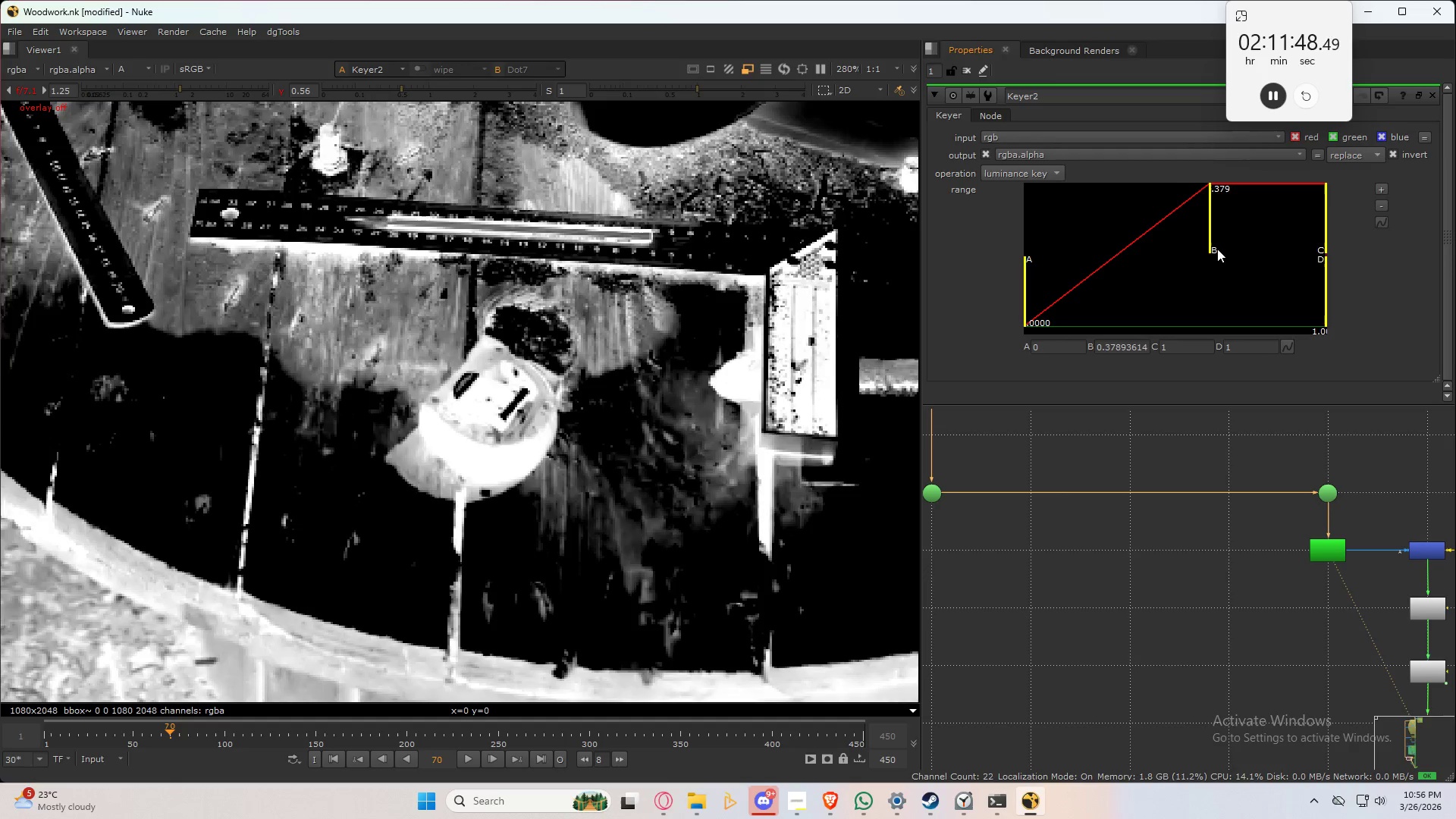 
left_click_drag(start_coordinate=[1217, 249], to_coordinate=[1257, 276])
 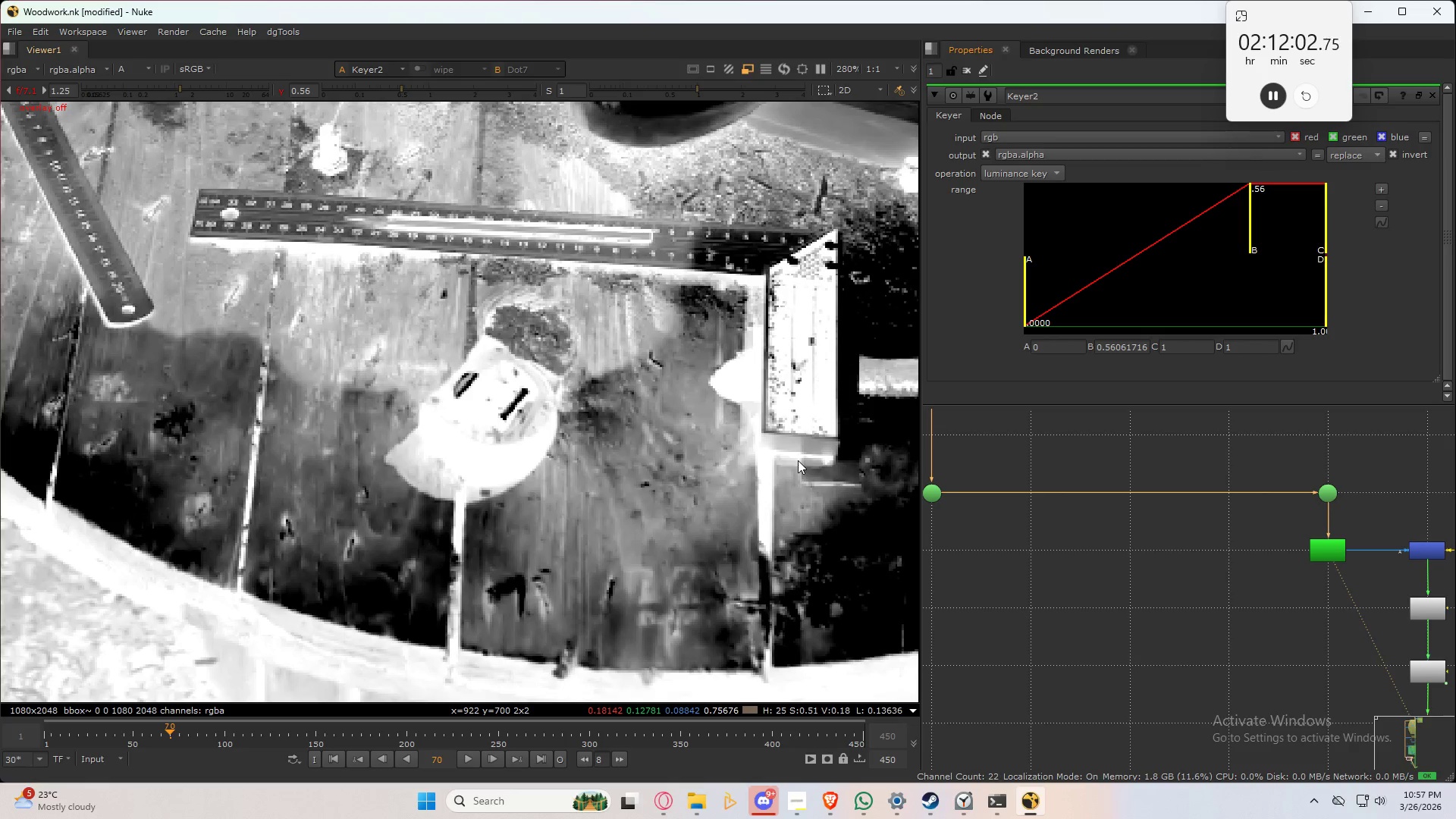 
wait(12.56)
 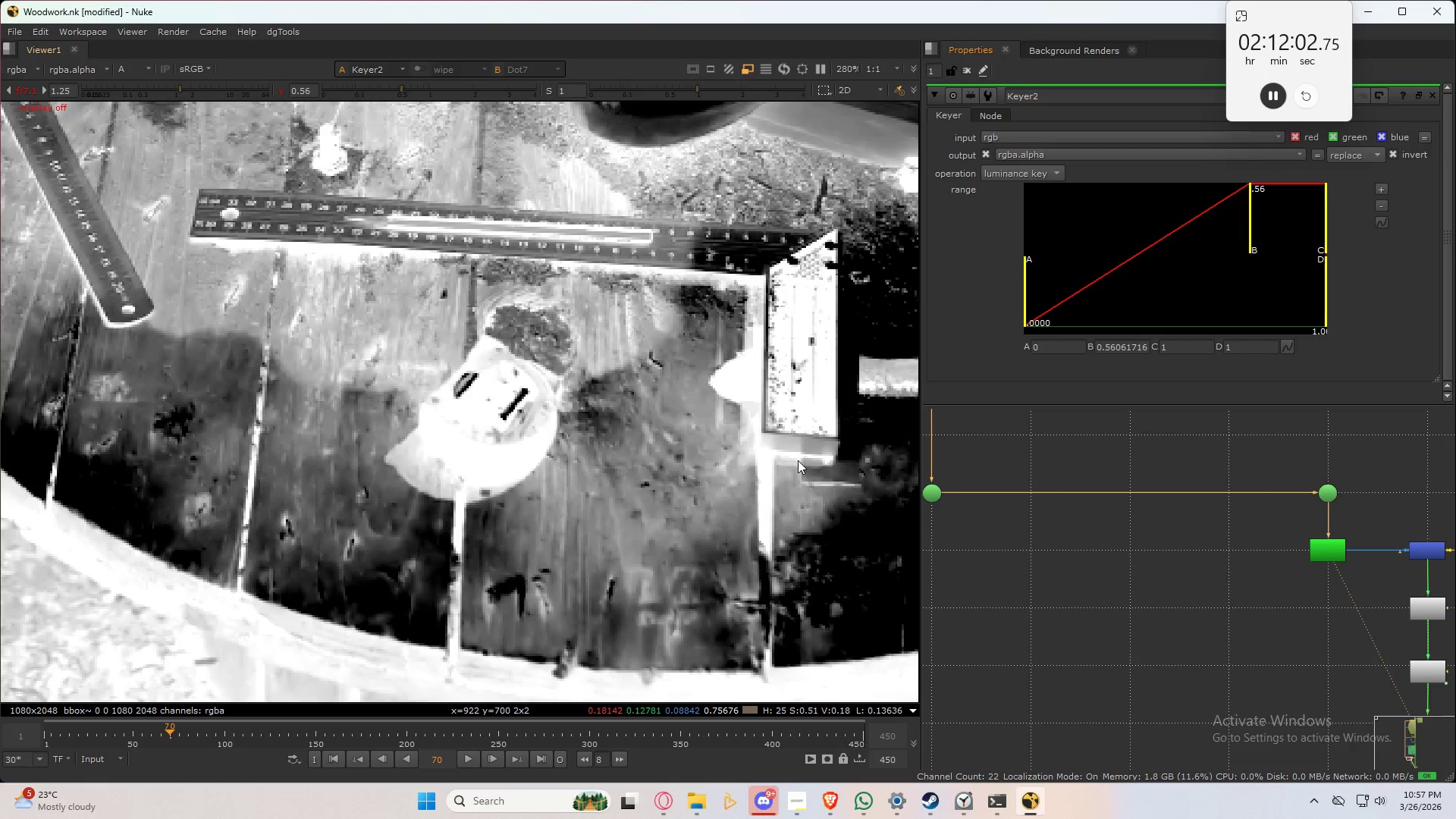 
left_click([332, 761])
 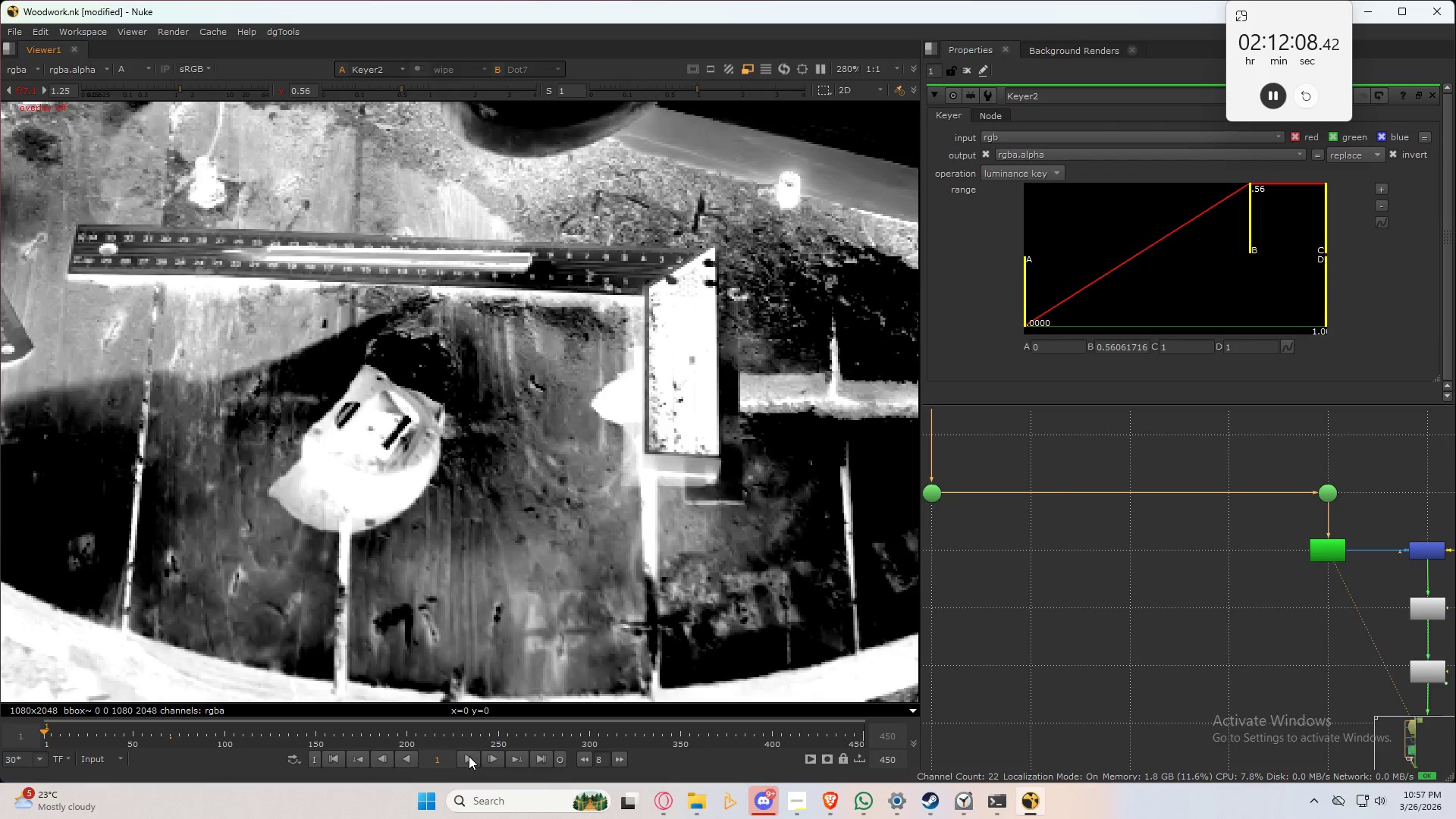 
left_click([469, 758])
 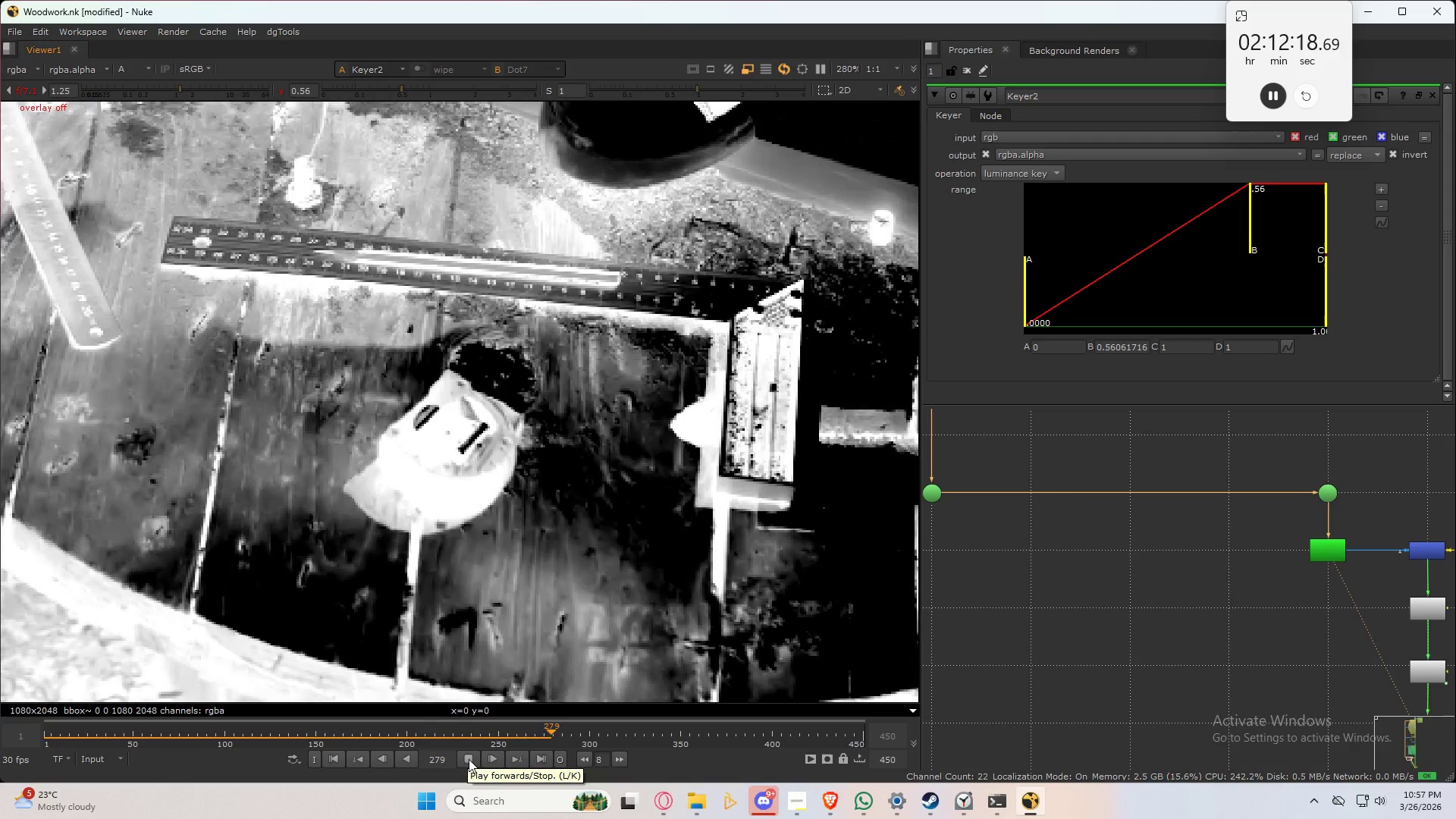 
wait(15.08)
 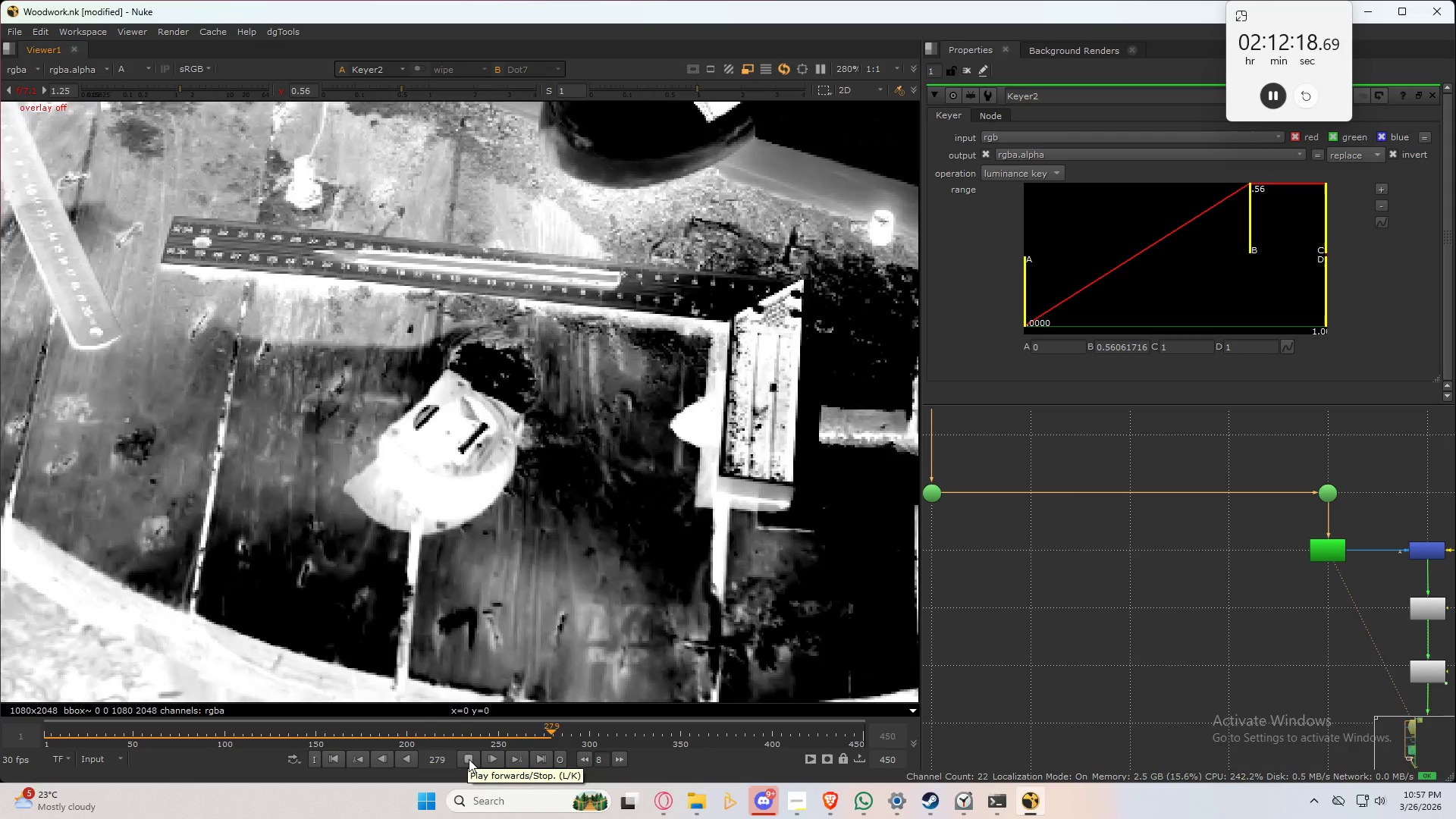 
left_click([469, 759])
 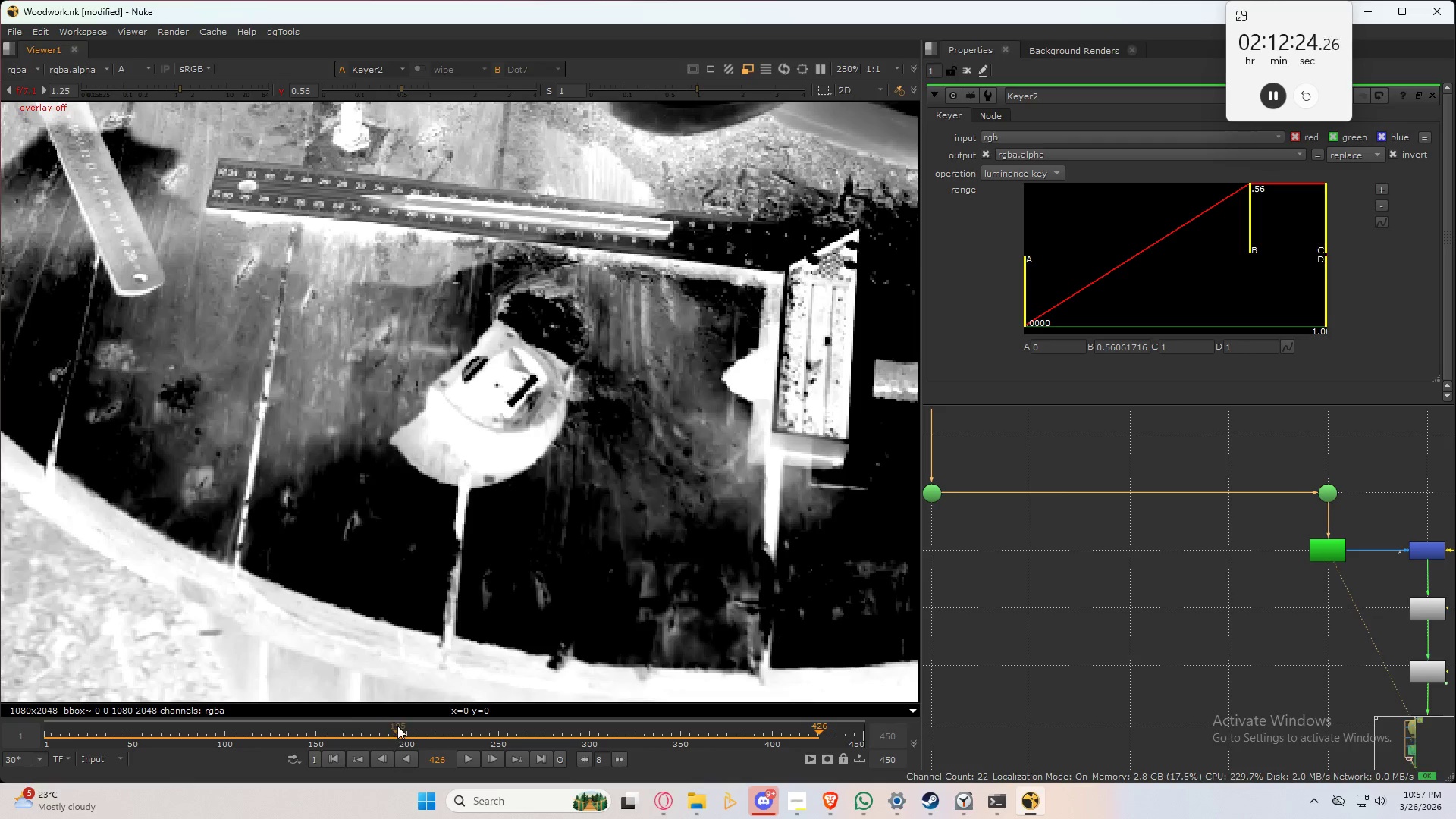 
left_click_drag(start_coordinate=[397, 726], to_coordinate=[217, 751])
 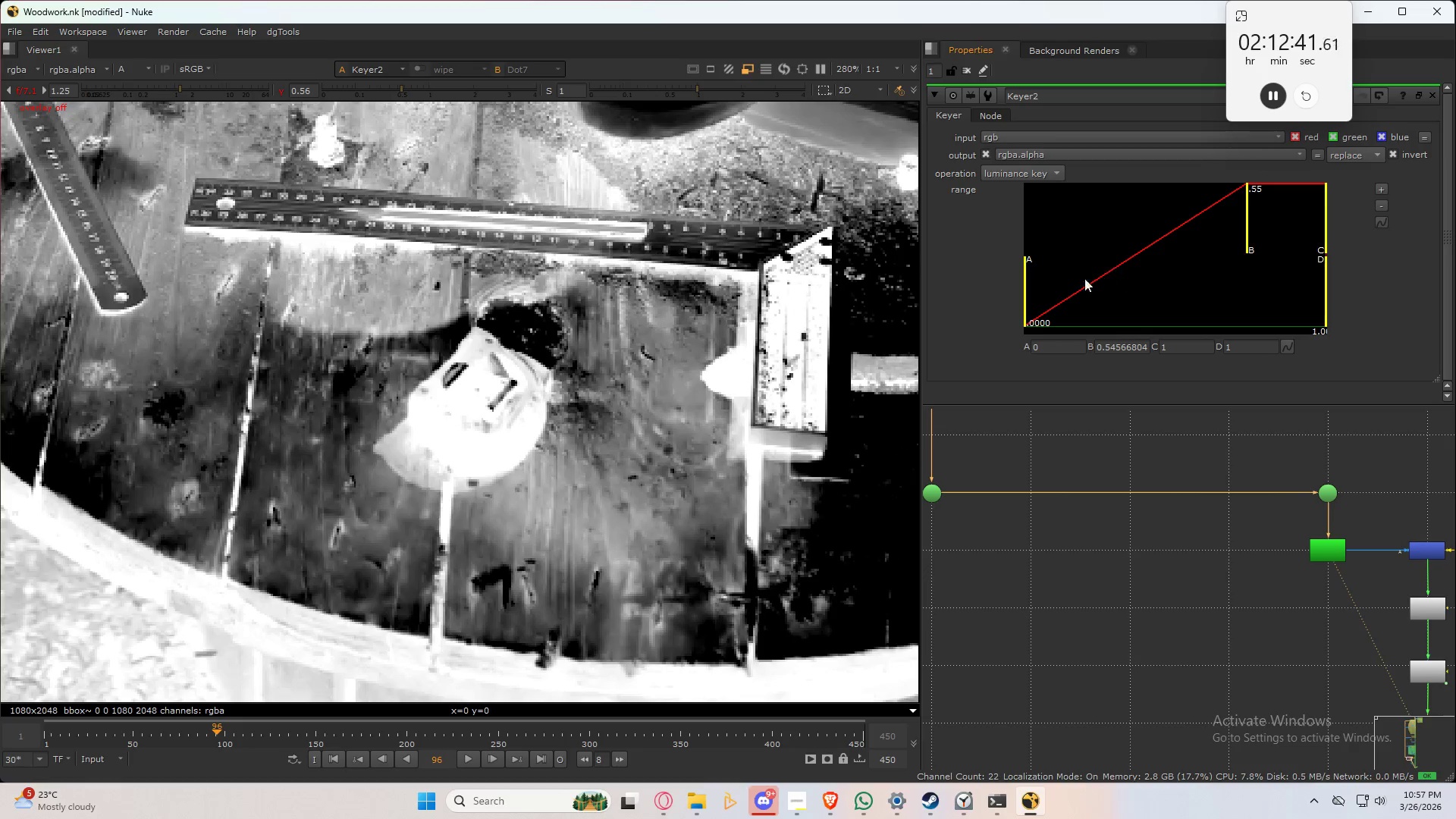 
left_click_drag(start_coordinate=[1030, 300], to_coordinate=[1228, 293])
 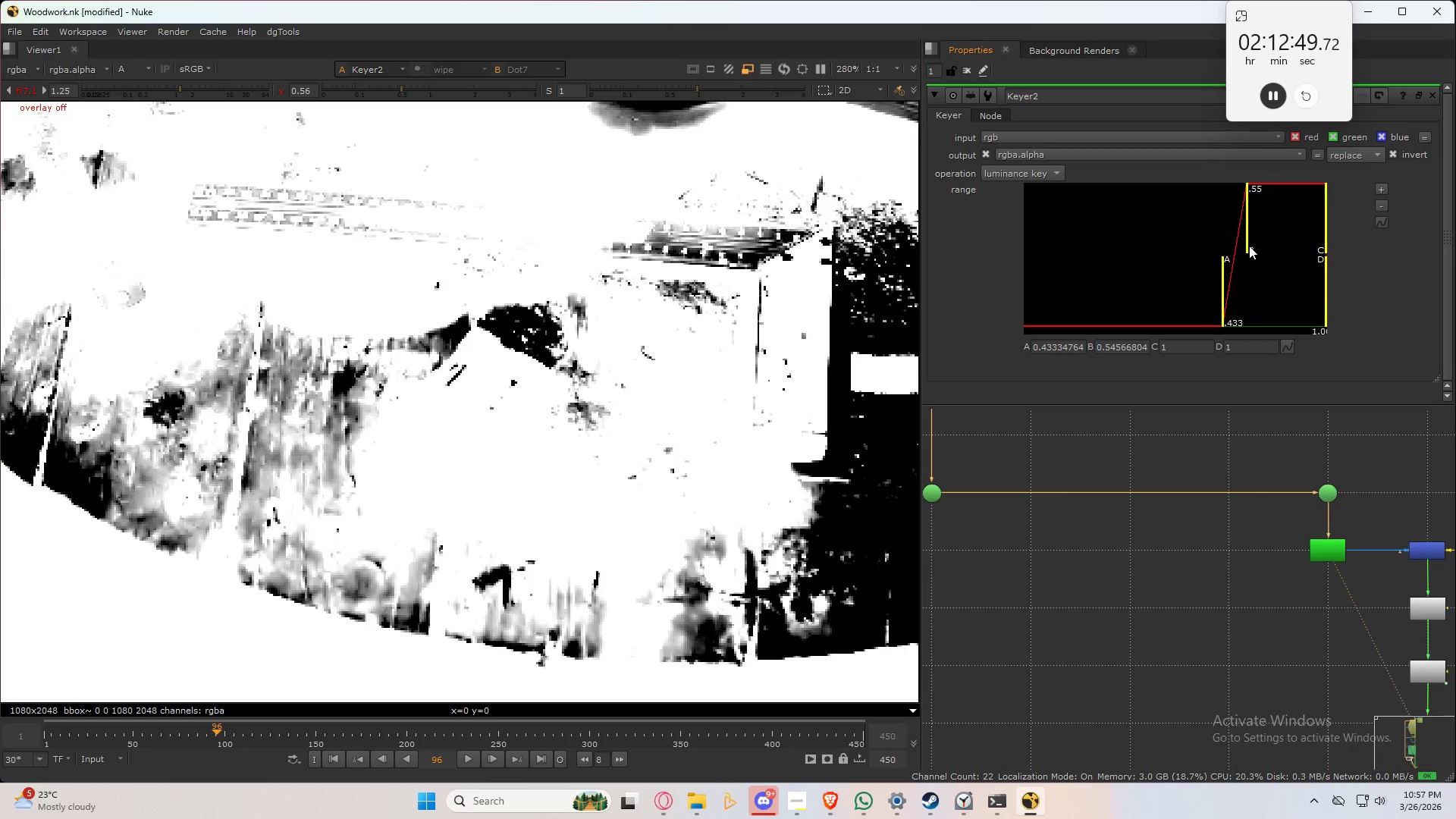 
left_click_drag(start_coordinate=[1249, 246], to_coordinate=[1259, 248])
 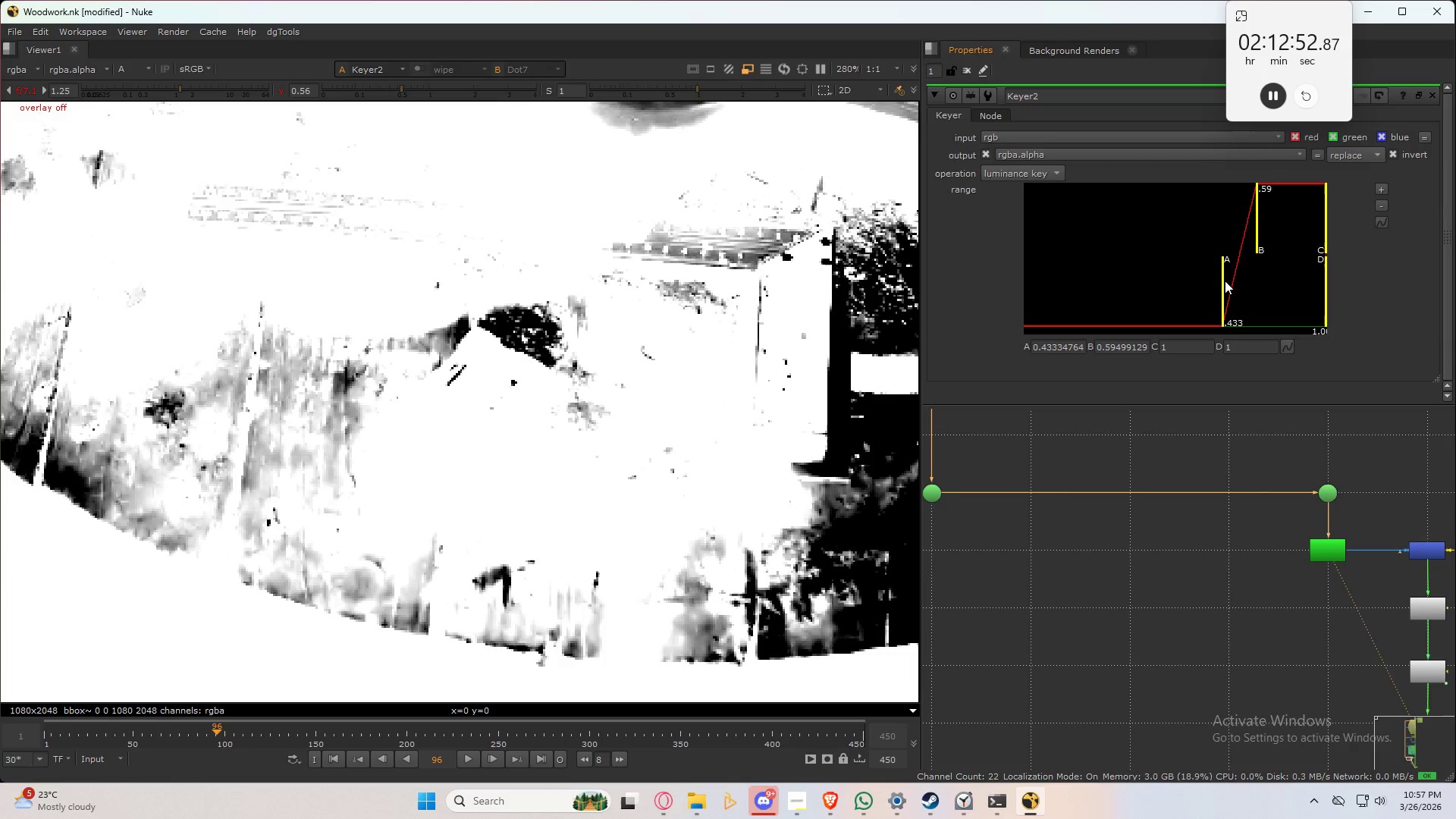 
left_click_drag(start_coordinate=[1225, 281], to_coordinate=[1219, 284])
 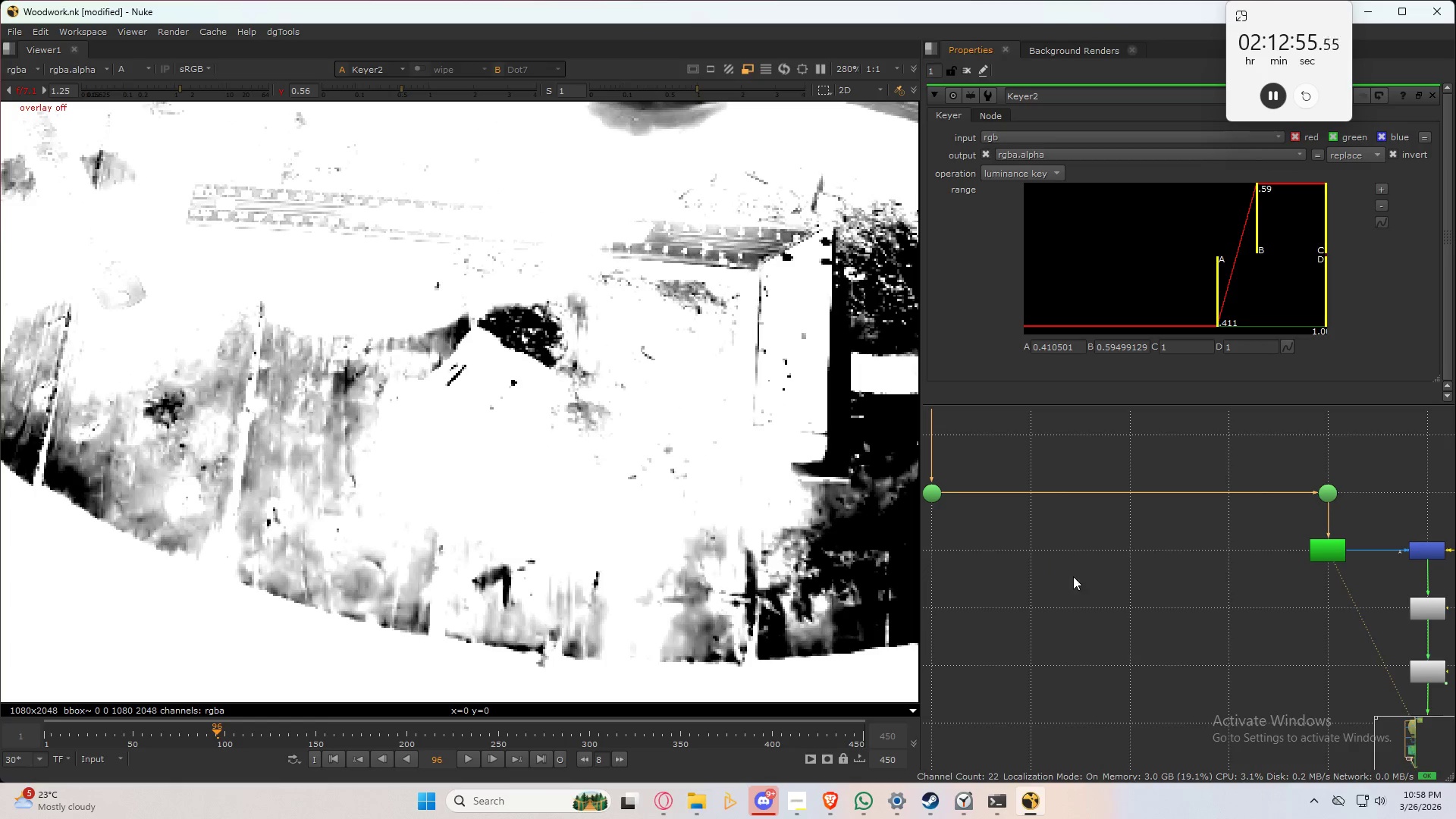 
scroll: coordinate [1216, 574], scroll_direction: down, amount: 4.0
 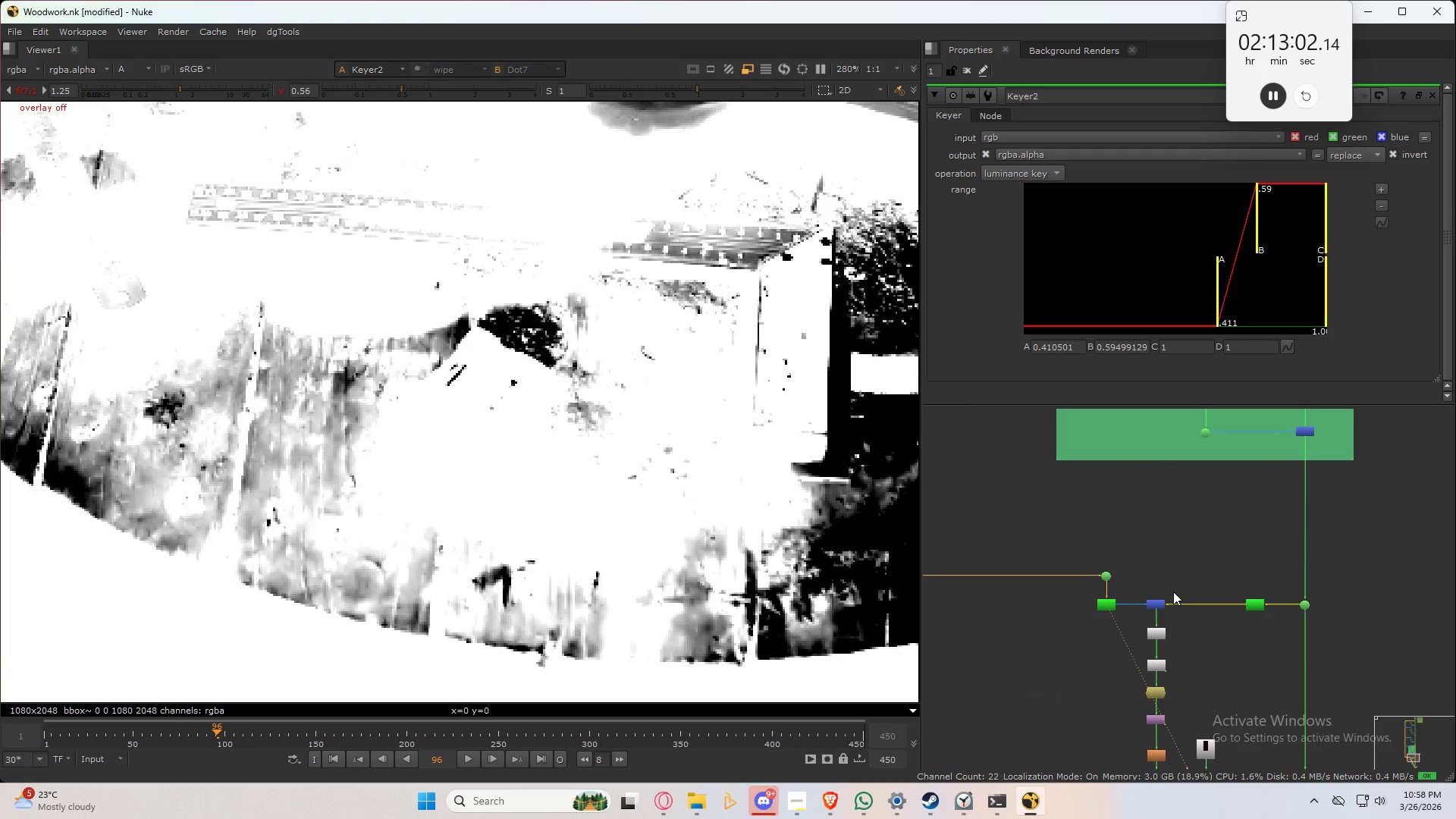 
key(Space)
 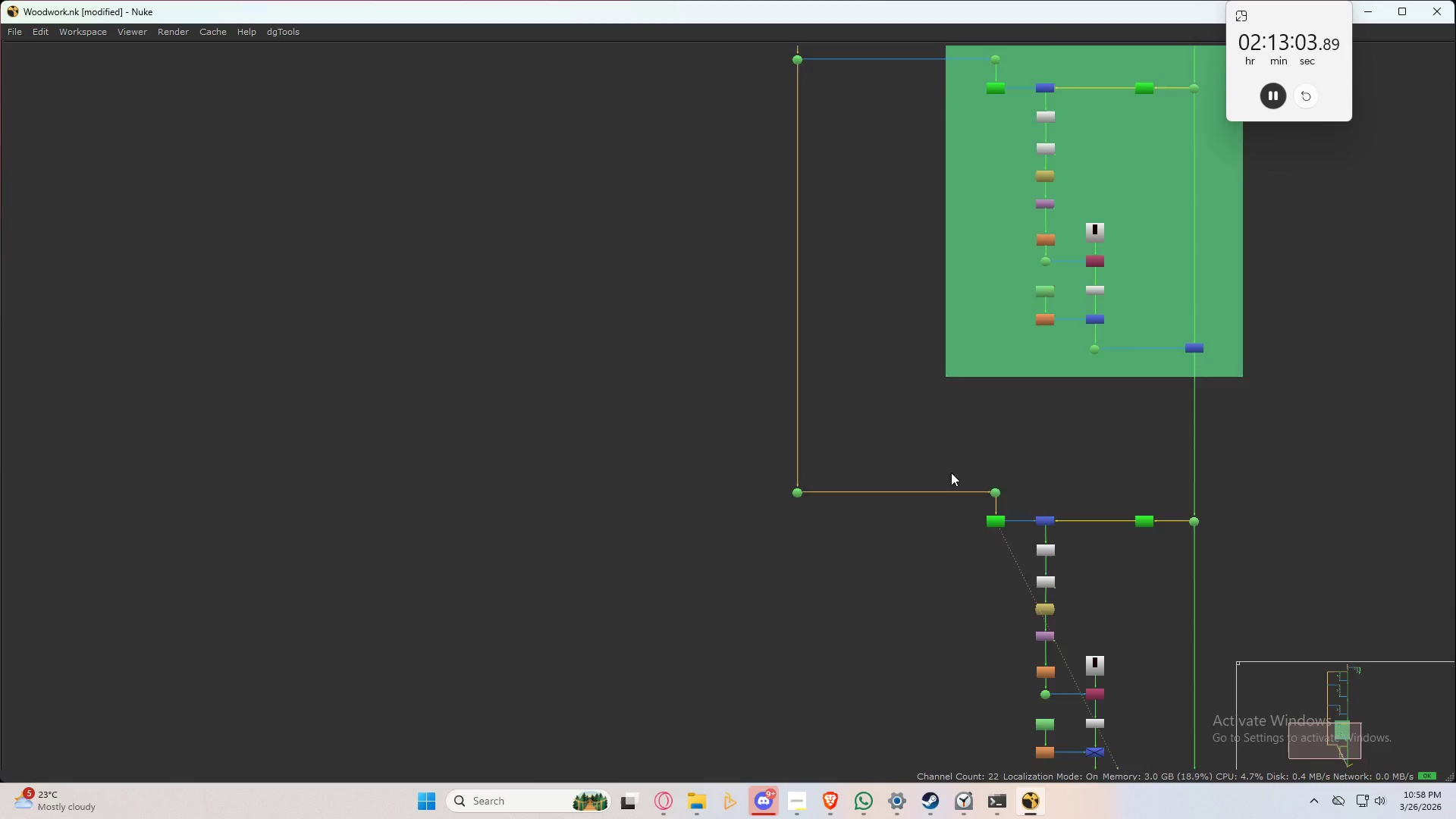 
left_click_drag(start_coordinate=[535, 478], to_coordinate=[1128, 558])
 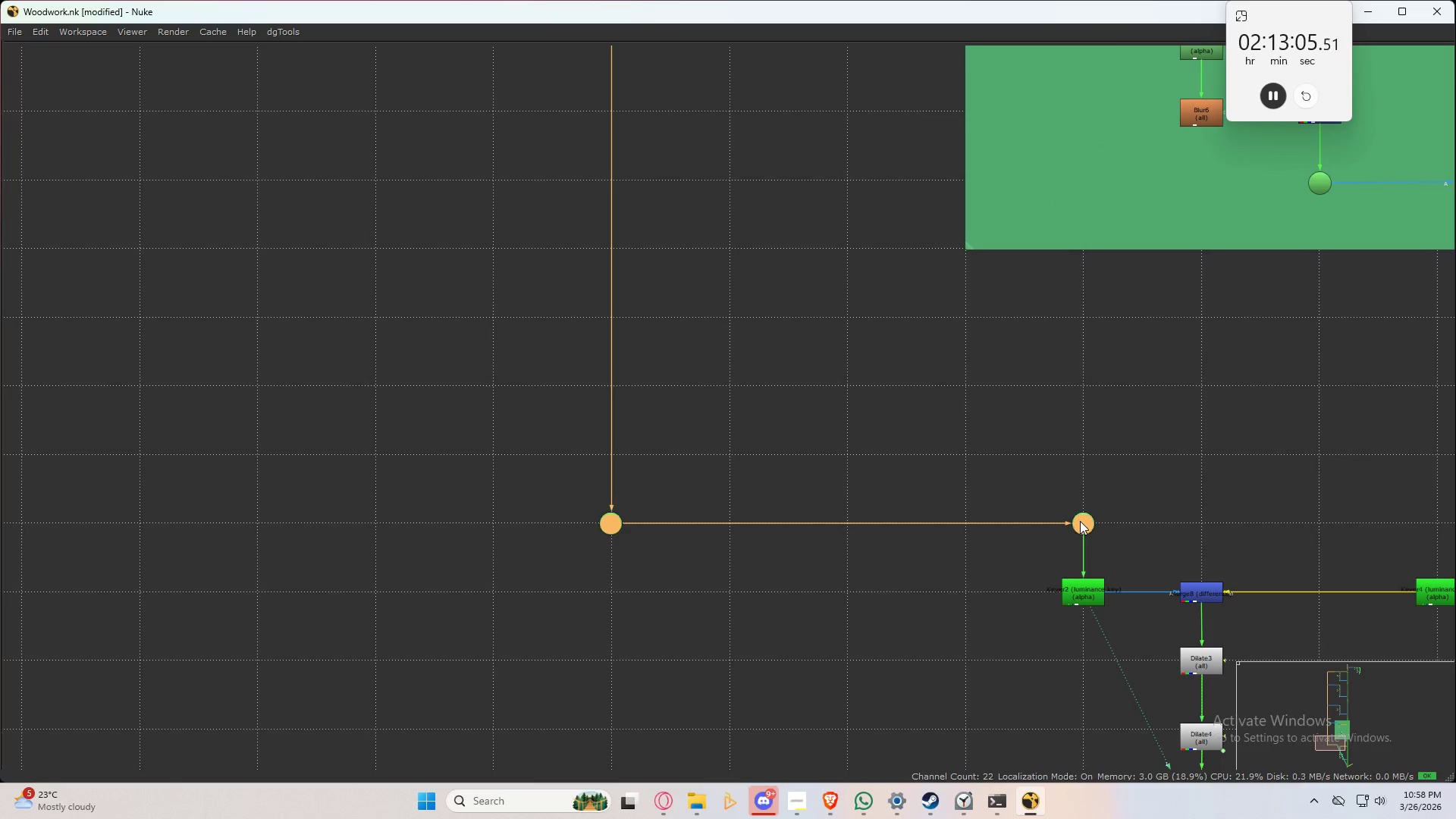 
scroll: coordinate [921, 469], scroll_direction: up, amount: 5.0
 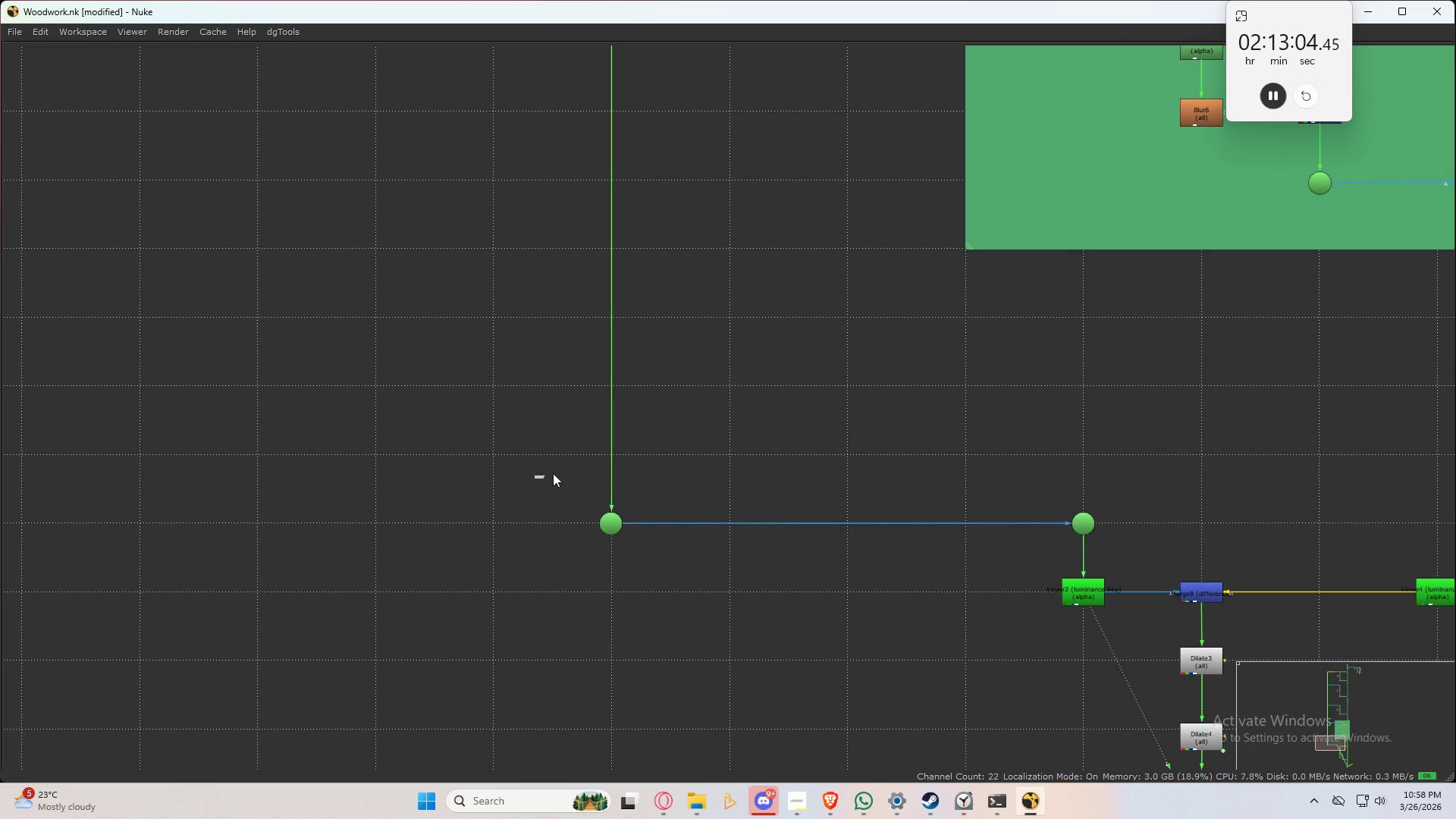 
left_click_drag(start_coordinate=[1080, 519], to_coordinate=[1078, 450])
 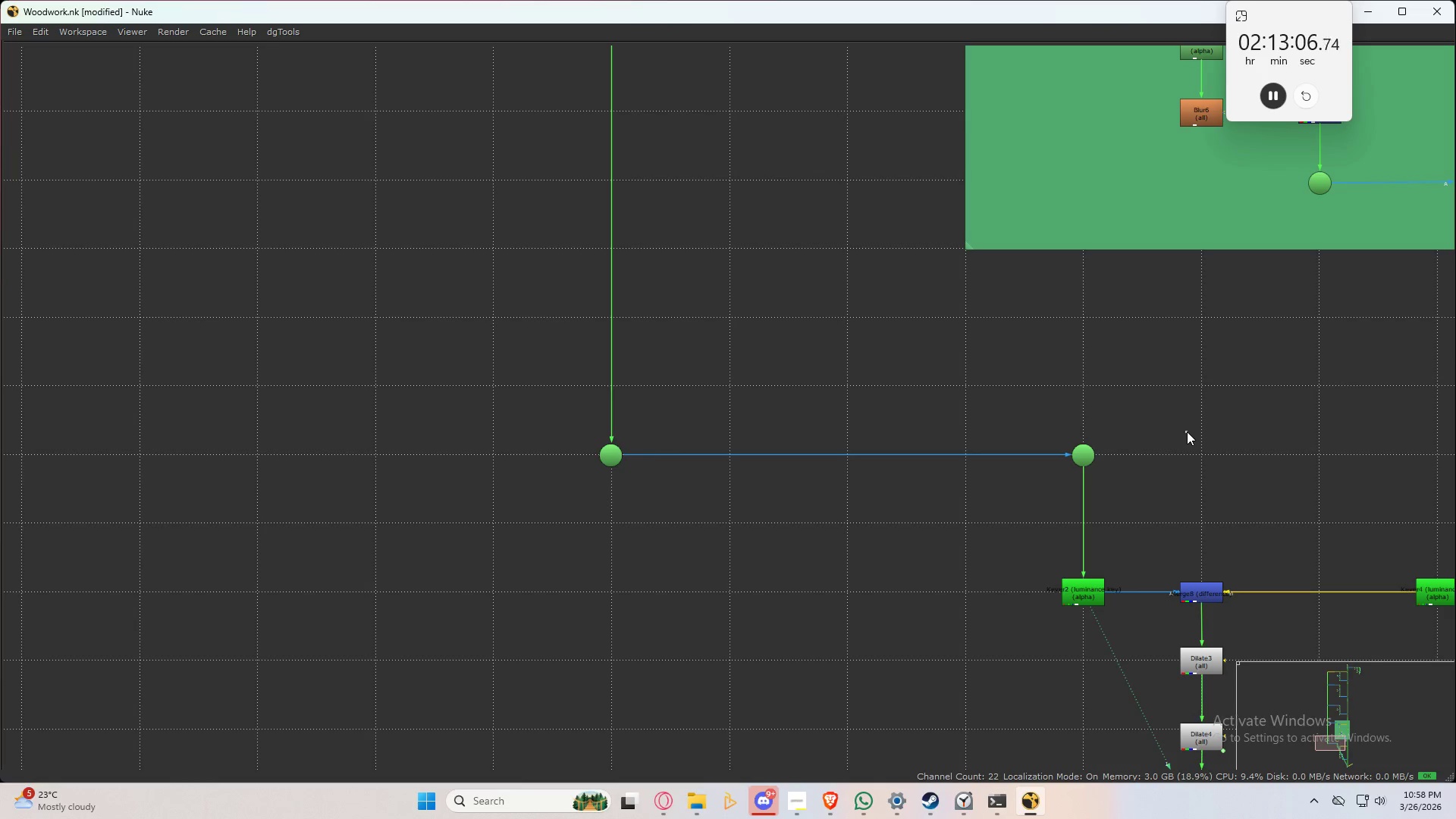 
left_click([1187, 431])
 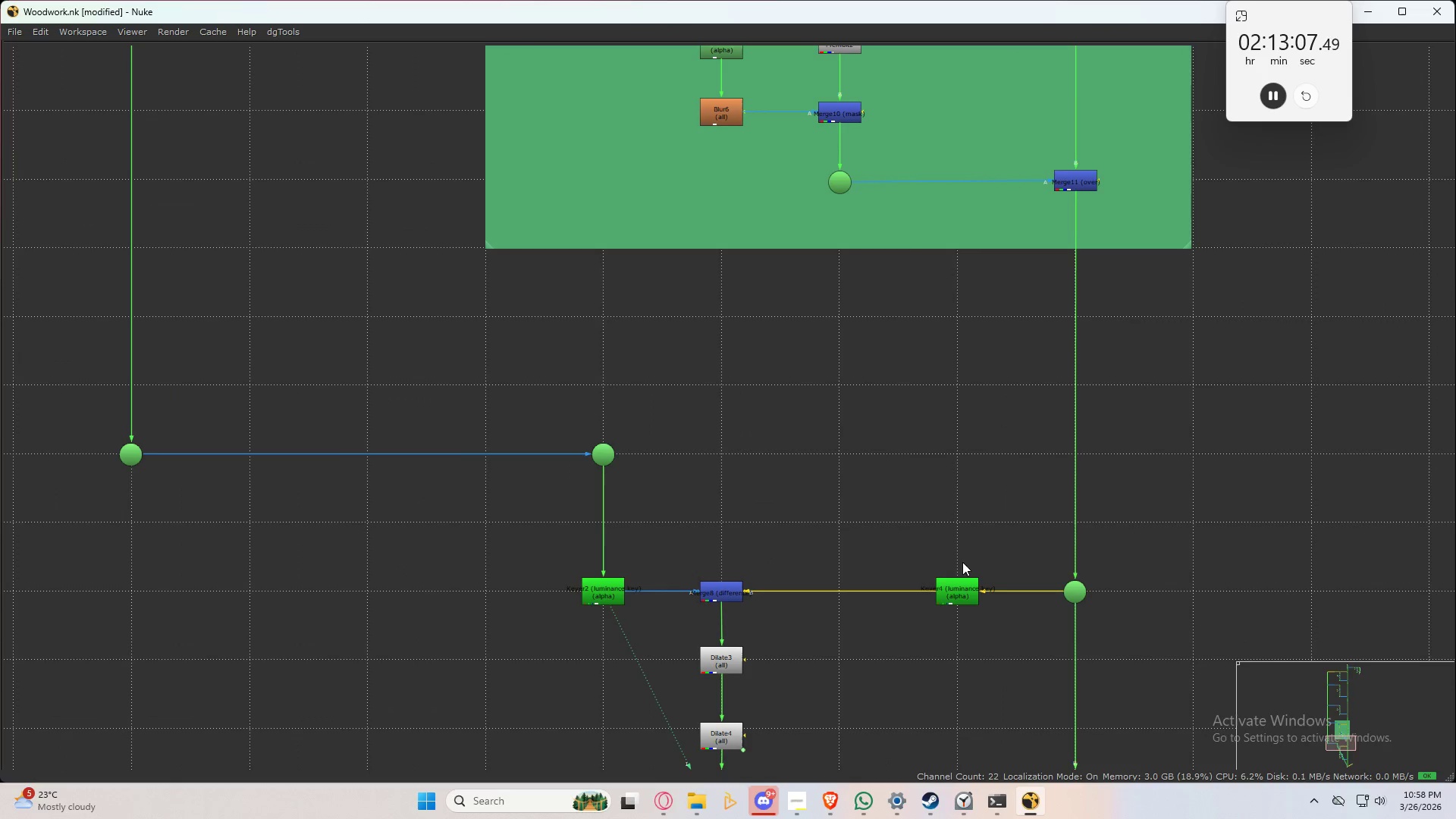 
left_click_drag(start_coordinate=[881, 493], to_coordinate=[1275, 648])
 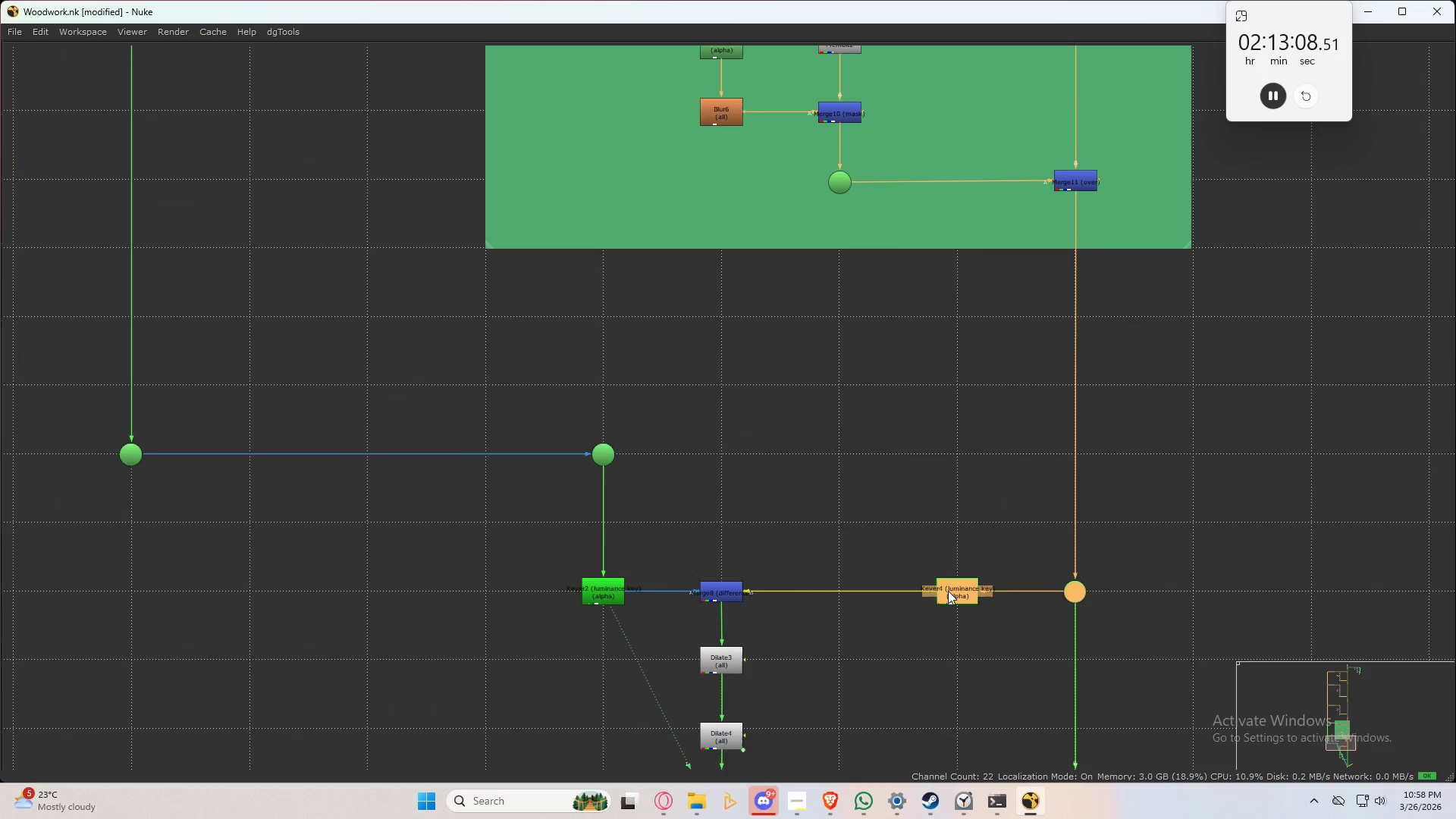 
left_click_drag(start_coordinate=[948, 590], to_coordinate=[948, 450])
 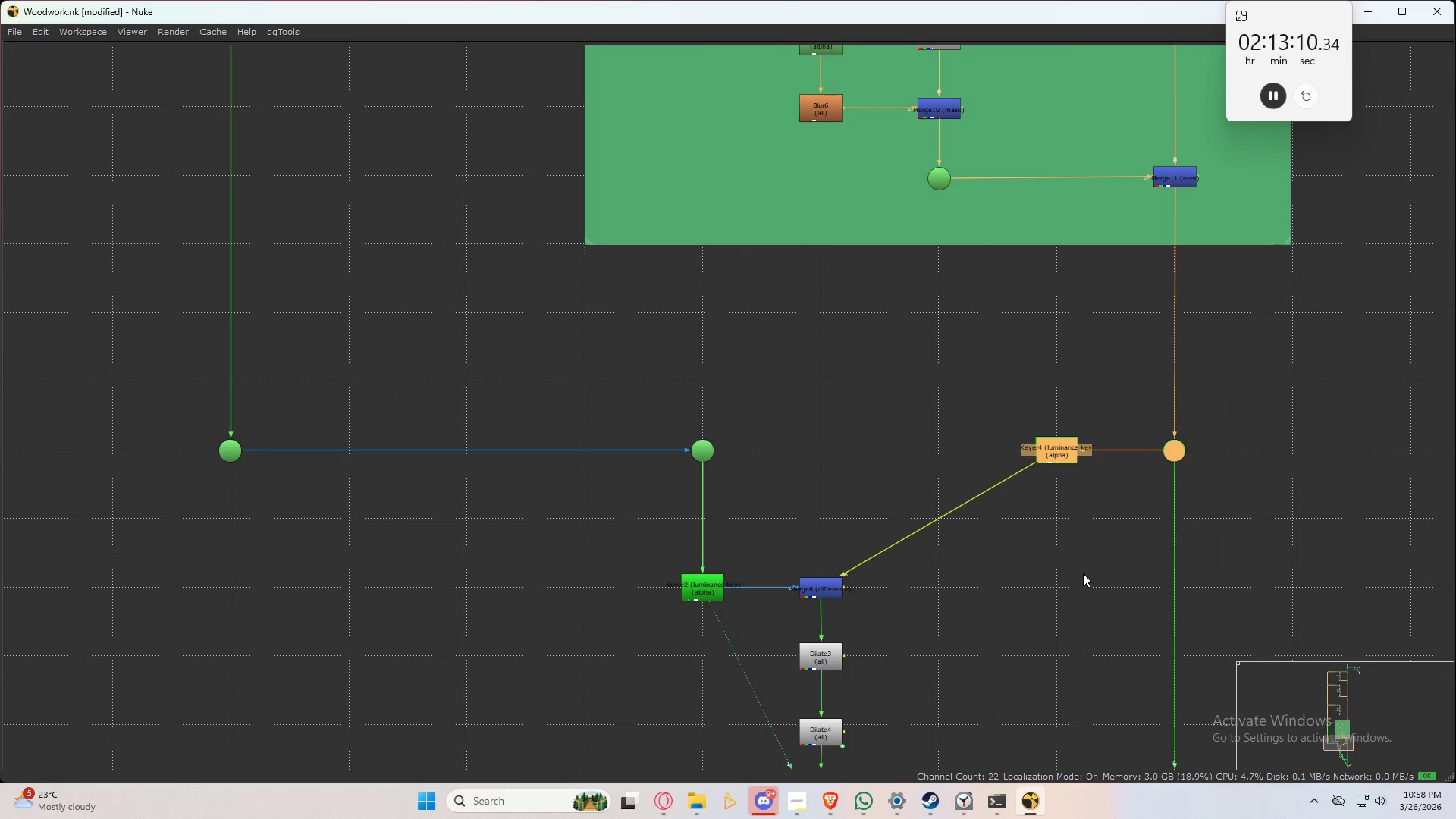 
left_click([1083, 573])
 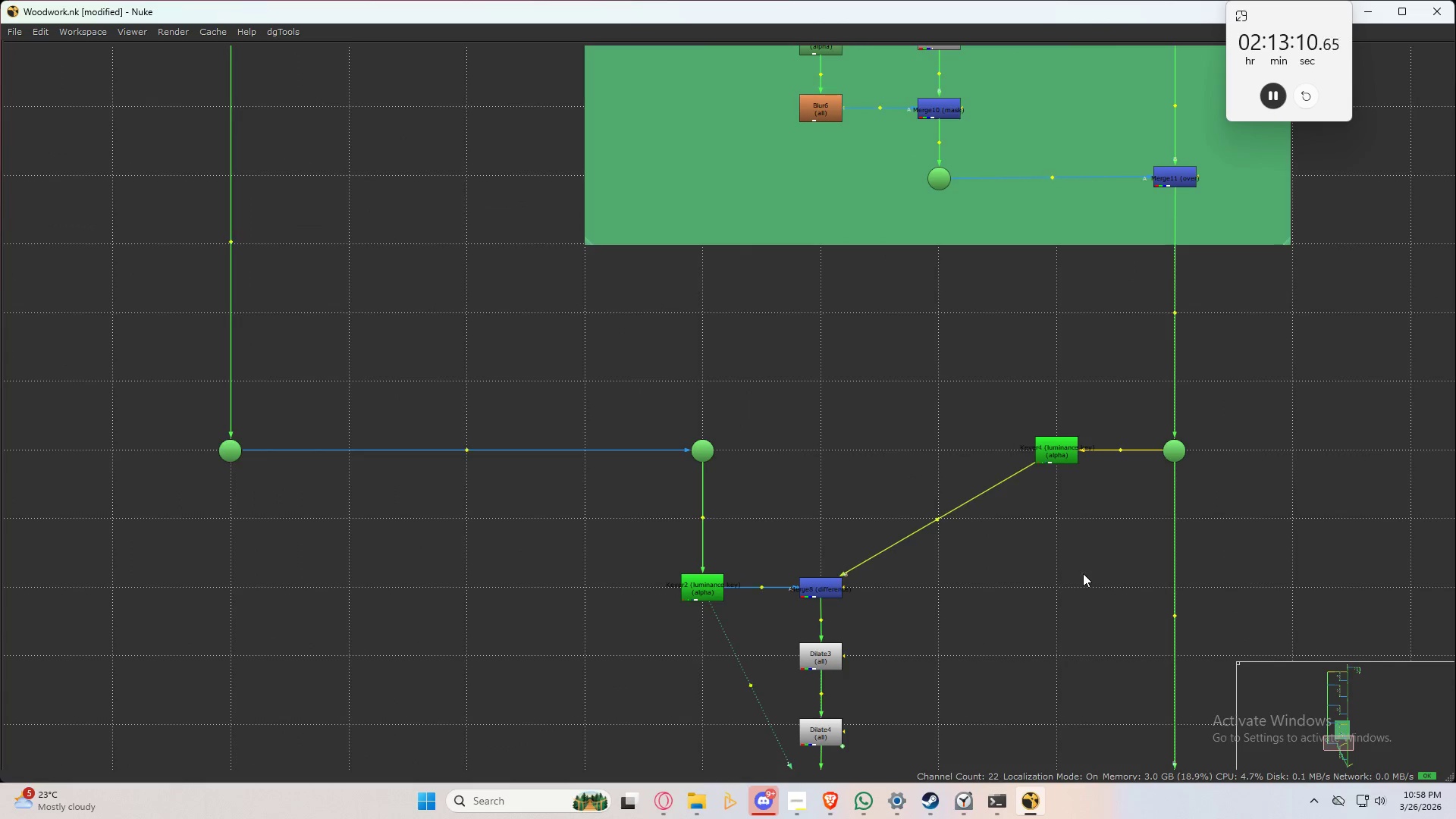 
key(Control+ControlLeft)
 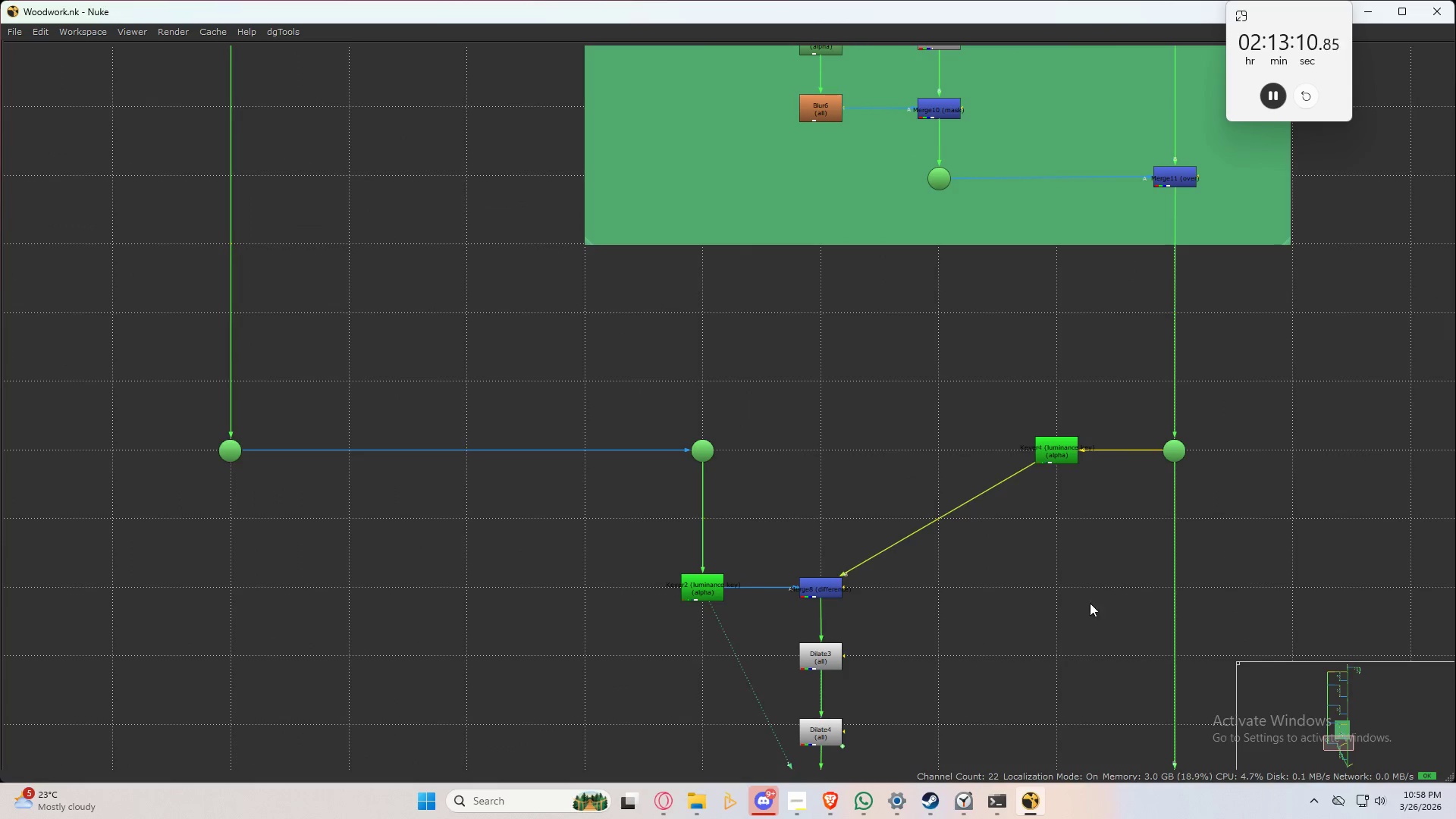 
key(Control+S)
 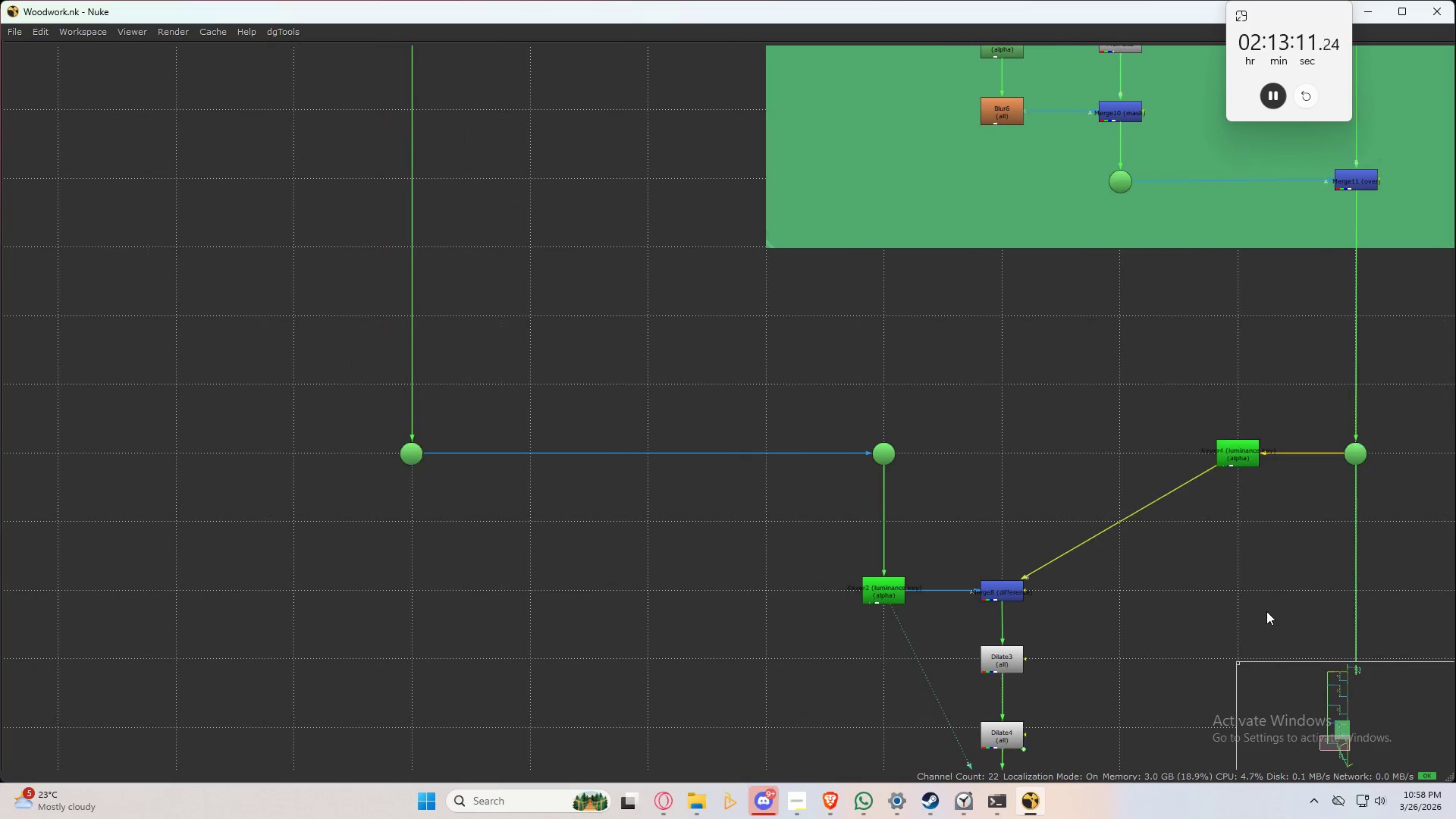 
key(Control+Space)
 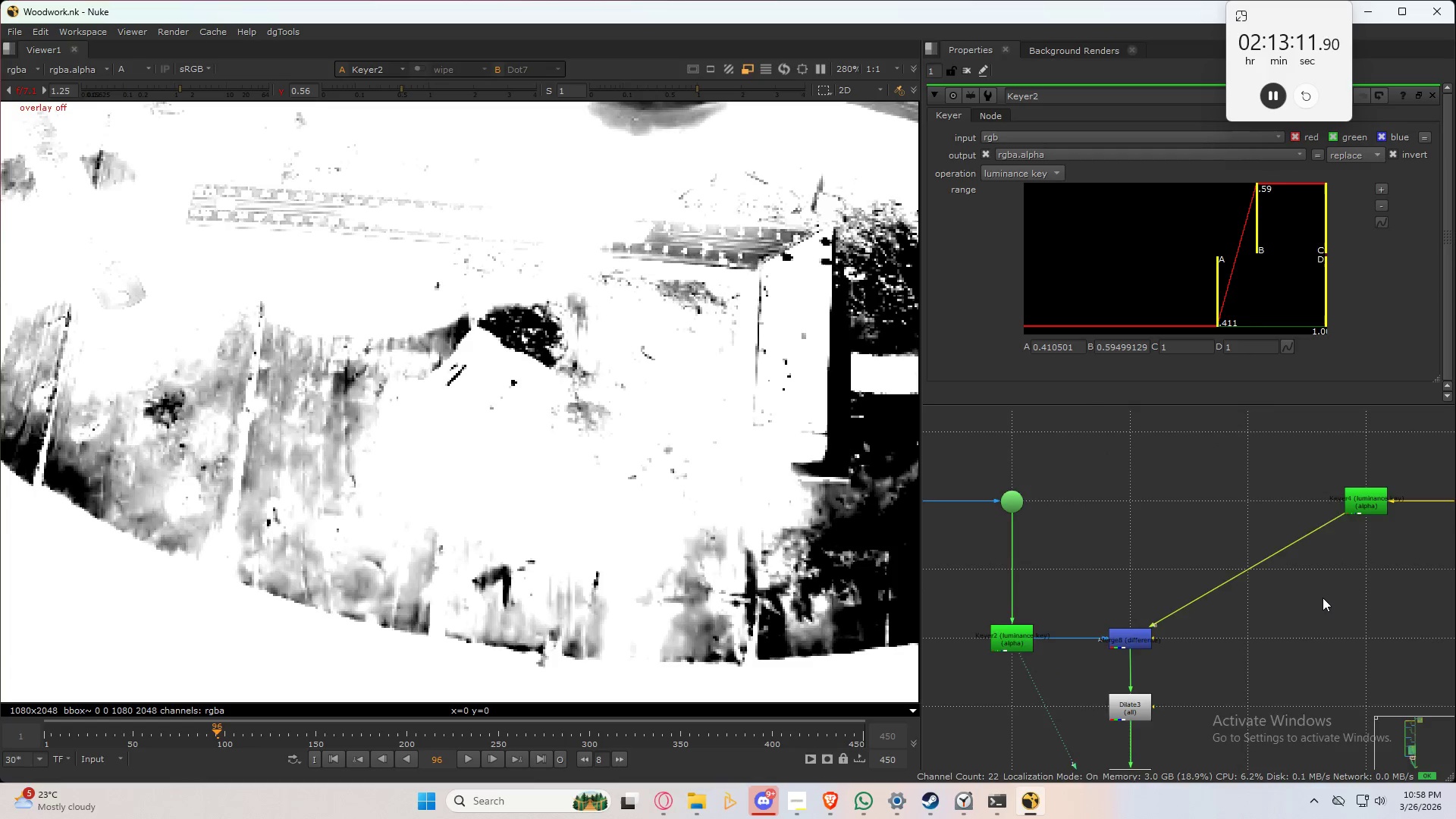 
scroll: coordinate [1323, 598], scroll_direction: down, amount: 2.0
 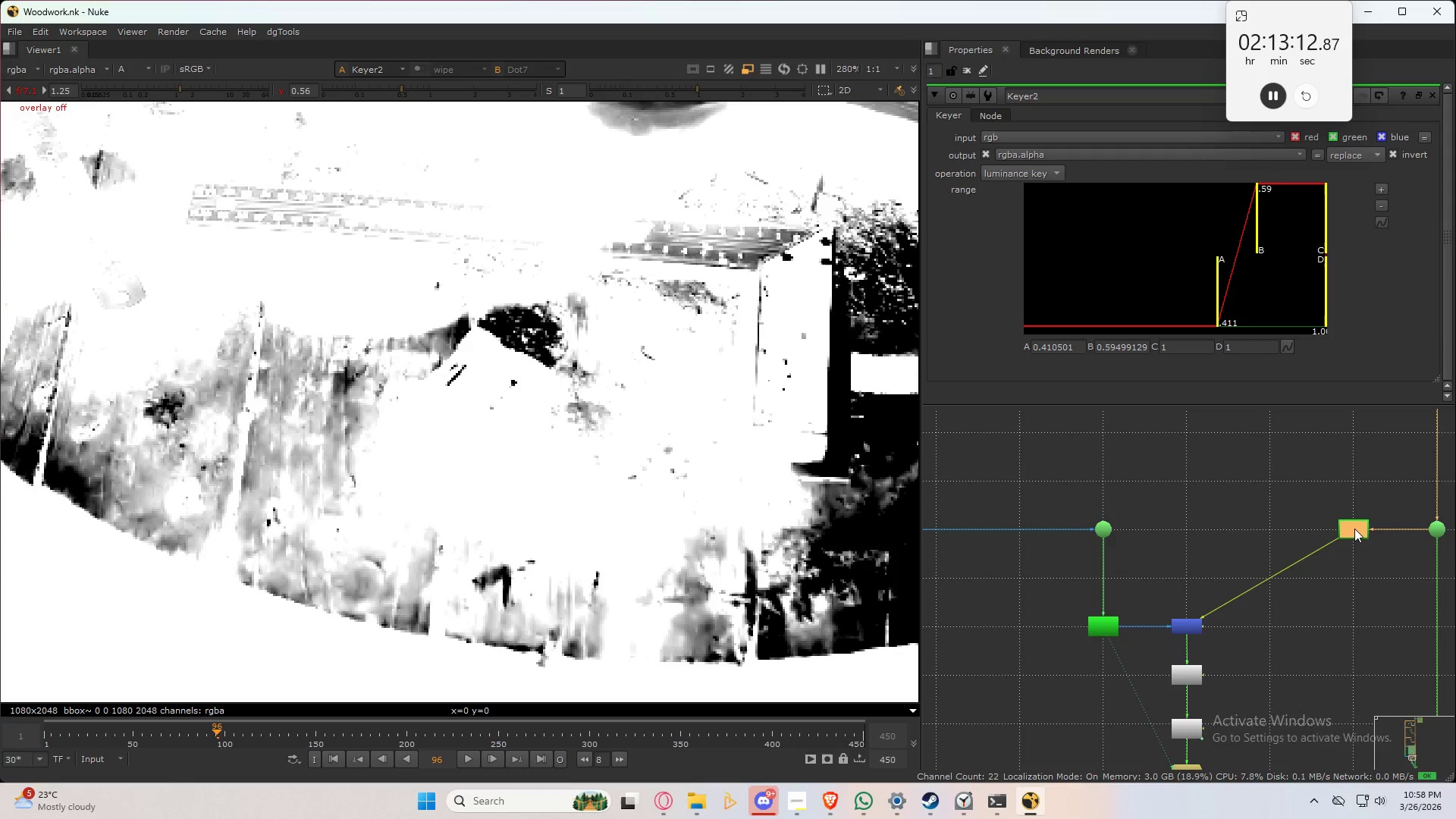 
double_click([1354, 529])
 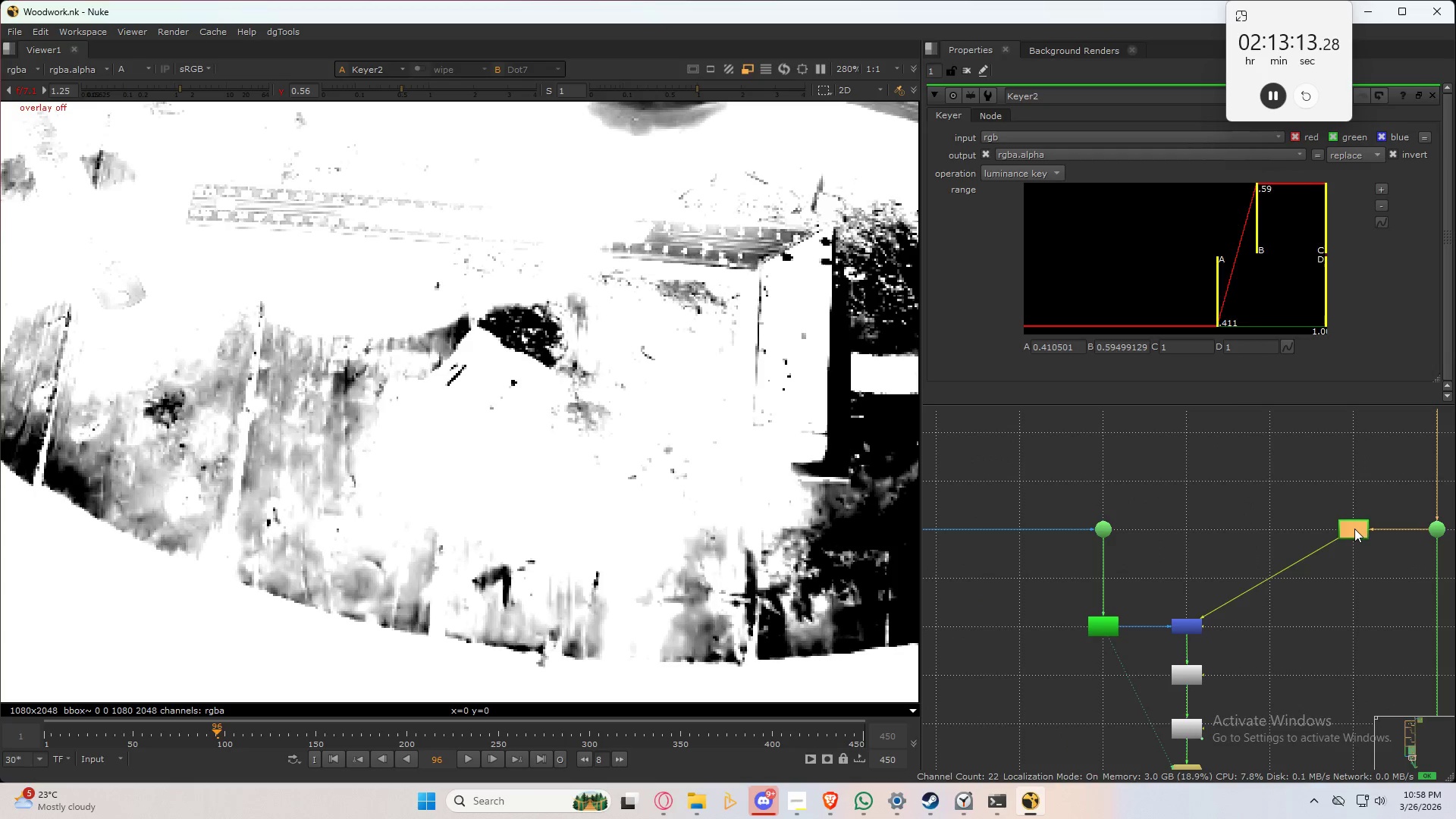 
triple_click([1354, 529])
 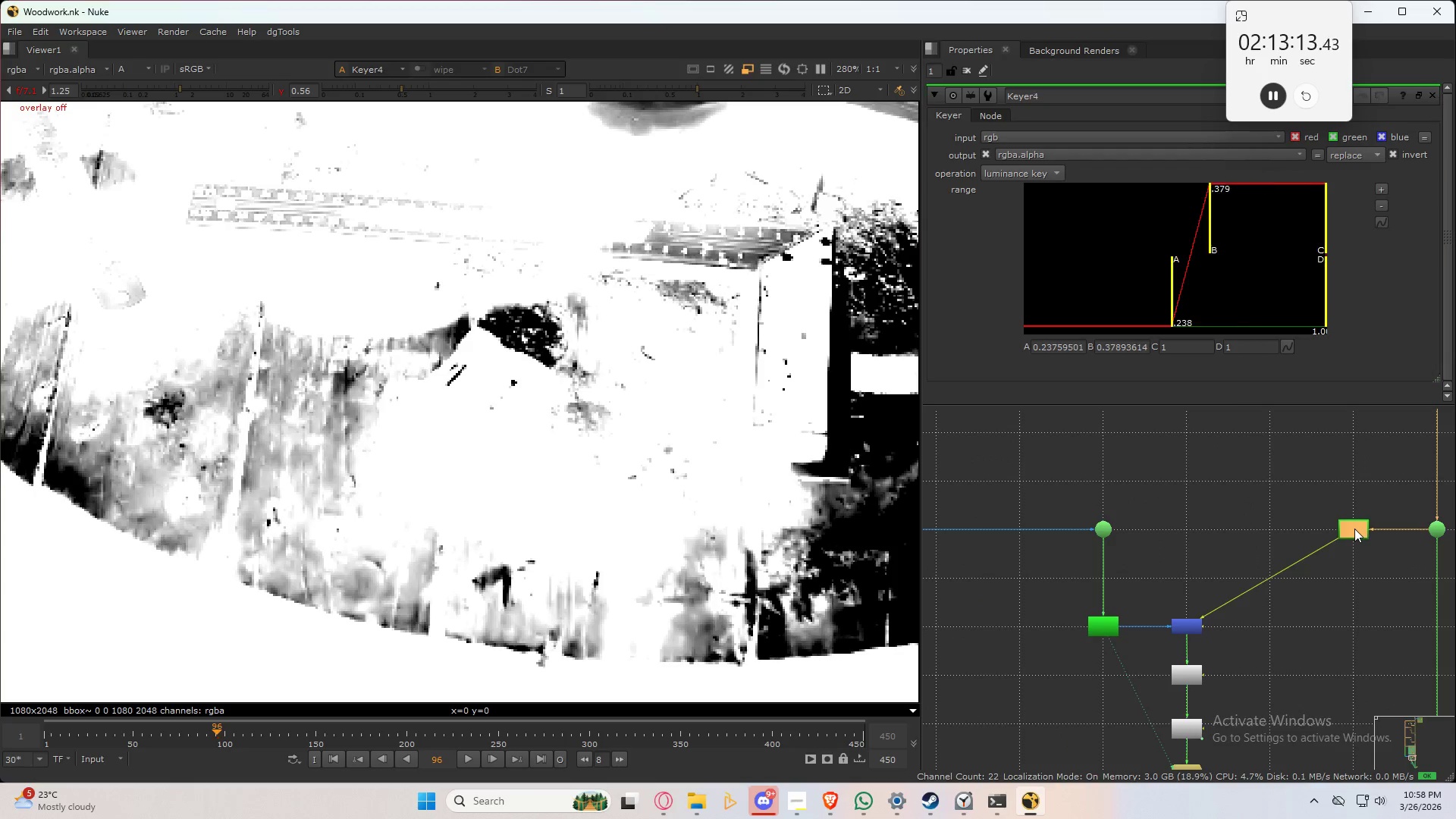 
key(Control+1)
 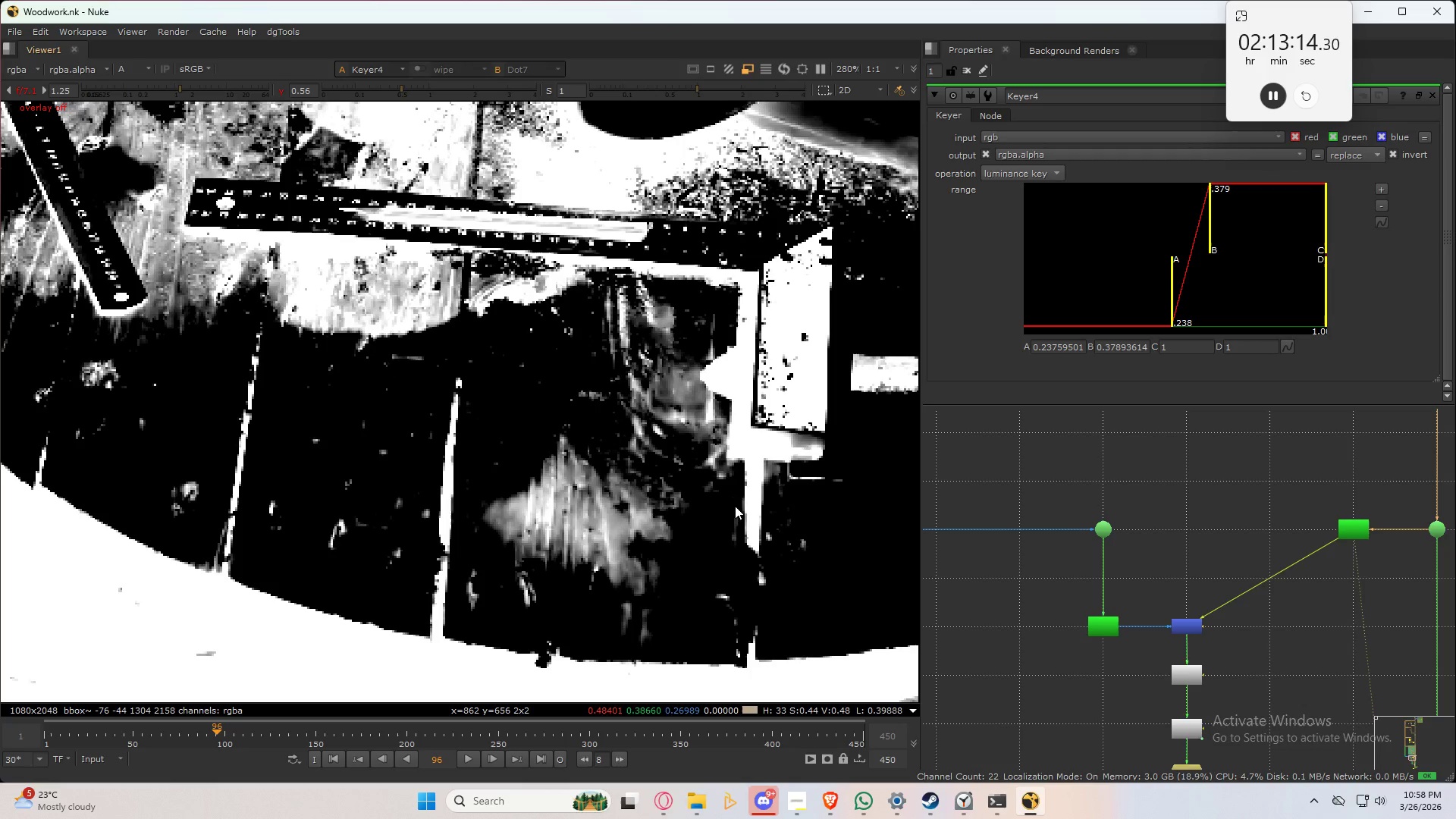 
left_click([714, 504])
 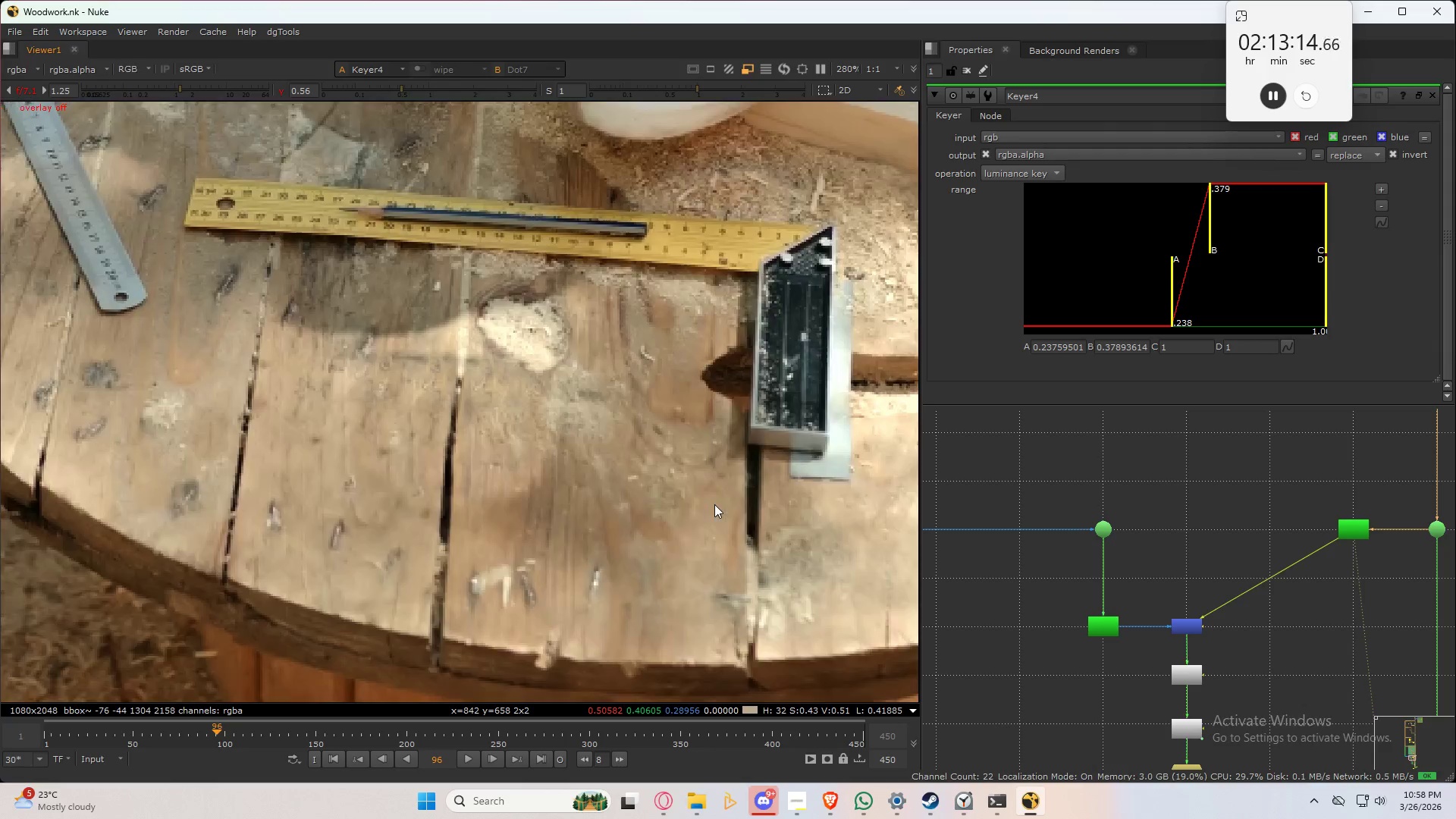 
key(Control+A)
 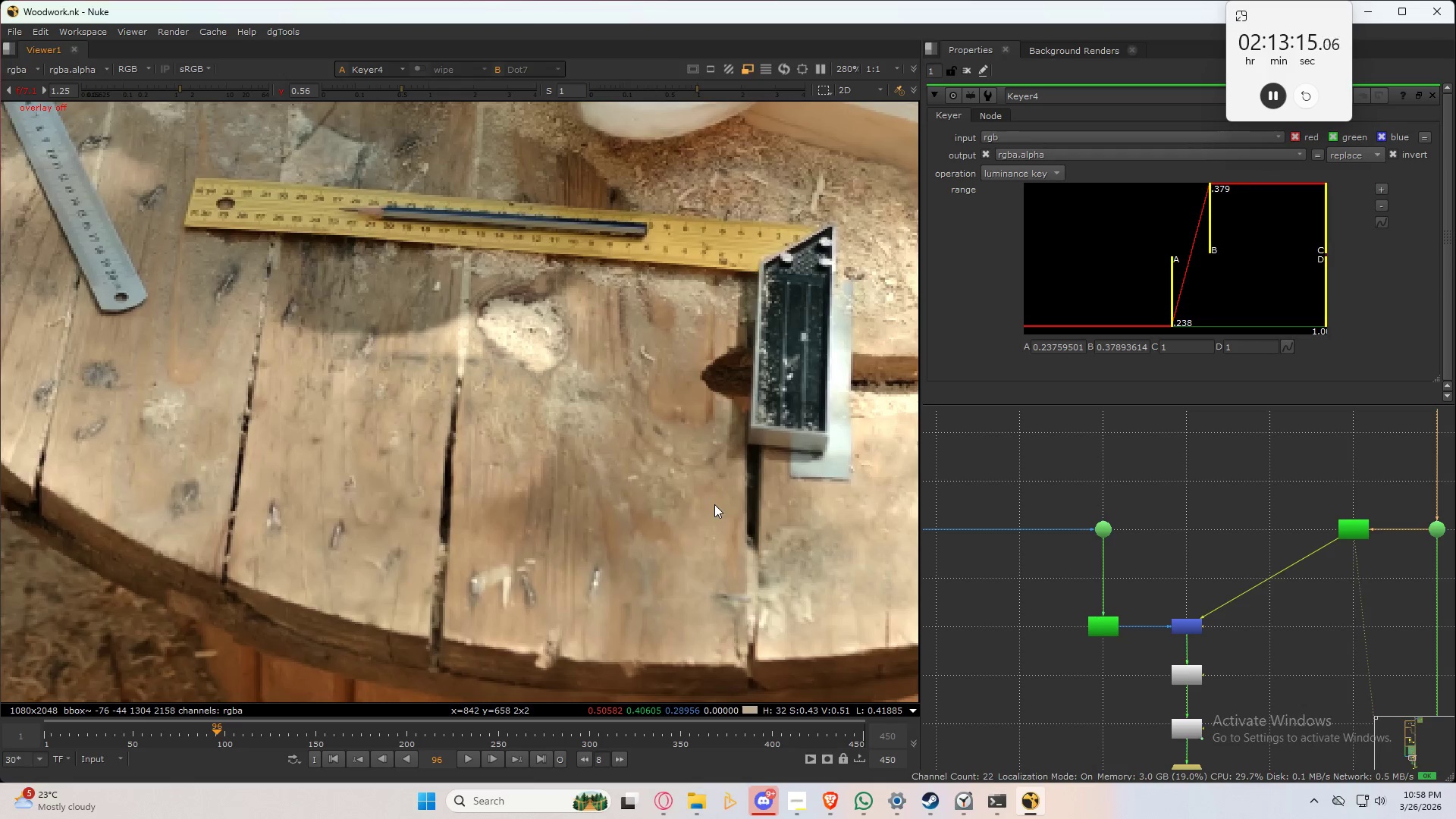 
key(Control+A)
 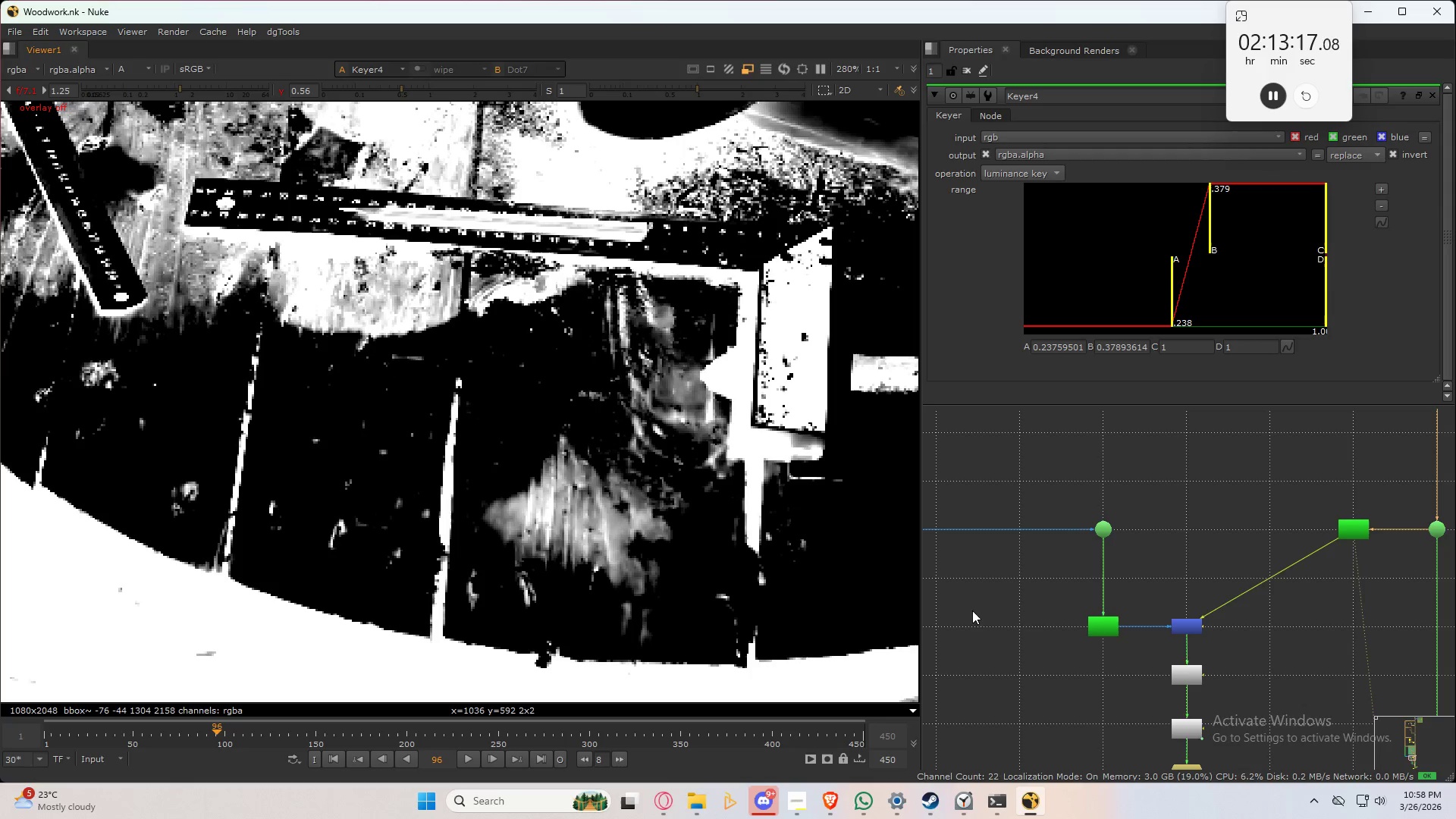 
left_click([1109, 629])
 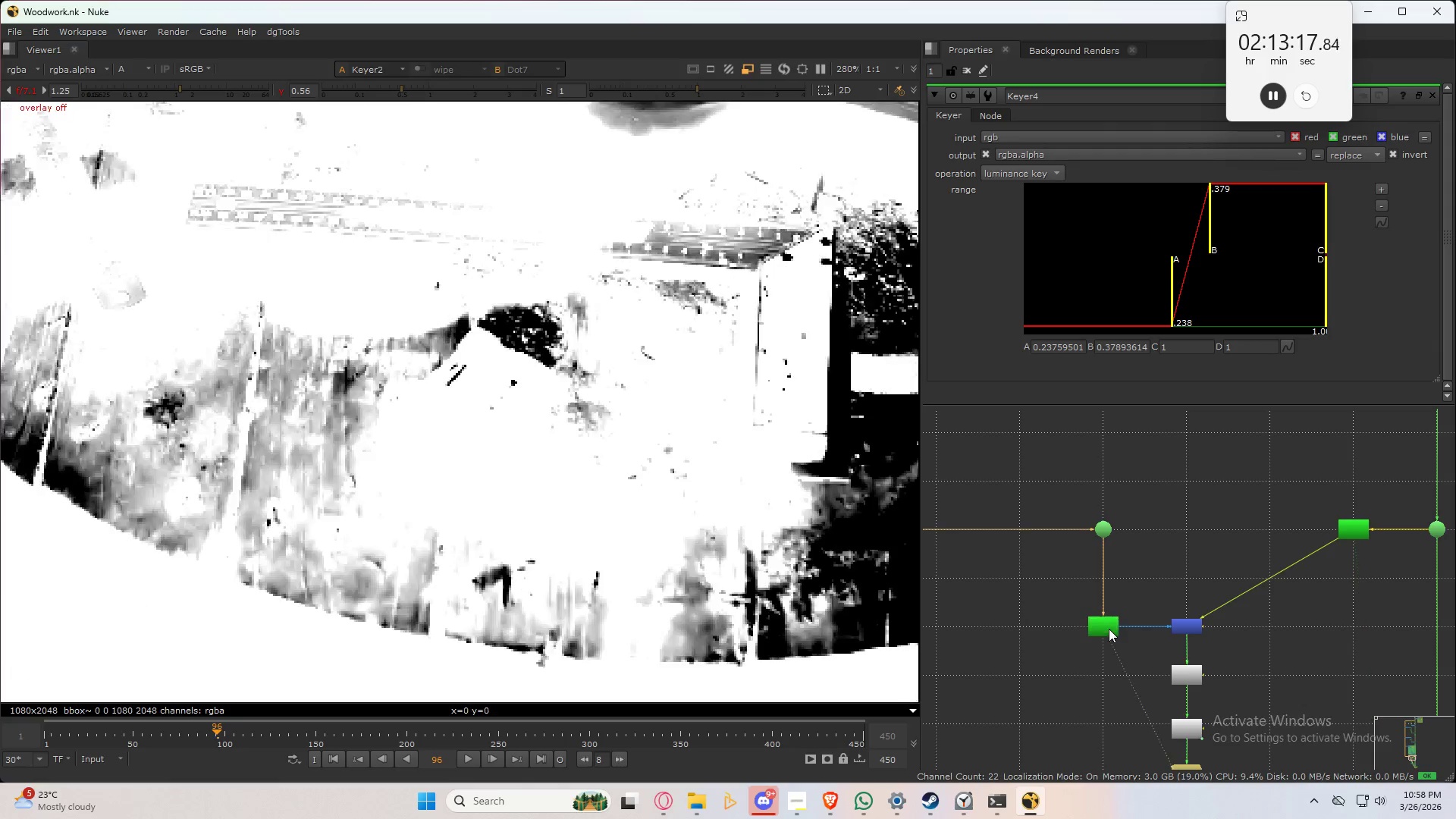 
key(Control+1)
 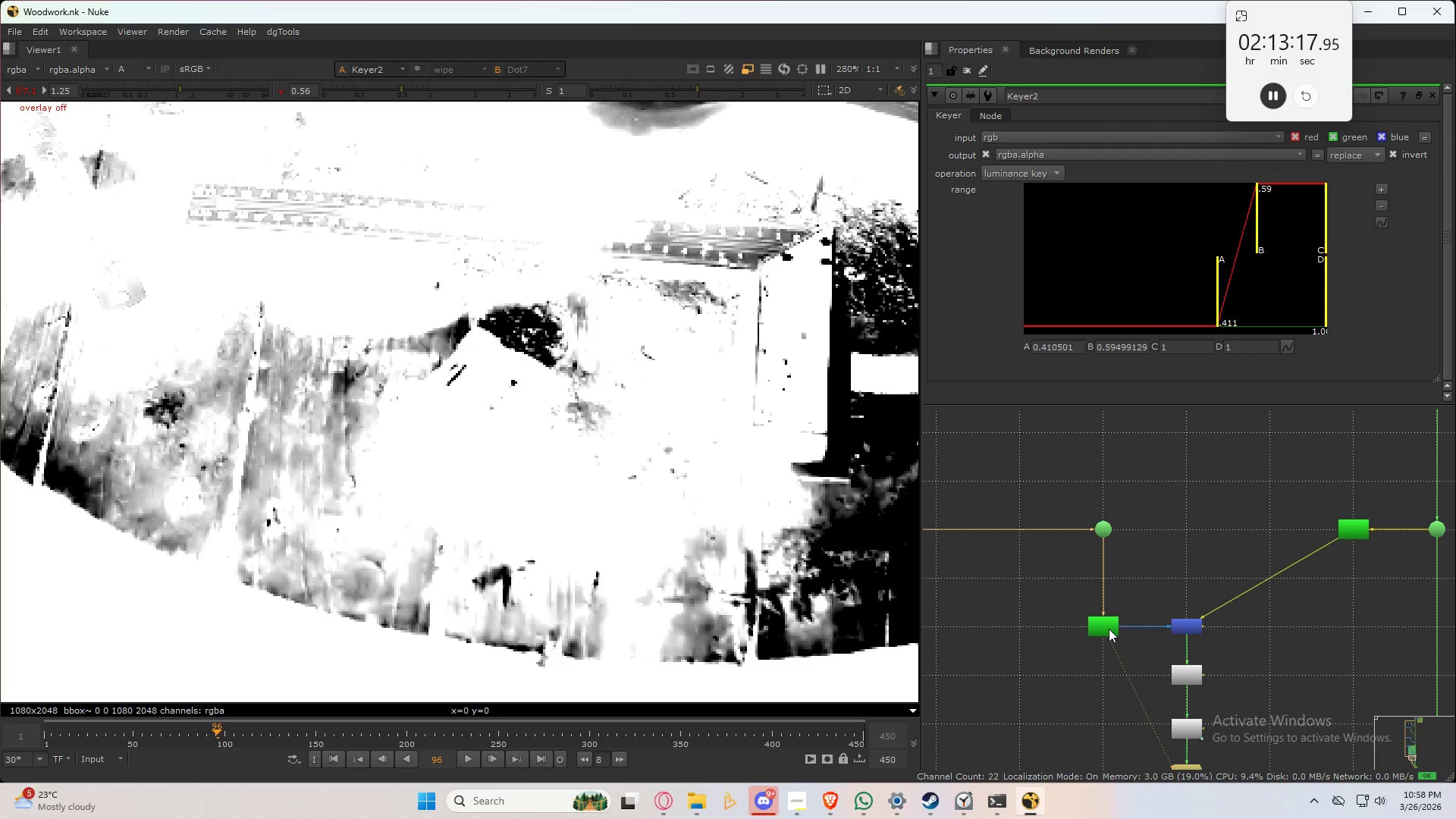 
double_click([1109, 629])
 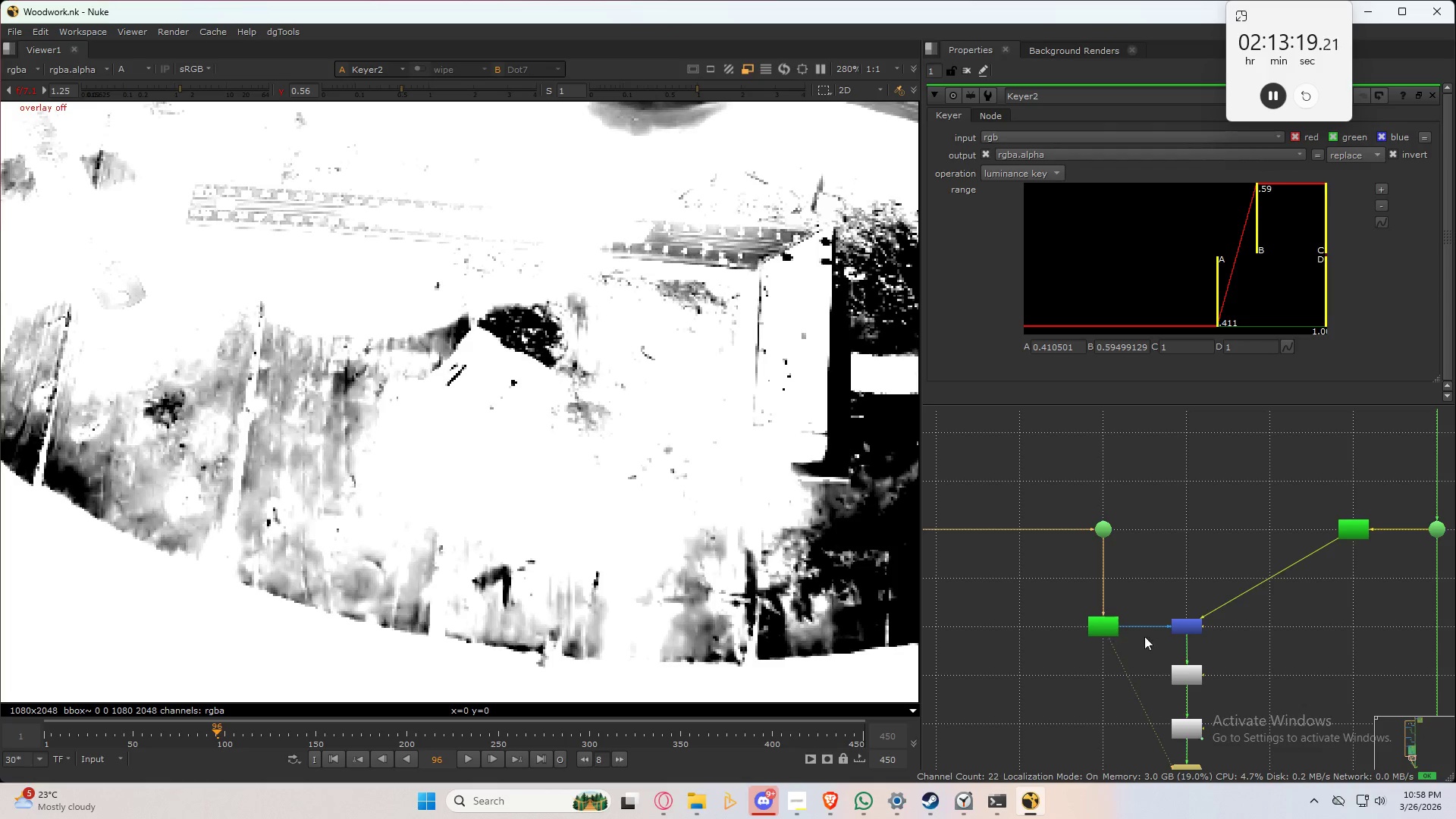 
scroll: coordinate [1226, 623], scroll_direction: up, amount: 6.0
 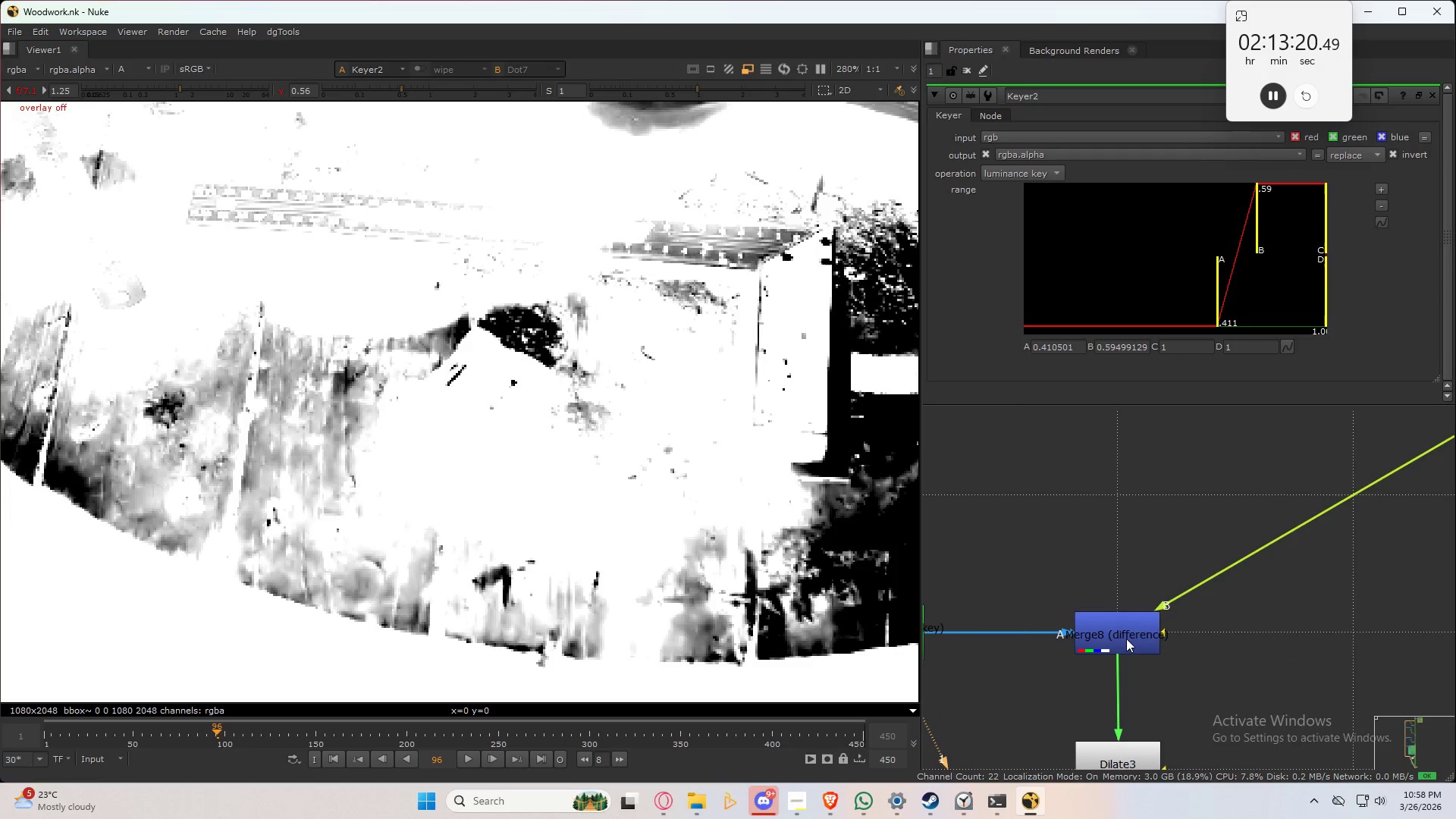 
key(Control+1)
 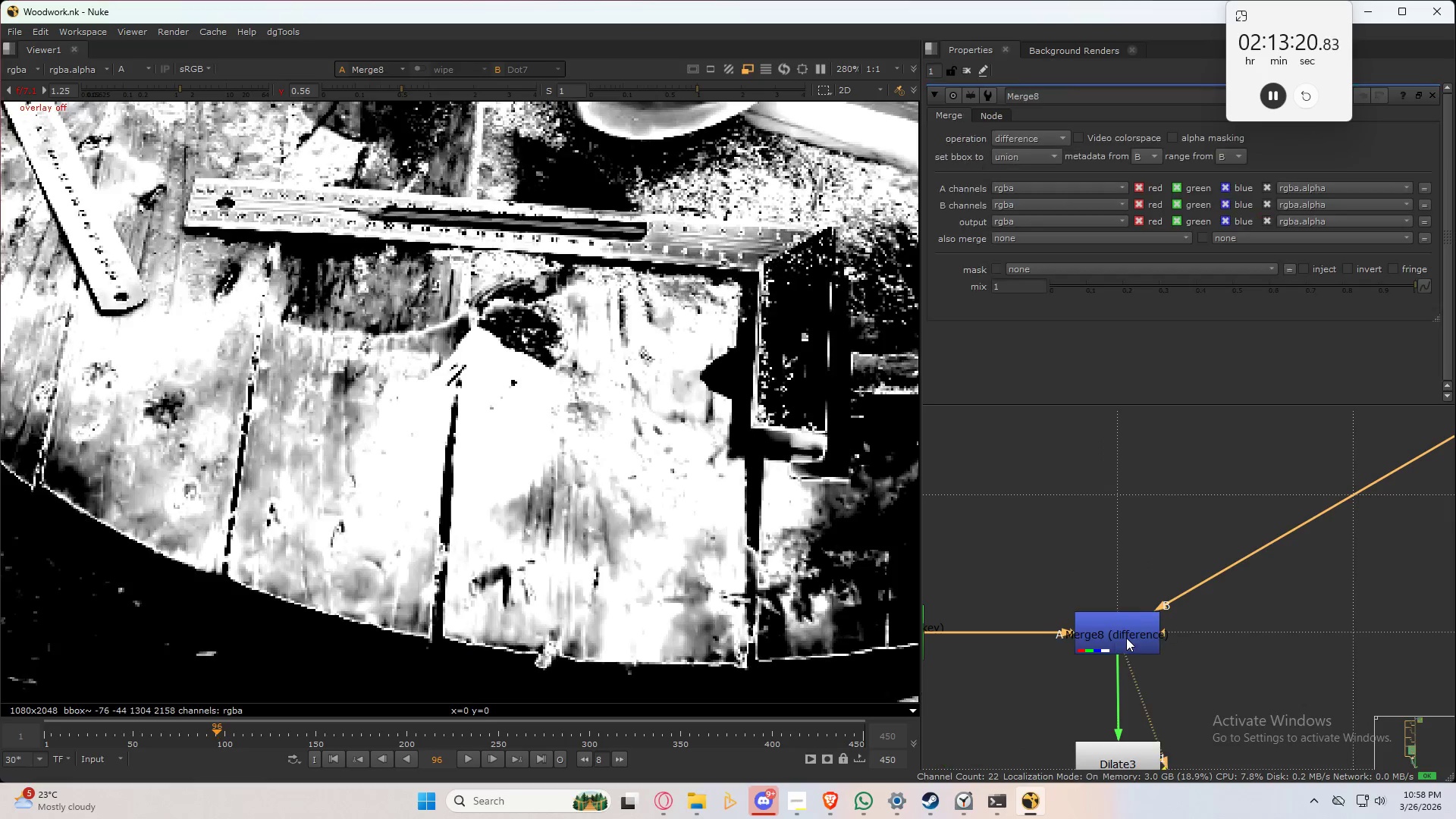 
double_click([1126, 638])
 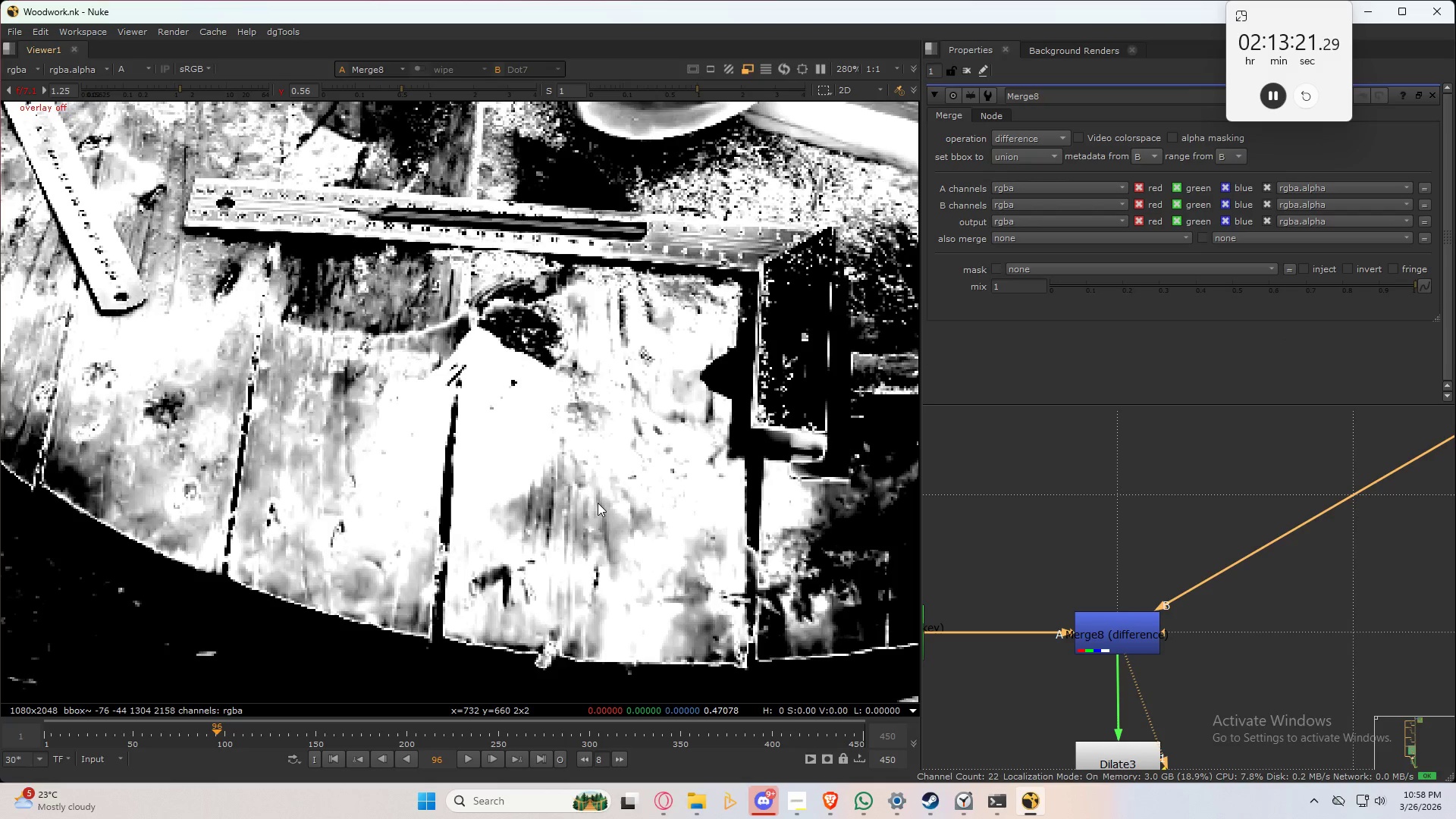 
left_click([598, 503])
 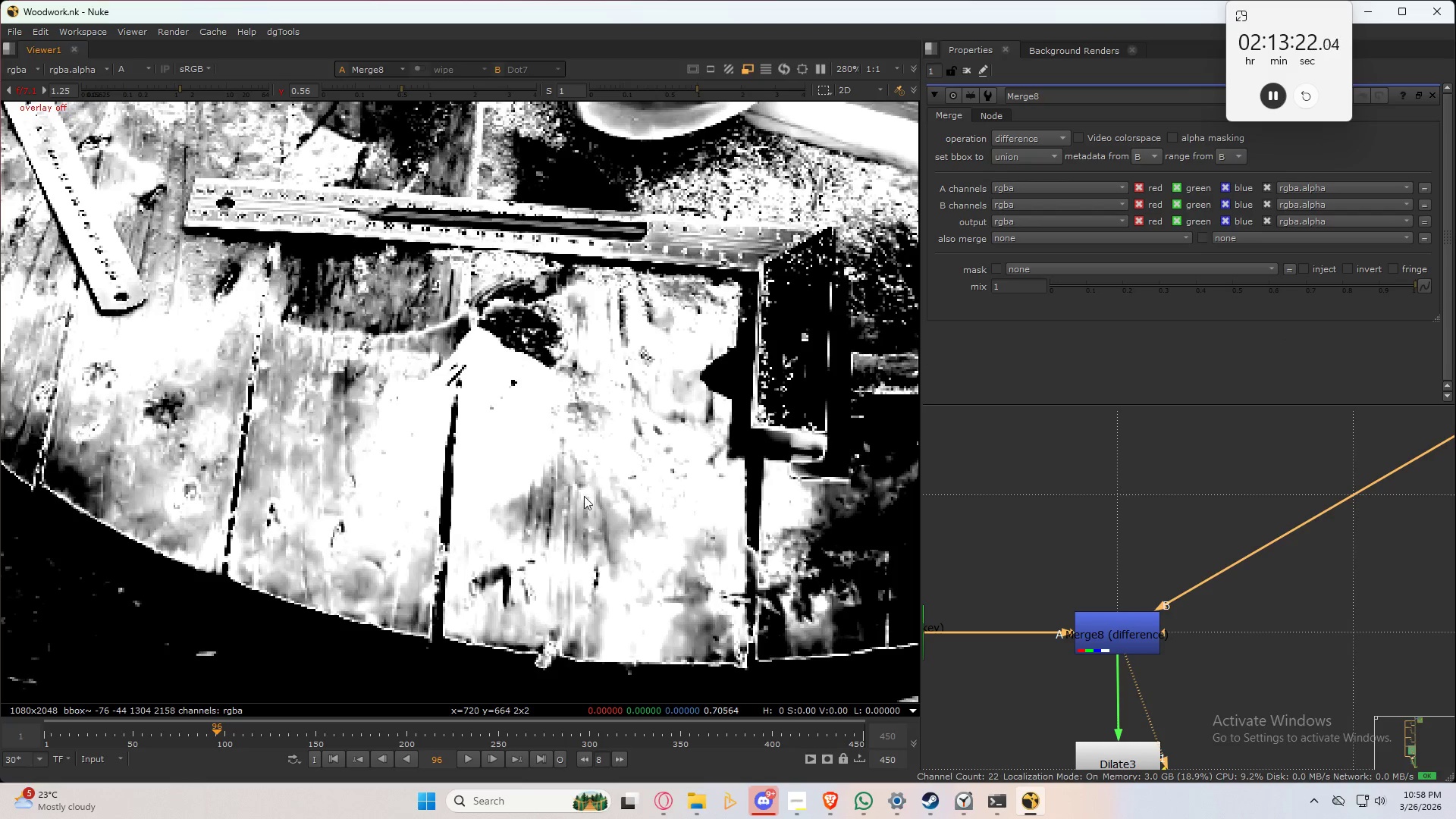 
left_click([582, 495])
 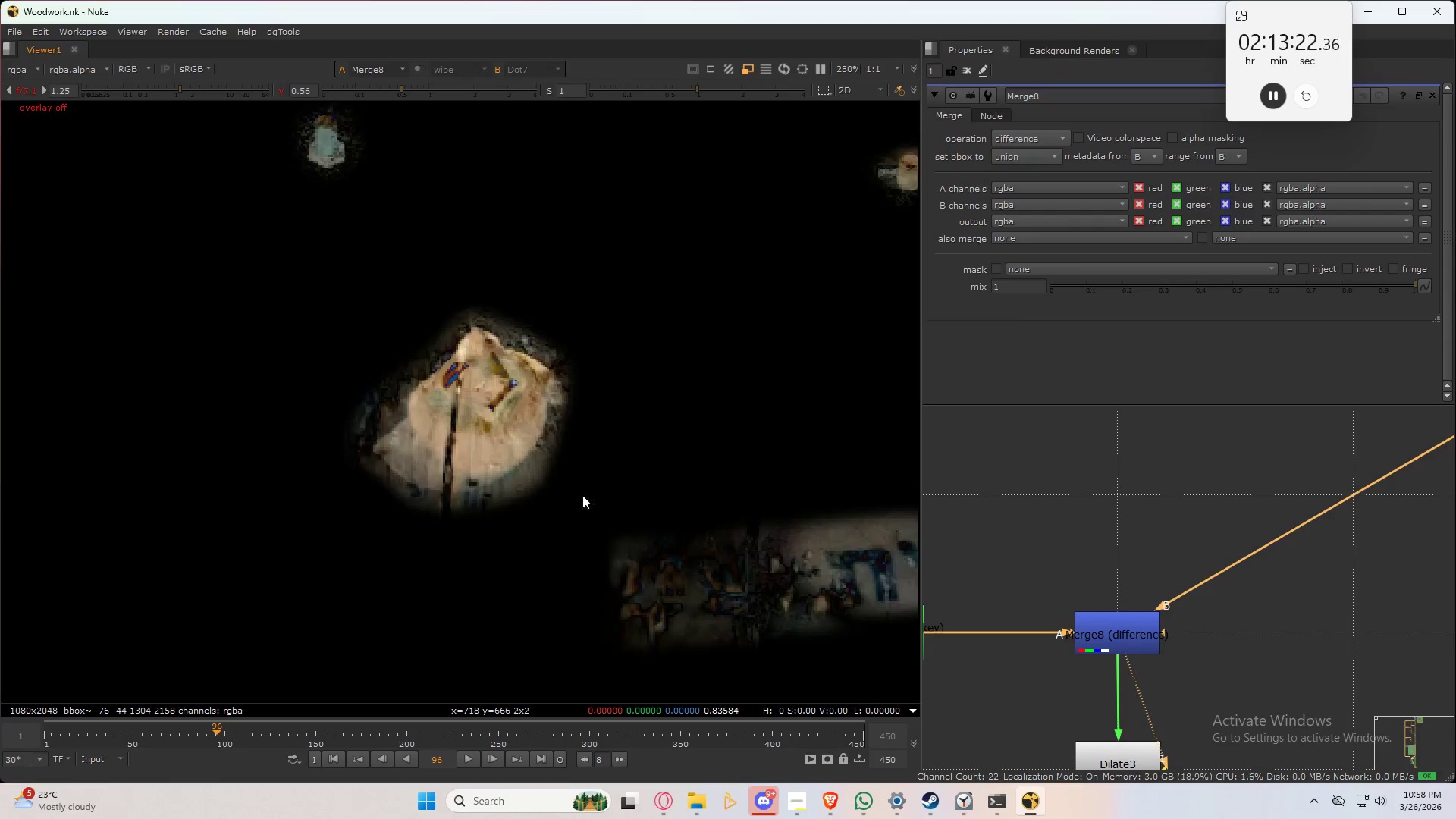 
key(Control+A)
 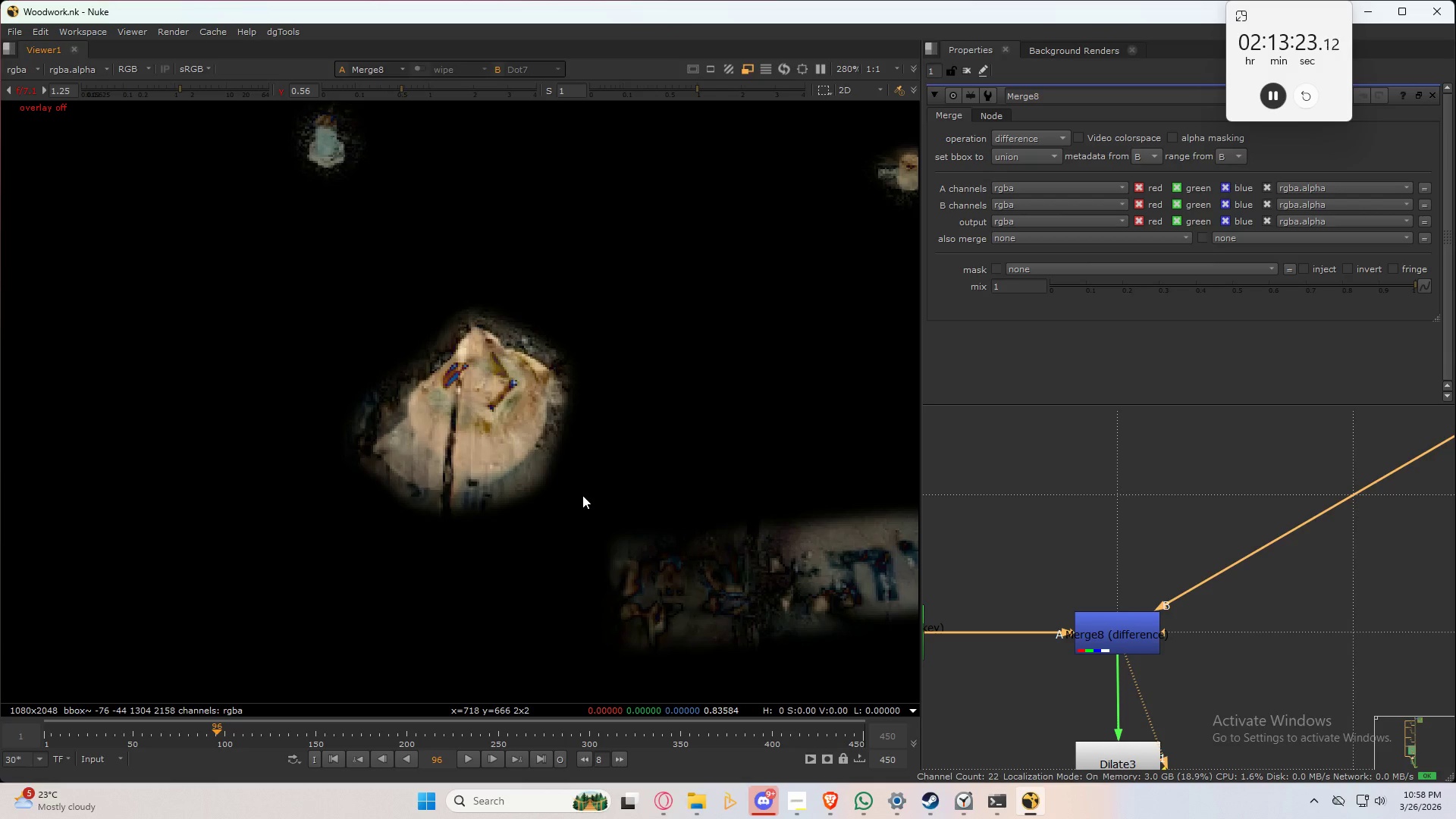 
left_click([582, 495])
 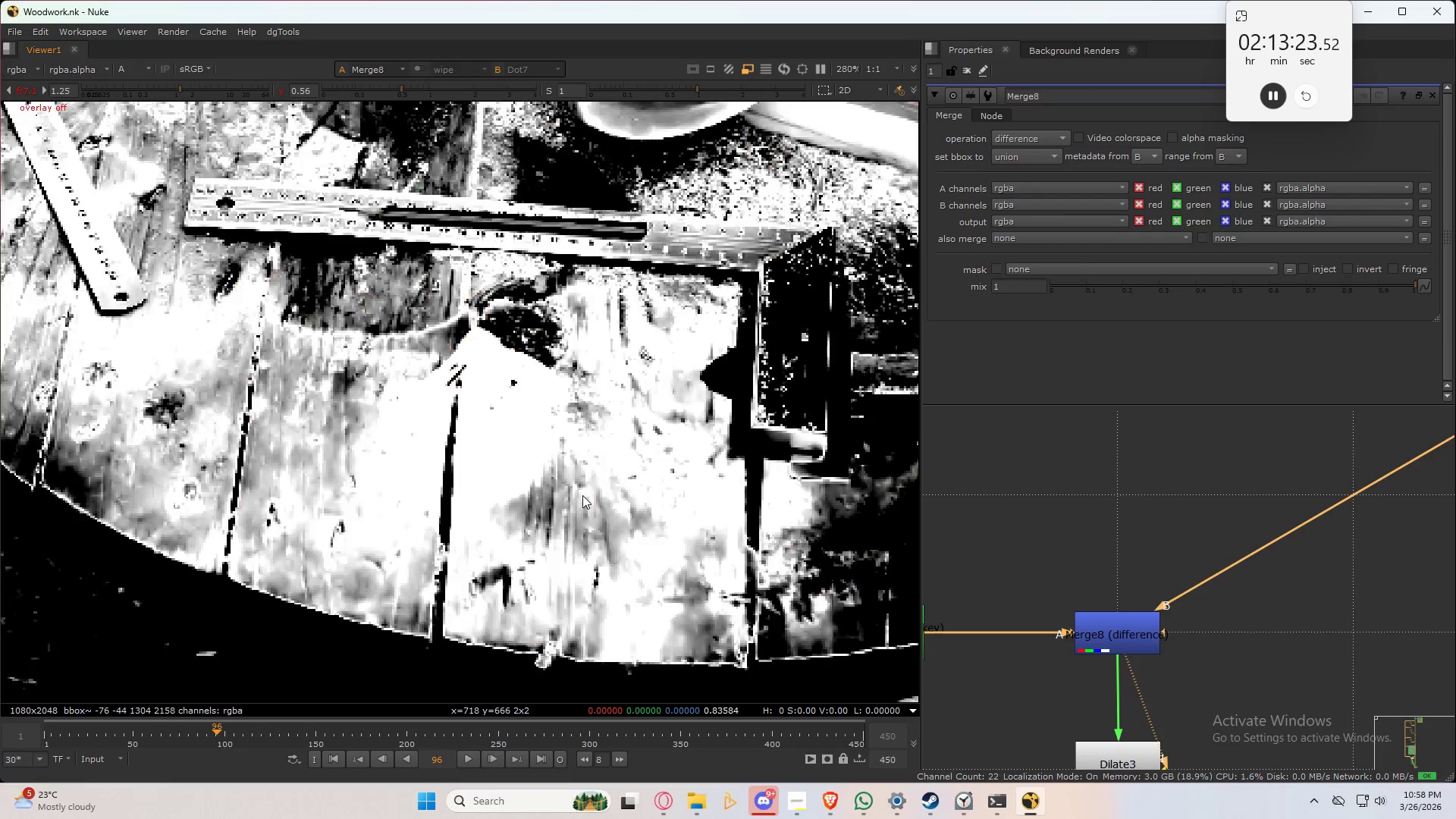 
key(Control+A)
 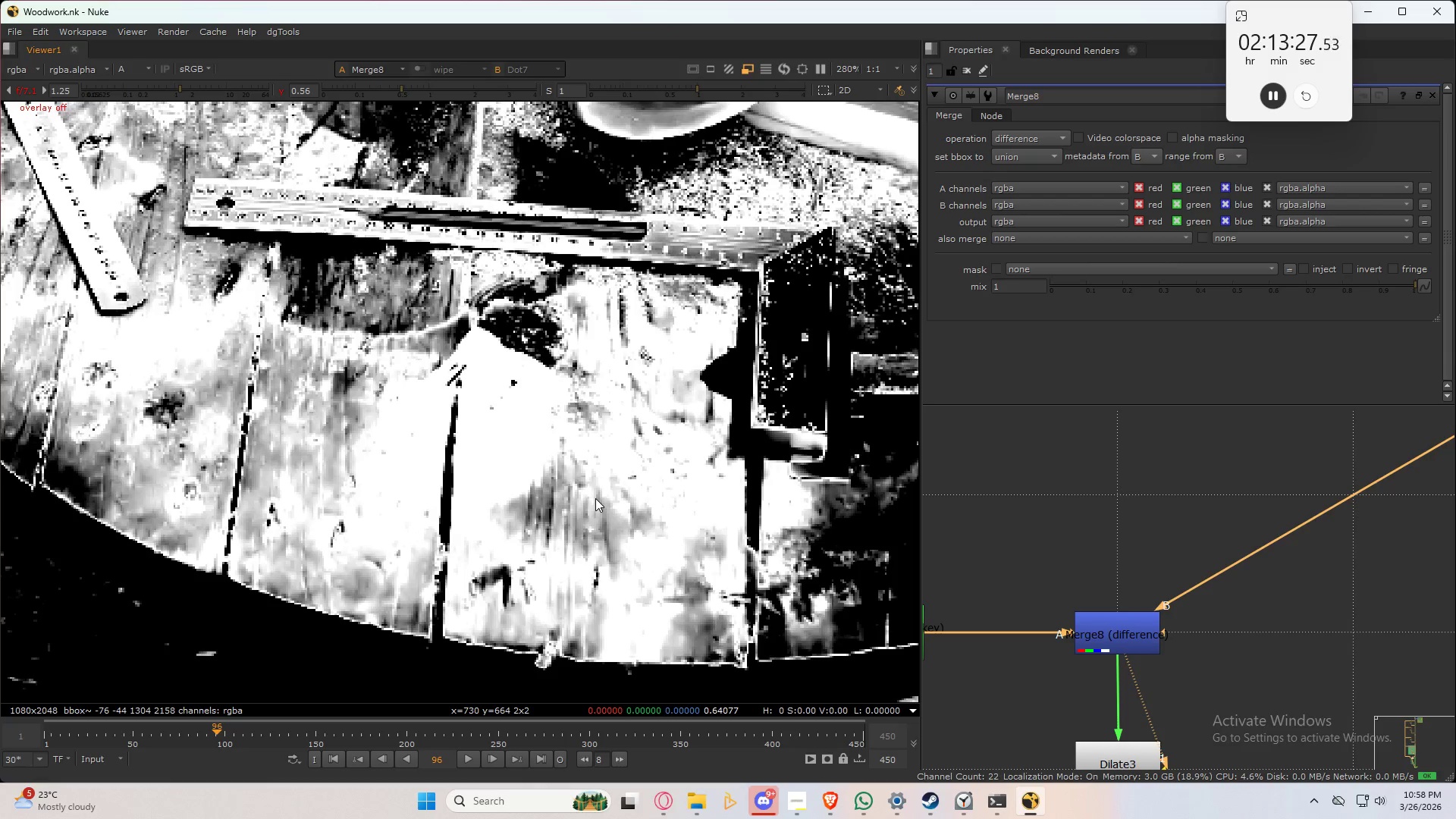 
wait(5.23)
 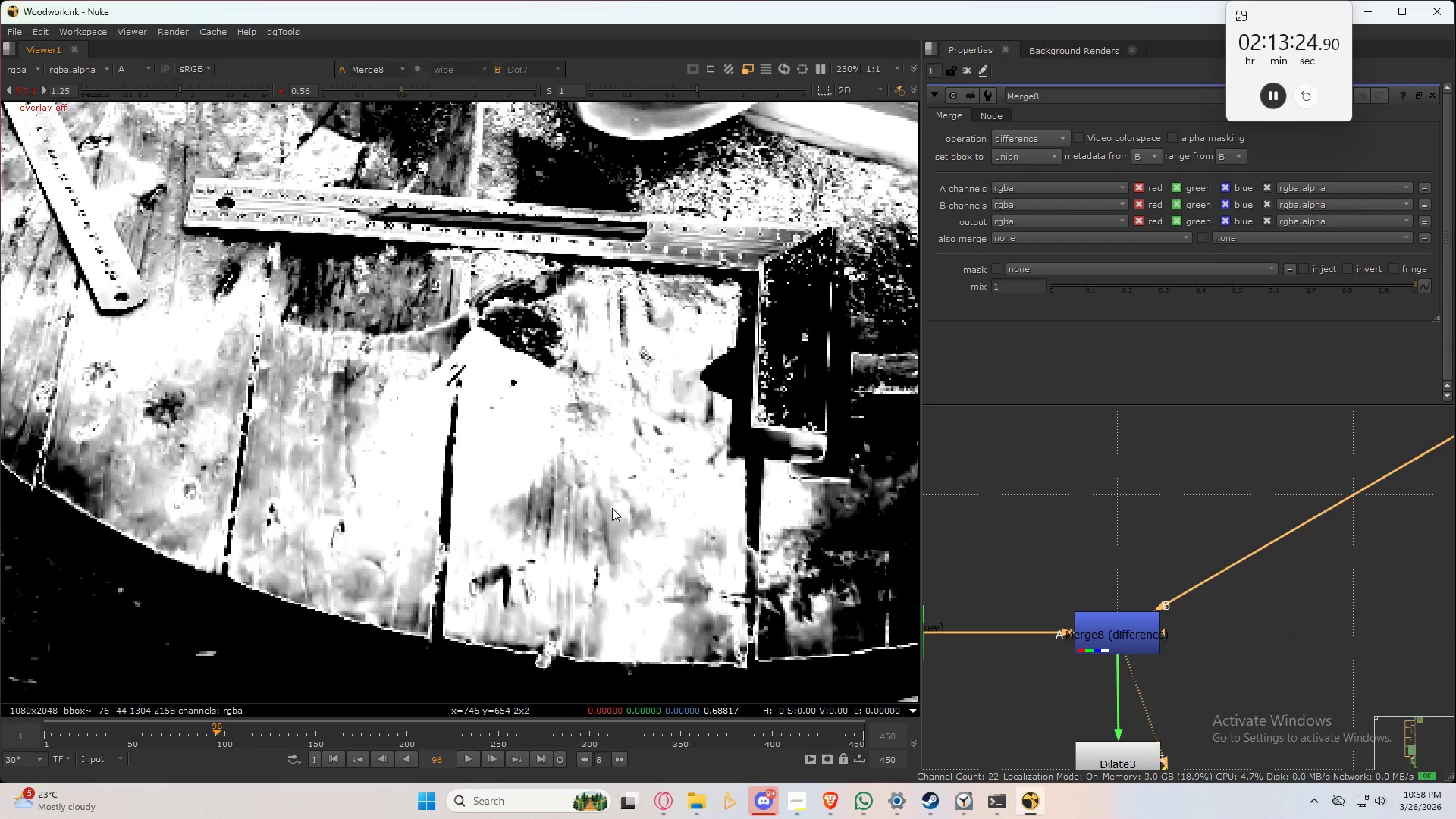 
scroll: coordinate [595, 498], scroll_direction: down, amount: 5.0
 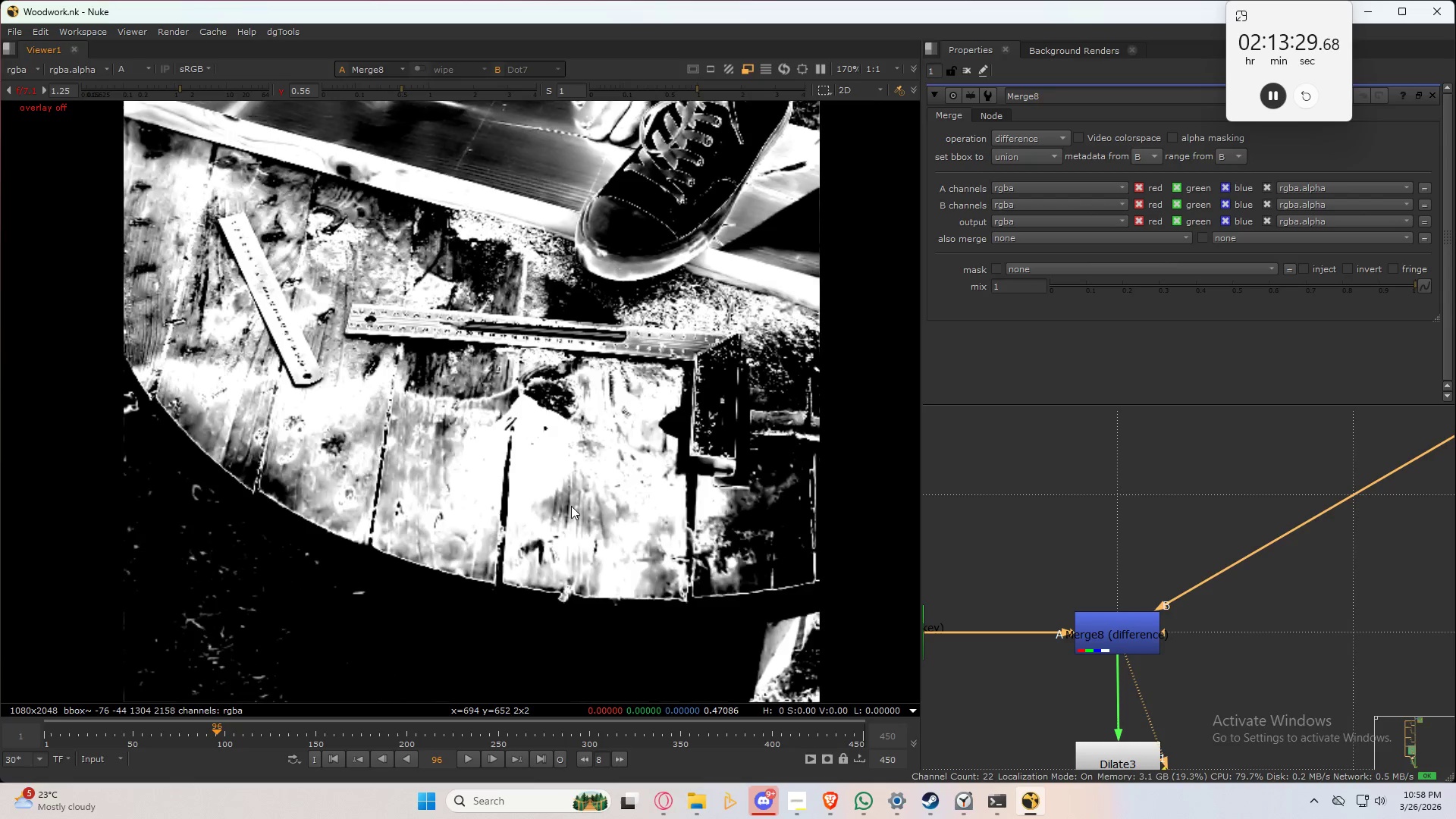 
scroll: coordinate [571, 506], scroll_direction: up, amount: 4.0
 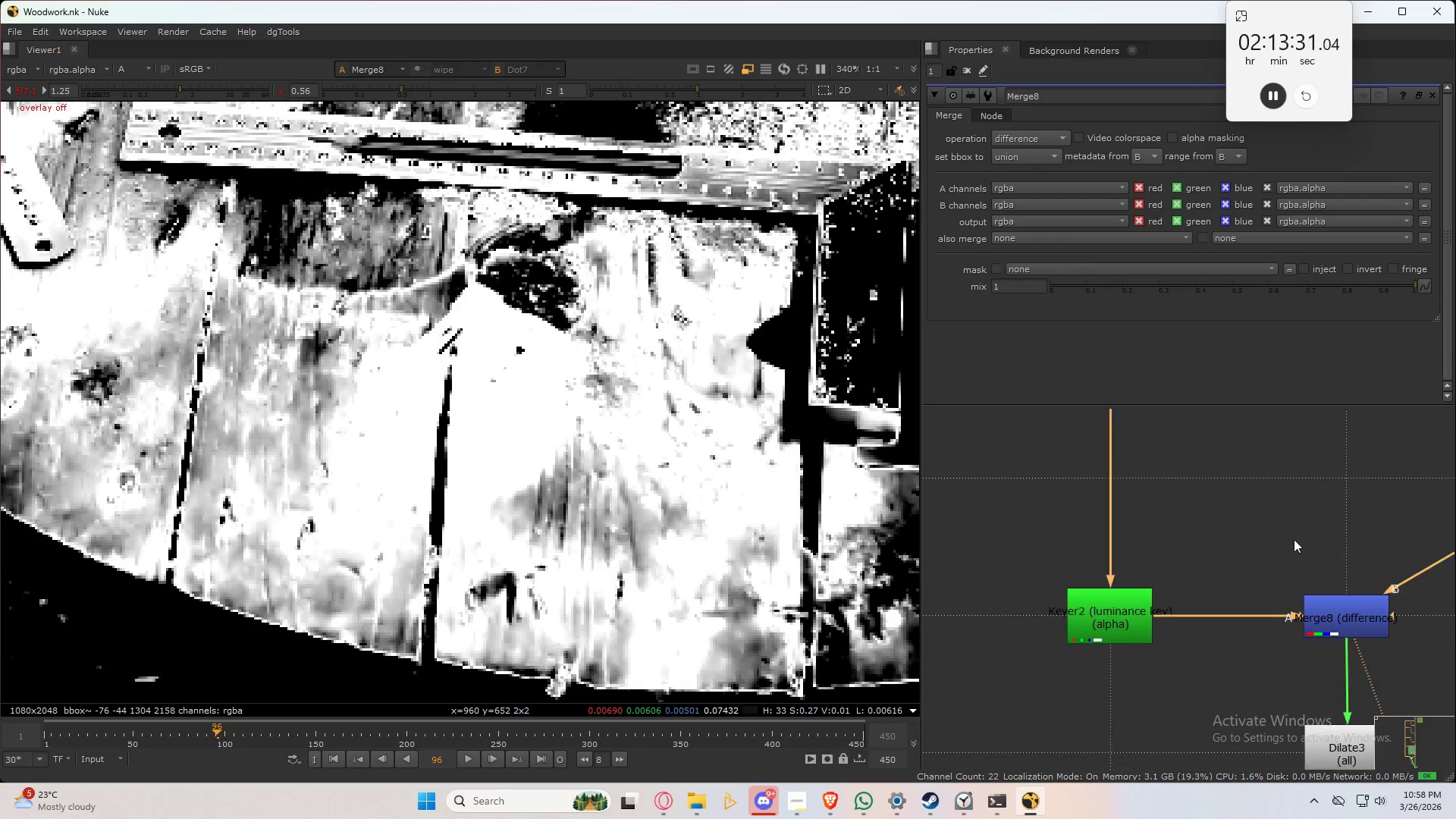 
scroll: coordinate [1250, 535], scroll_direction: down, amount: 4.0
 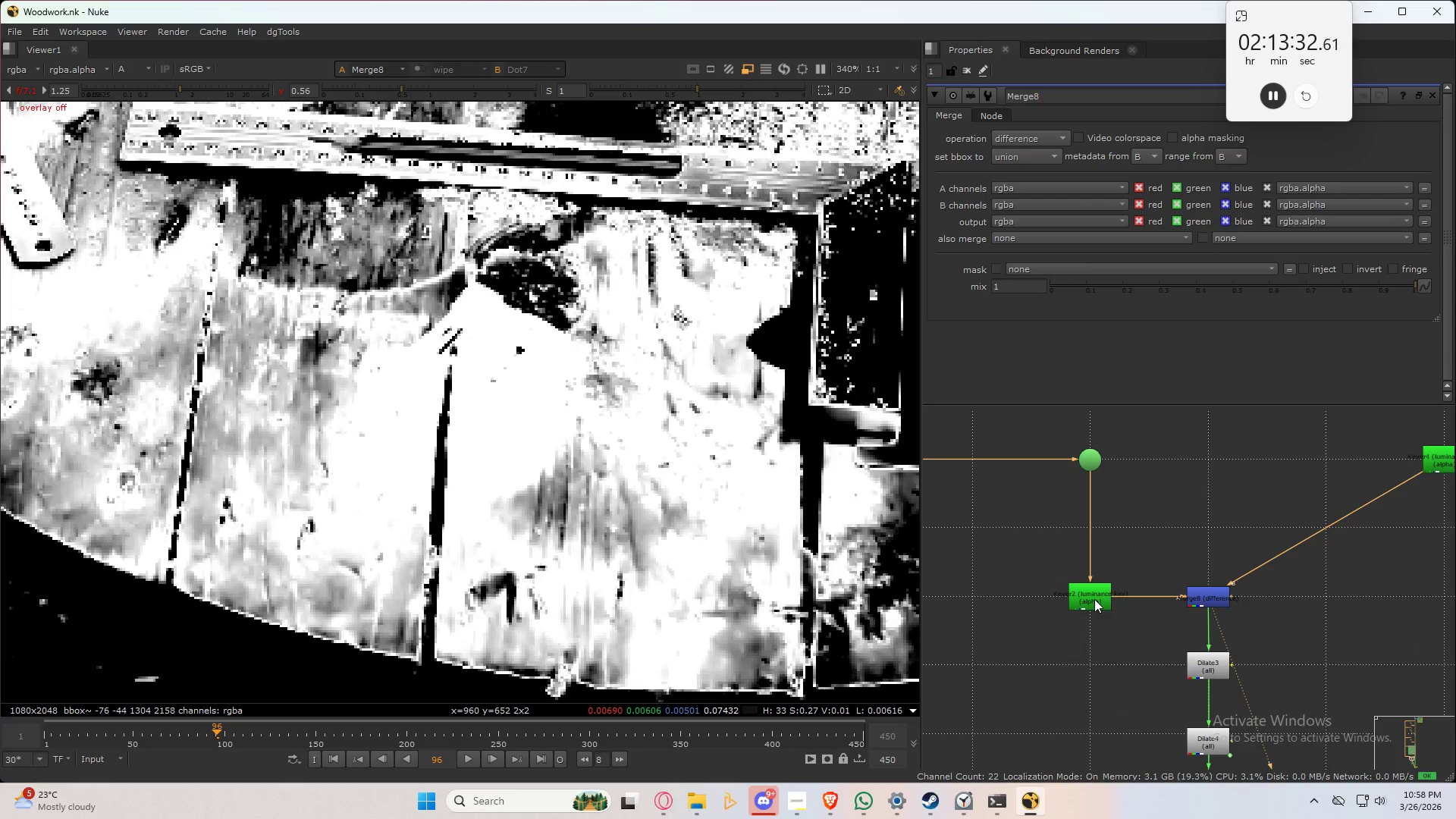 
left_click_drag(start_coordinate=[1094, 599], to_coordinate=[1097, 532])
 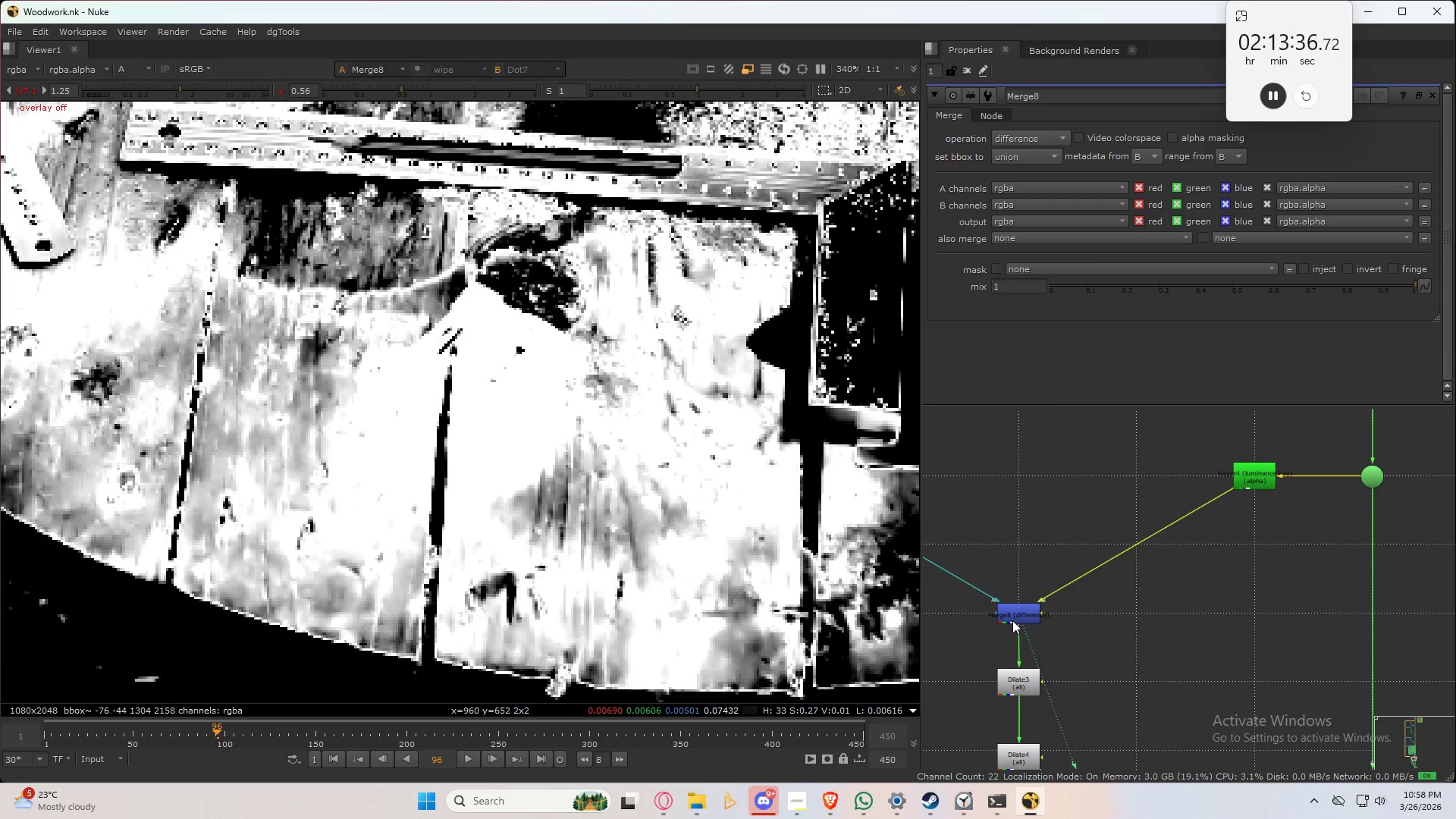 
key(Control+1)
 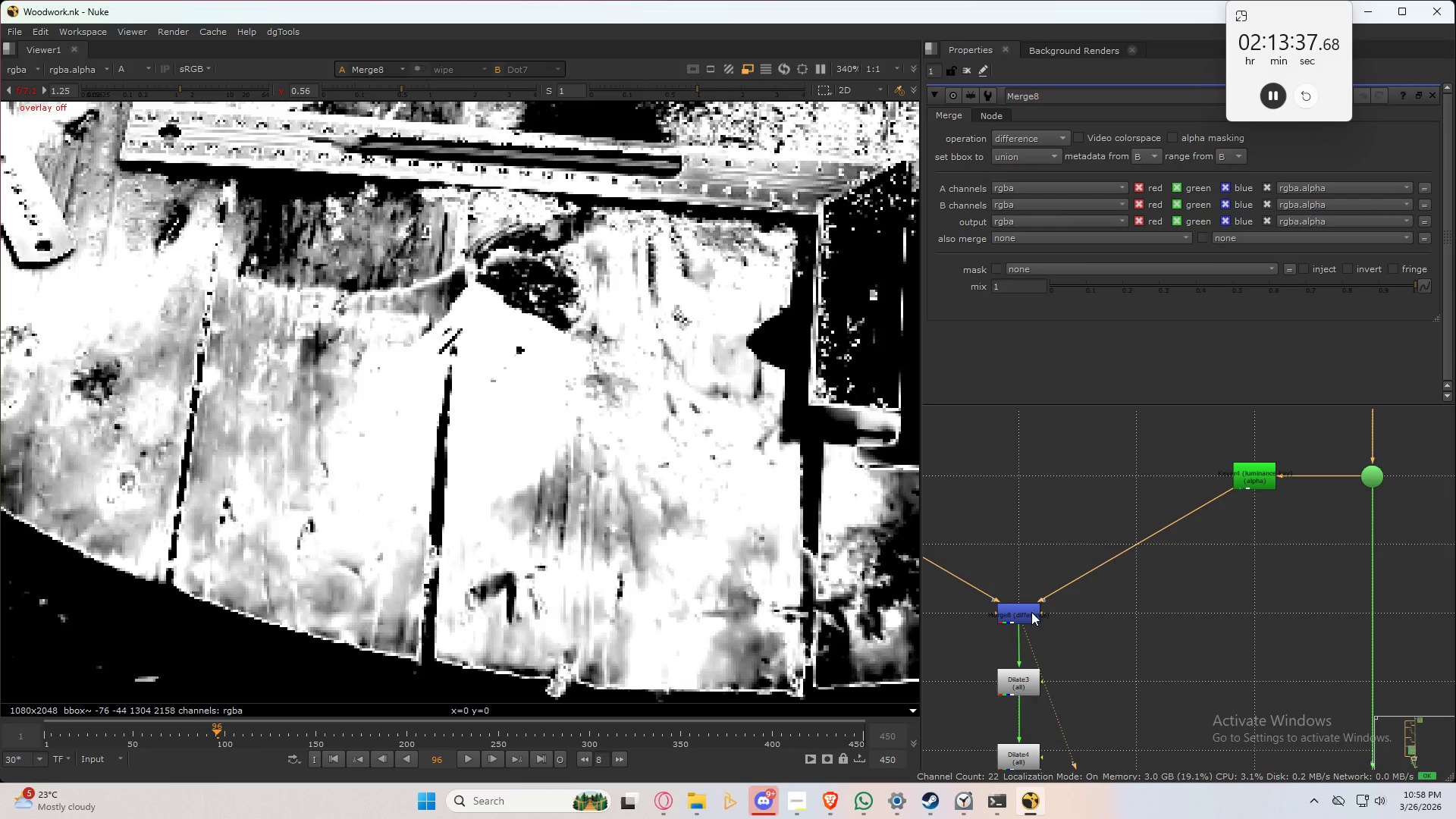 
double_click([1031, 612])
 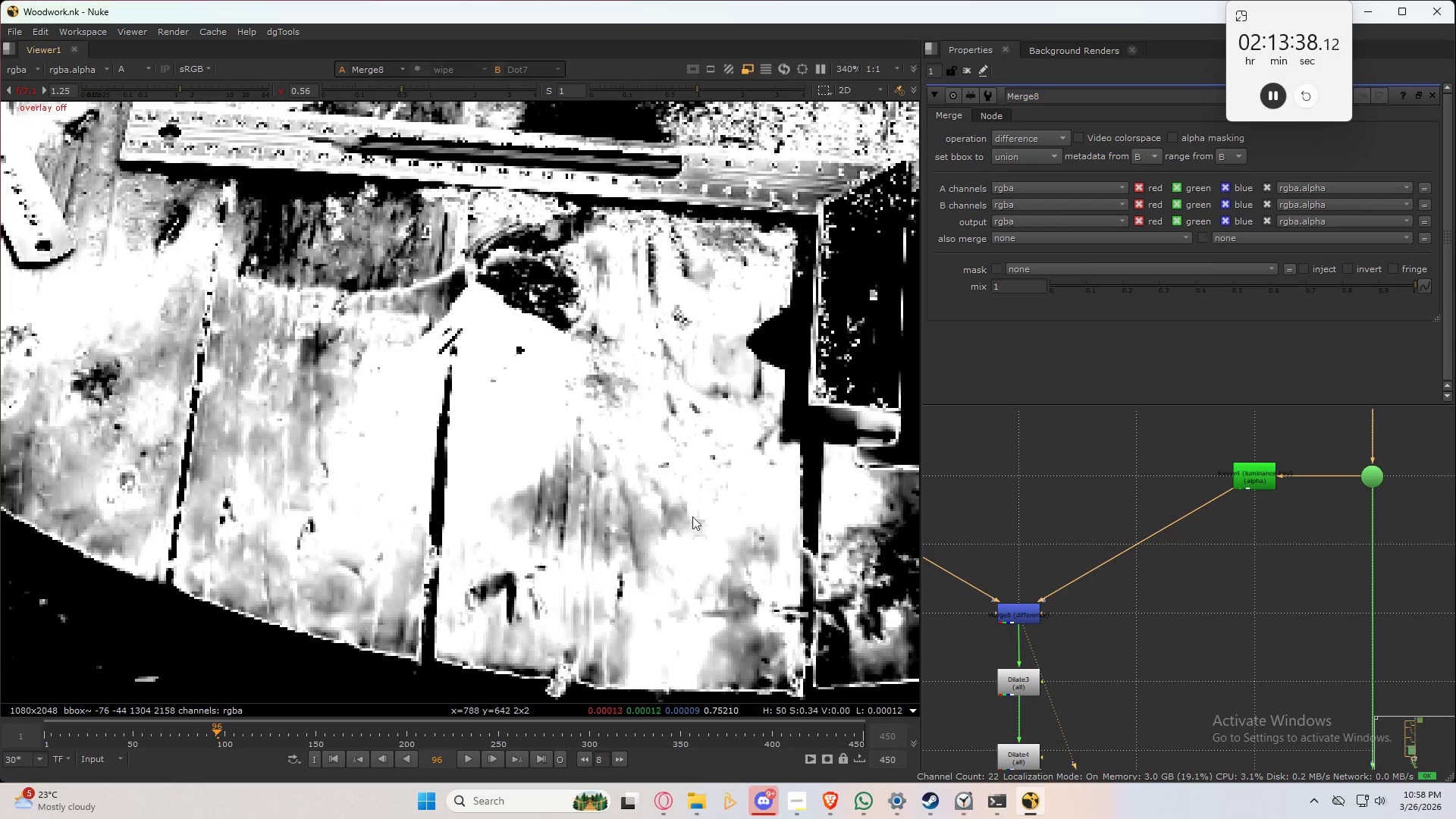 
left_click([683, 511])
 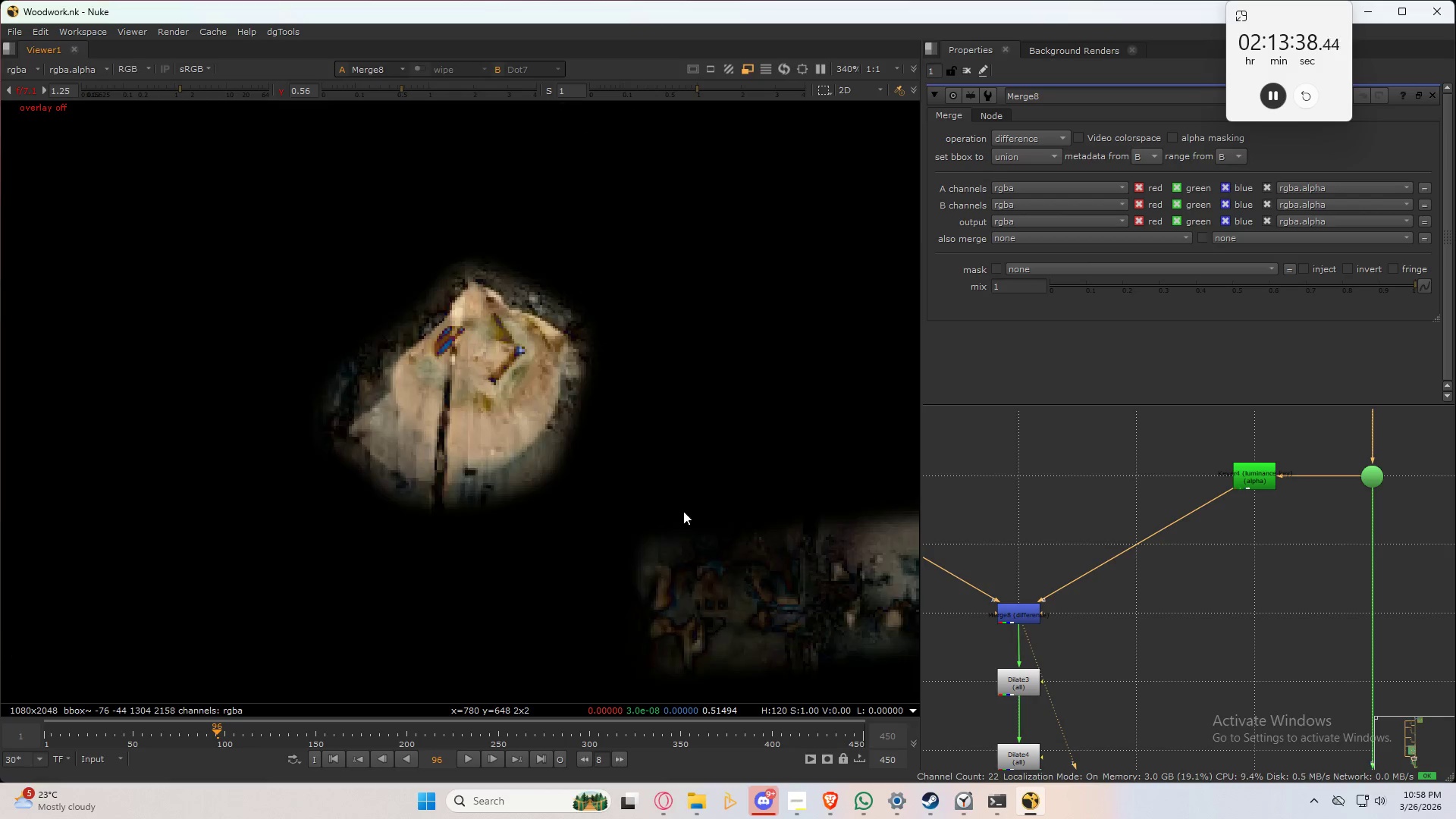 
key(Control+A)
 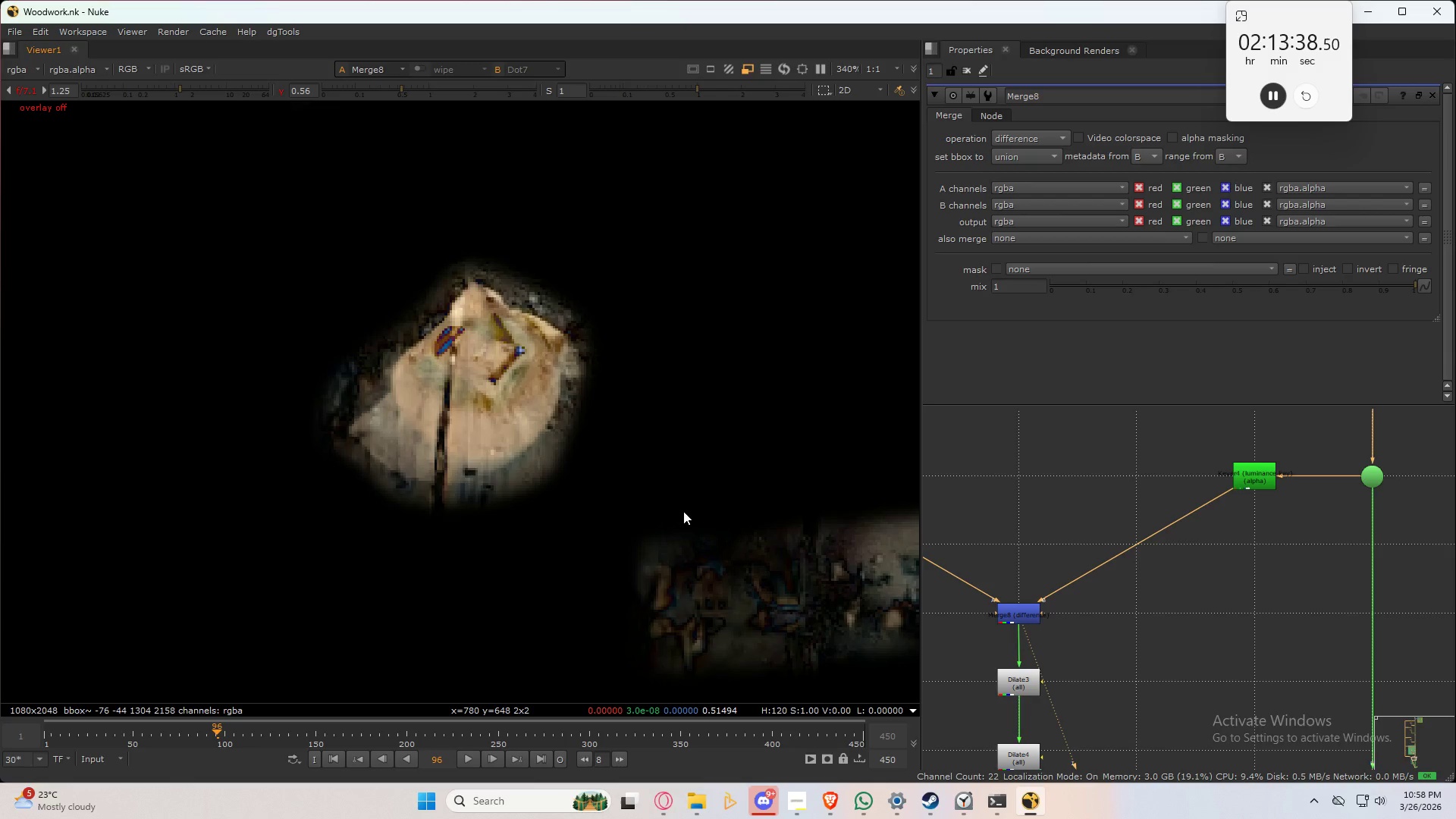 
double_click([683, 511])
 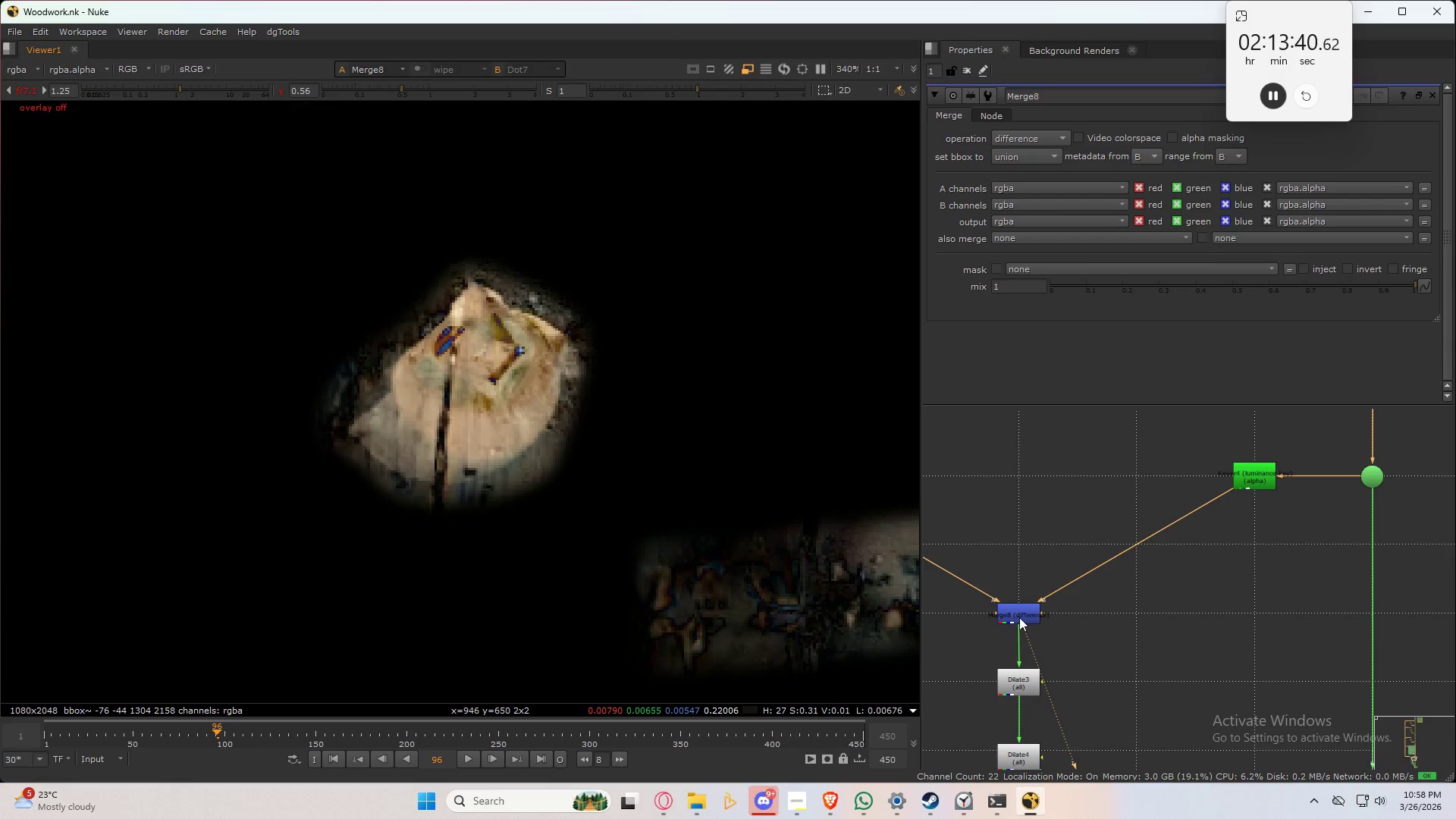 
left_click_drag(start_coordinate=[1020, 620], to_coordinate=[1257, 553])
 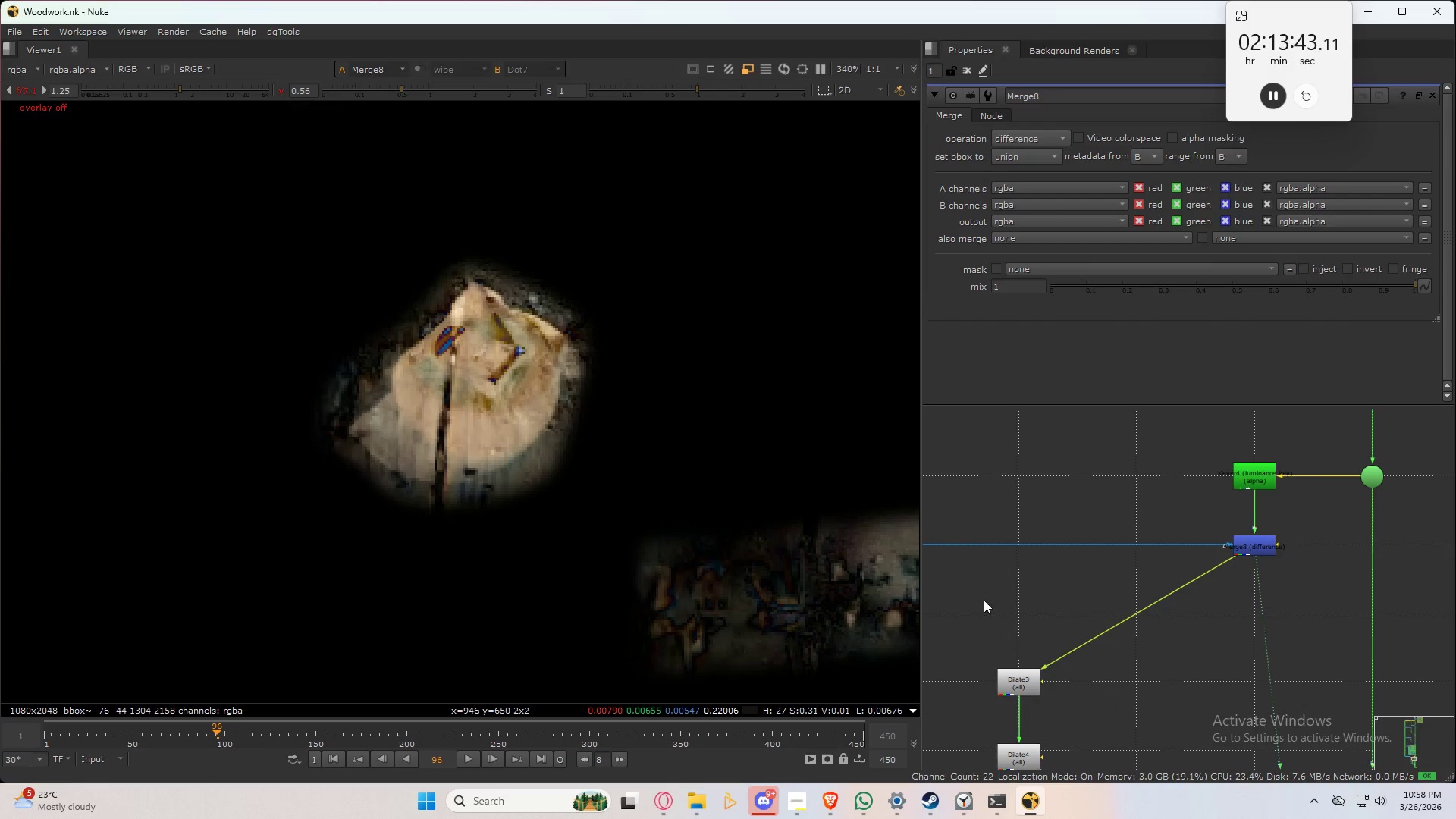 
left_click([982, 600])
 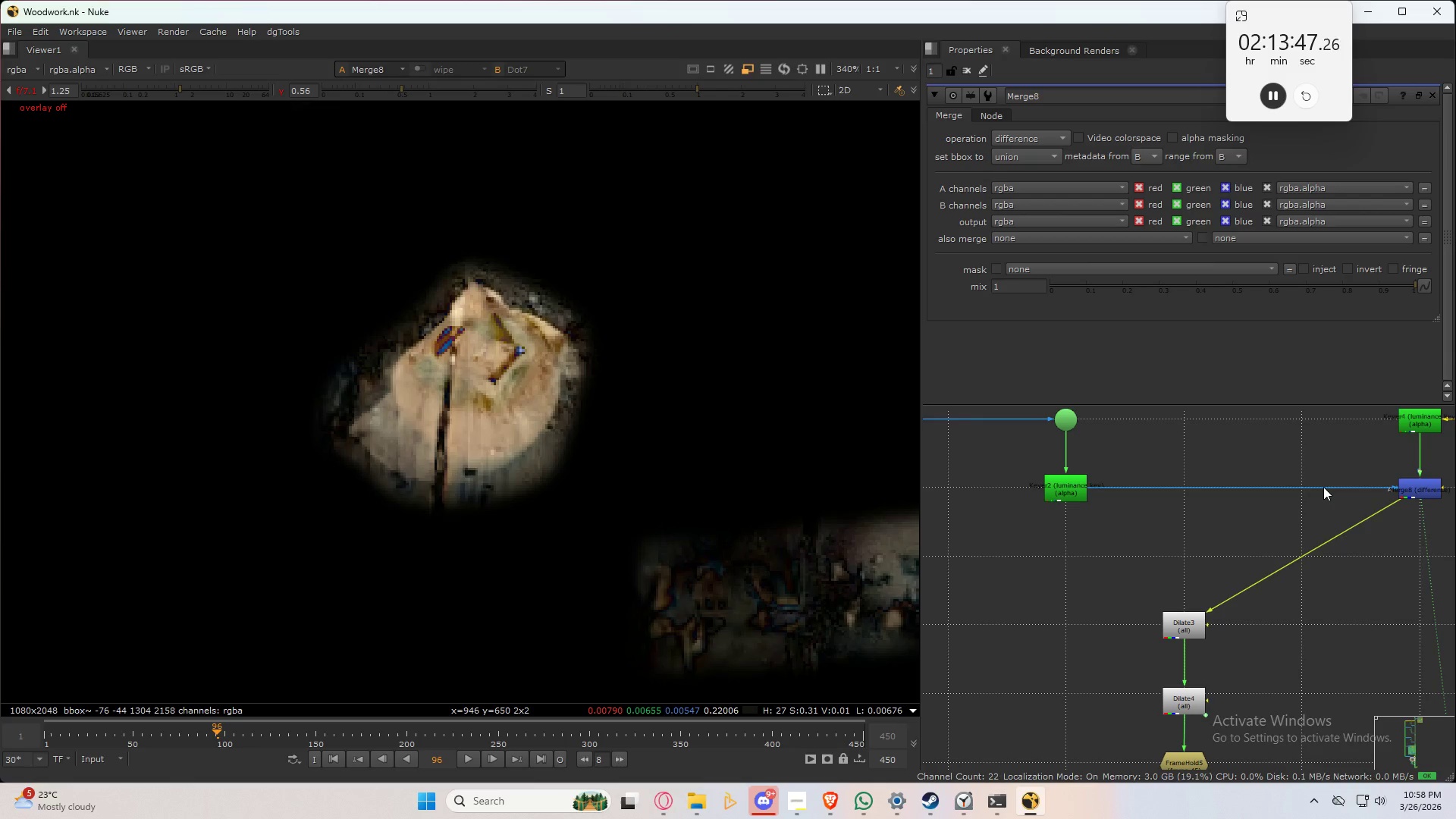 
wait(5.56)
 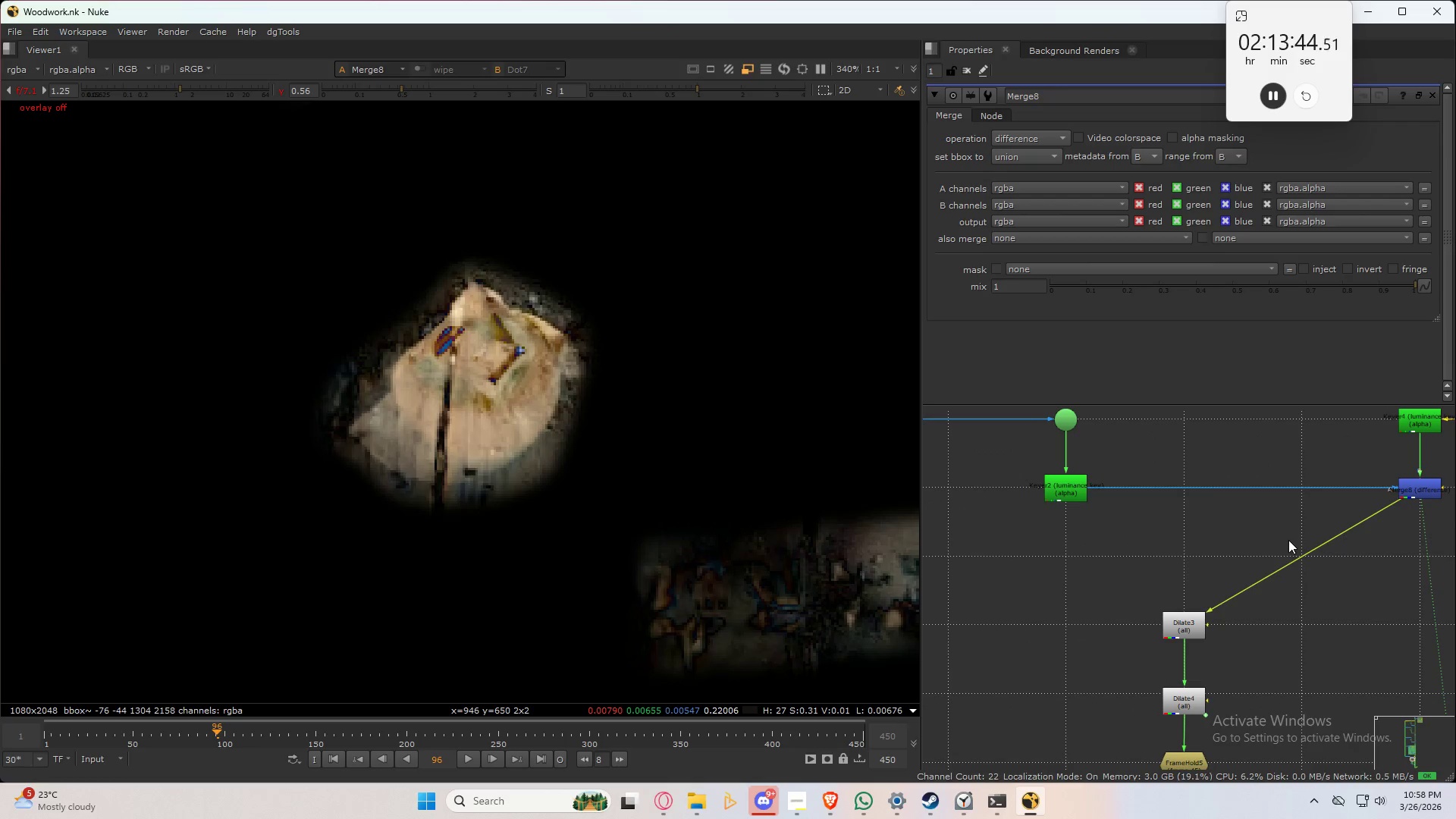 
left_click_drag(start_coordinate=[1394, 507], to_coordinate=[1073, 483])
 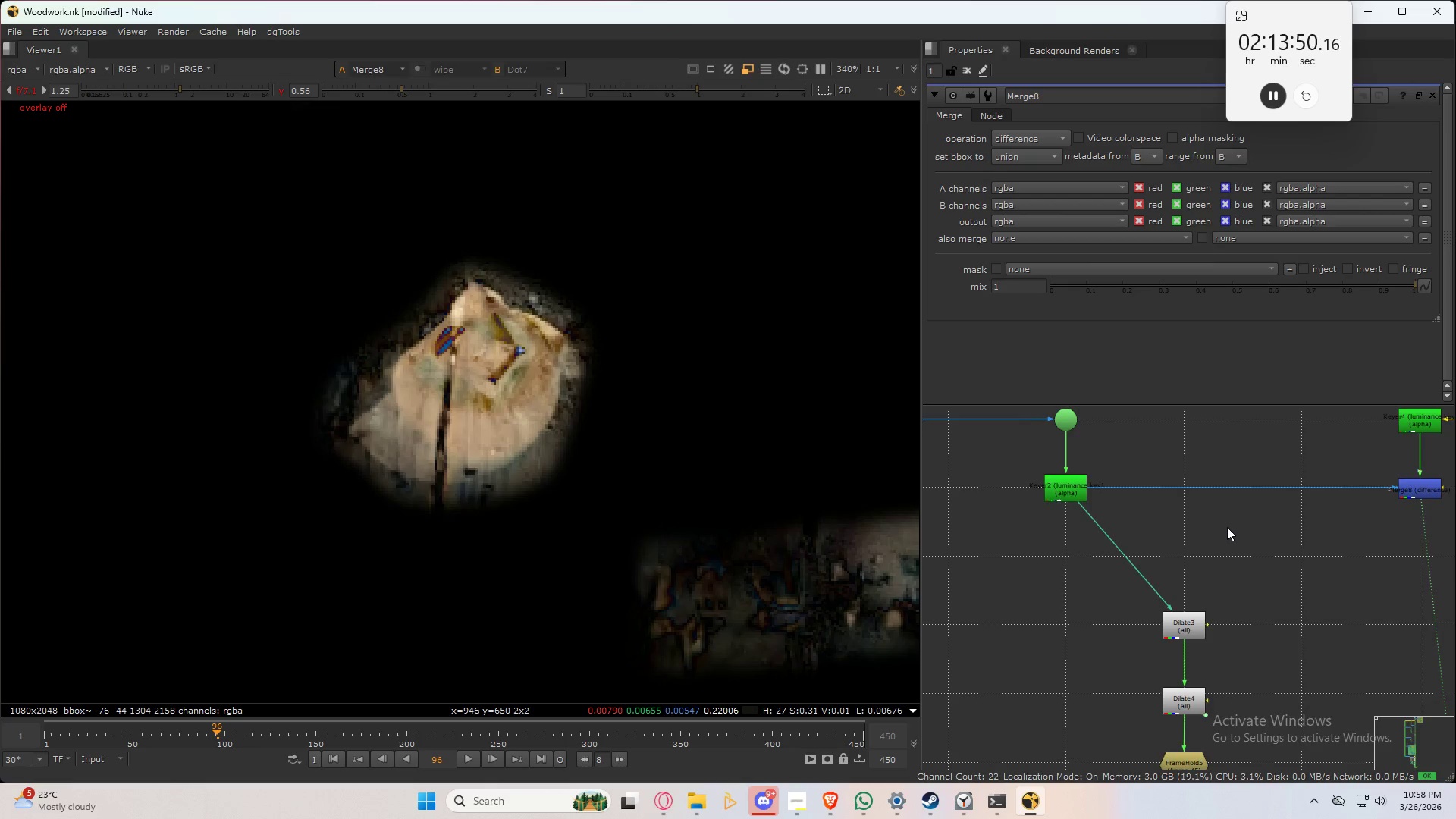 
scroll: coordinate [1213, 590], scroll_direction: down, amount: 5.0
 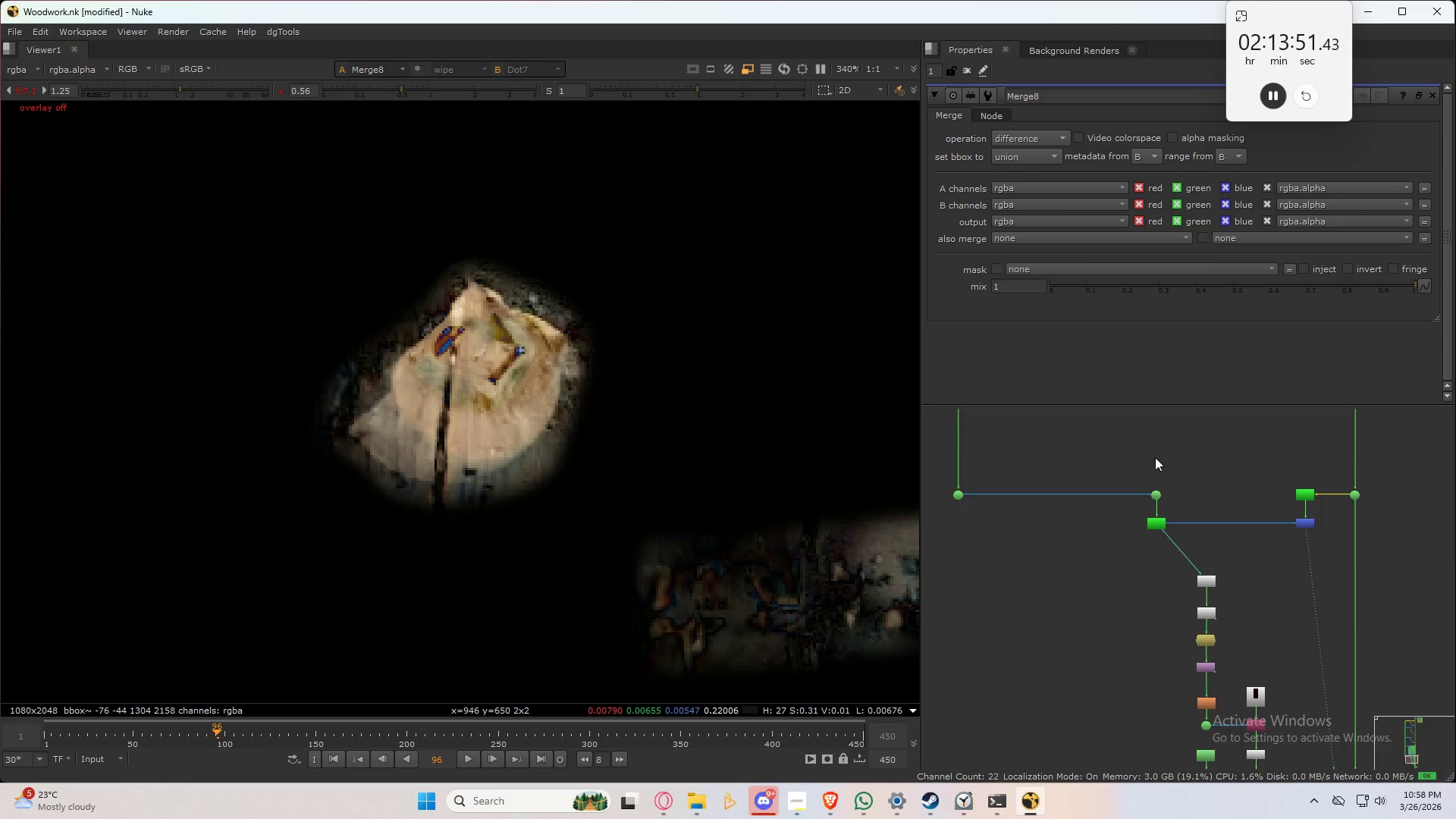 
scroll: coordinate [1165, 467], scroll_direction: up, amount: 4.0
 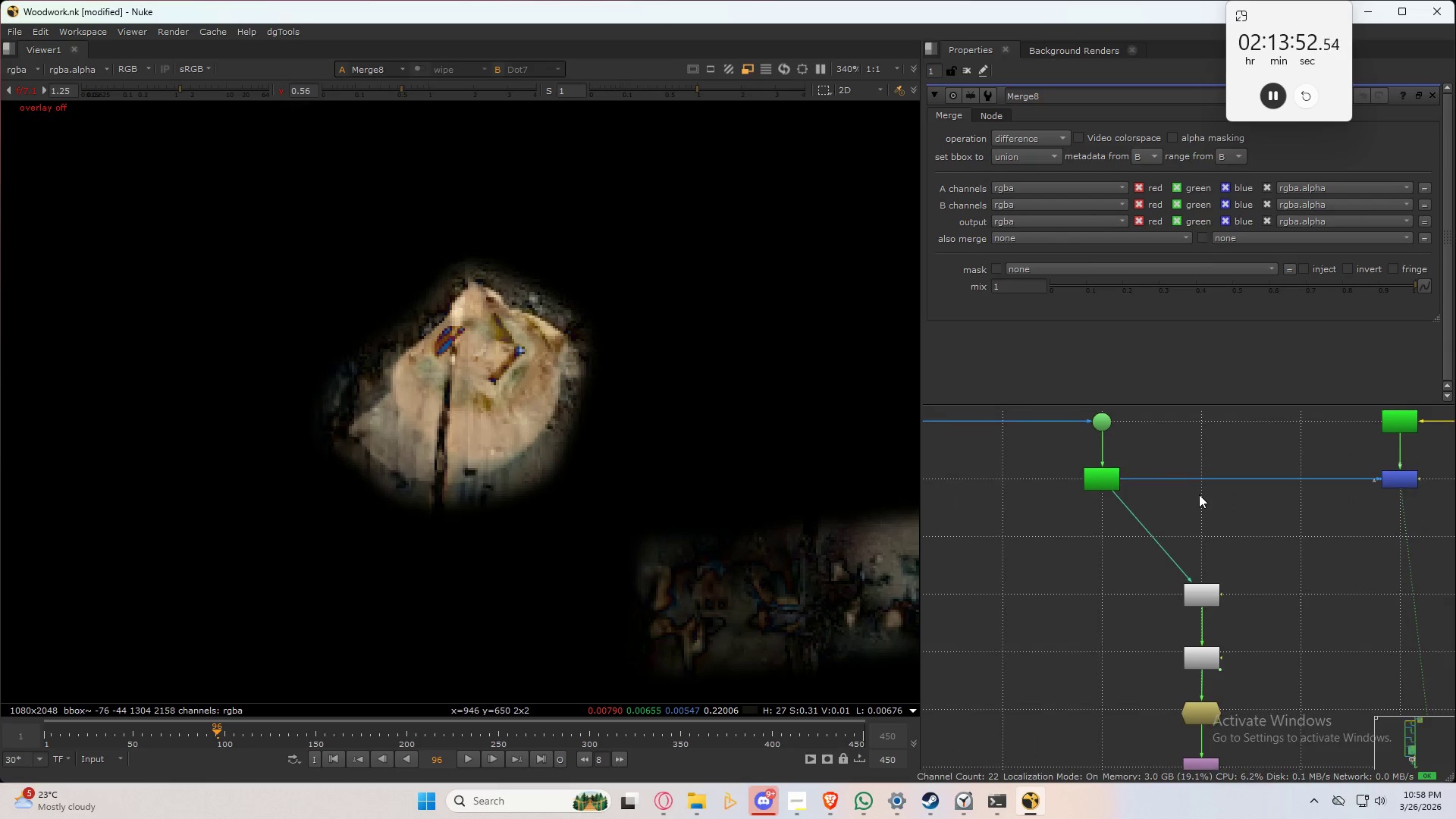 
scroll: coordinate [1193, 514], scroll_direction: down, amount: 1.0
 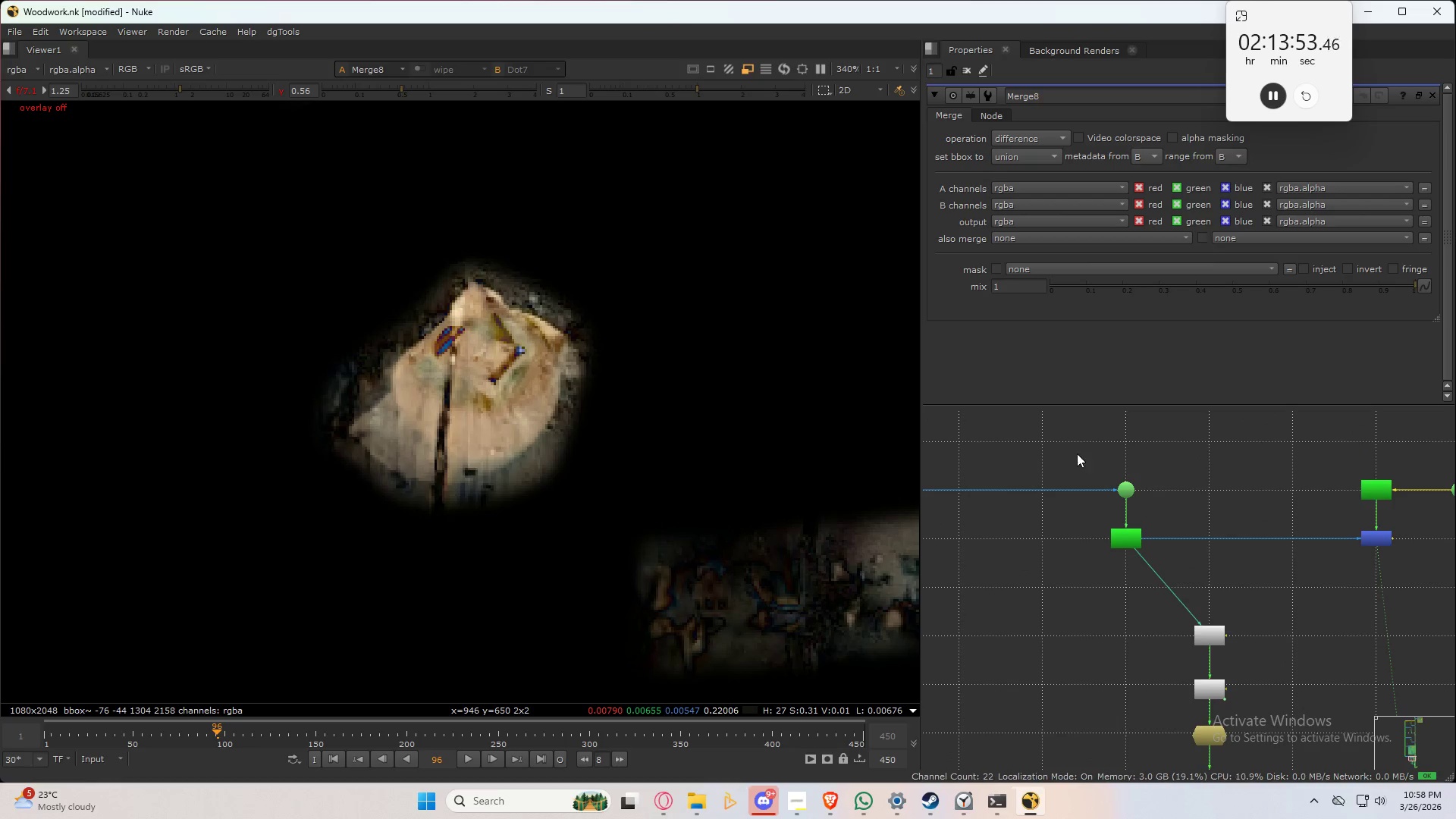 
left_click_drag(start_coordinate=[1076, 452], to_coordinate=[1187, 562])
 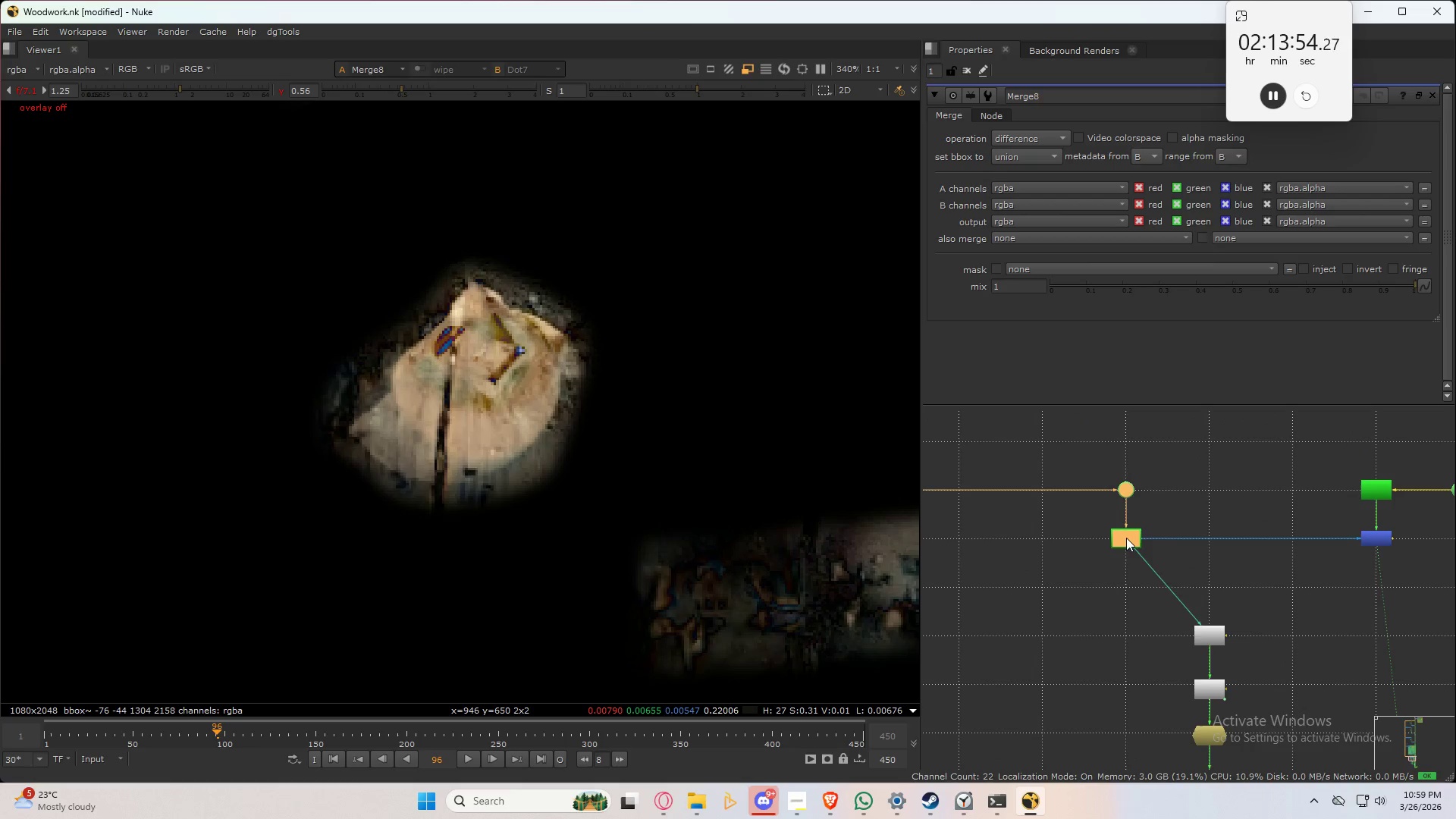 
left_click_drag(start_coordinate=[1126, 537], to_coordinate=[1213, 541])
 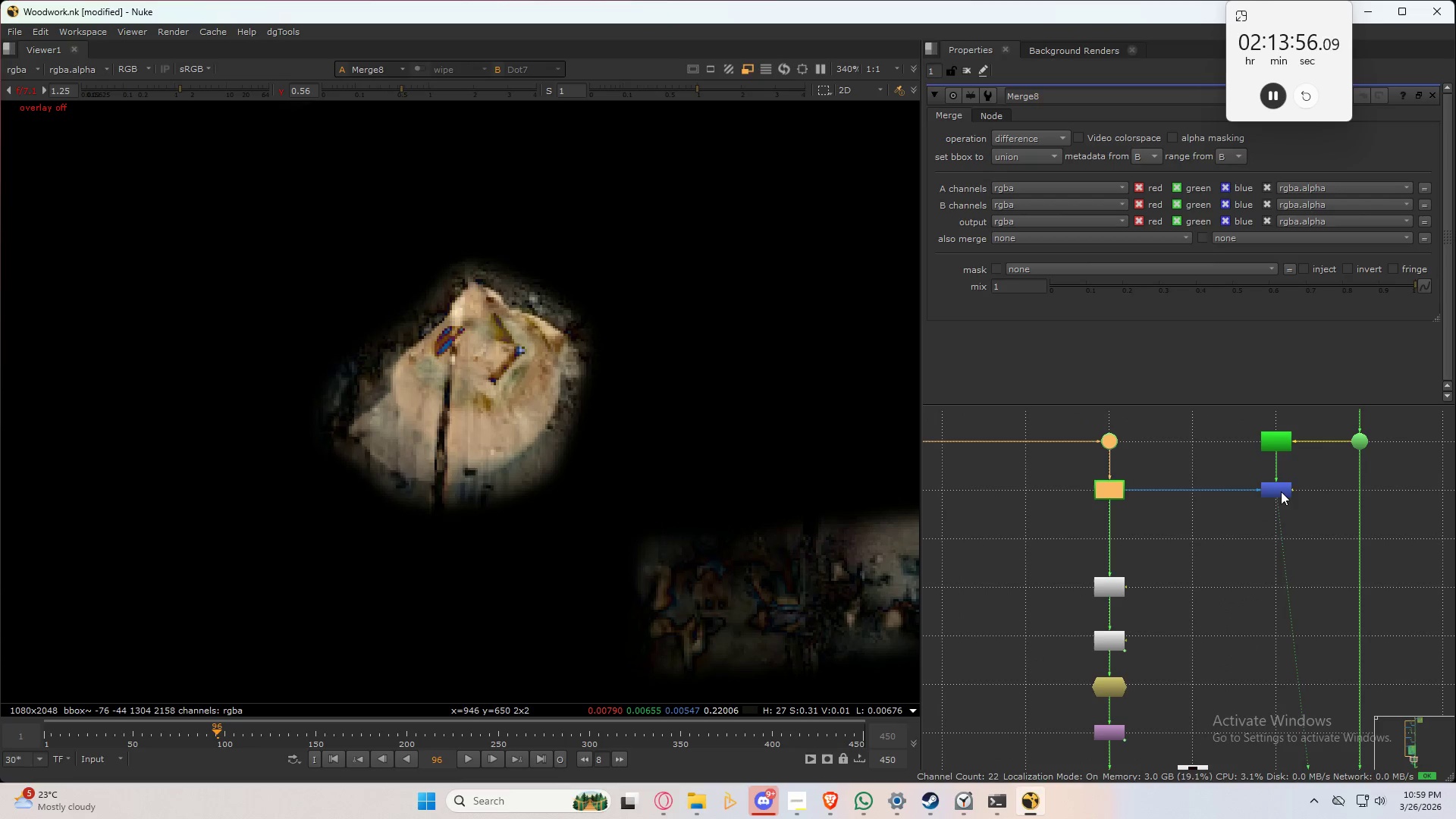 
left_click([1281, 491])
 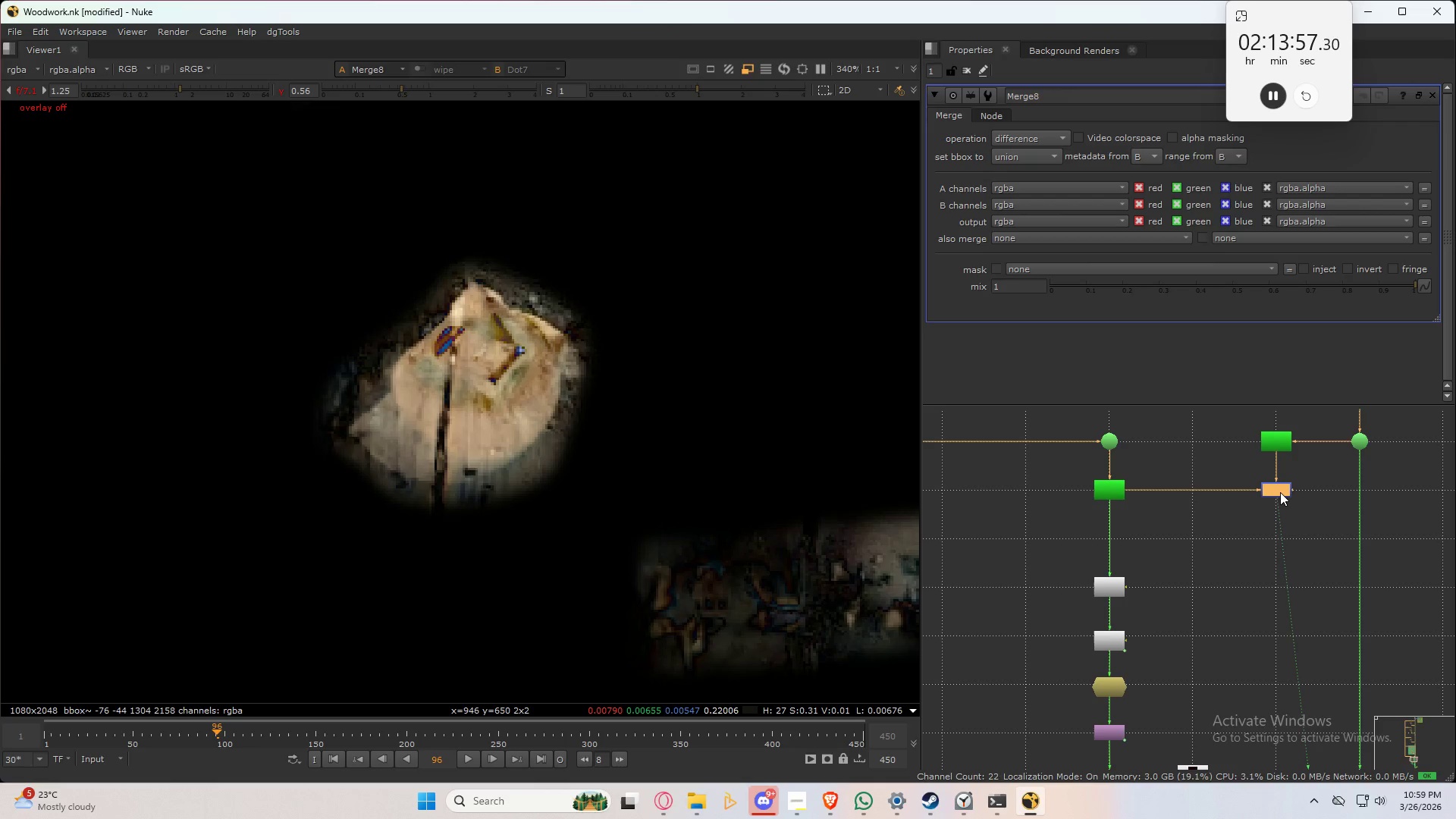 
key(Period)
 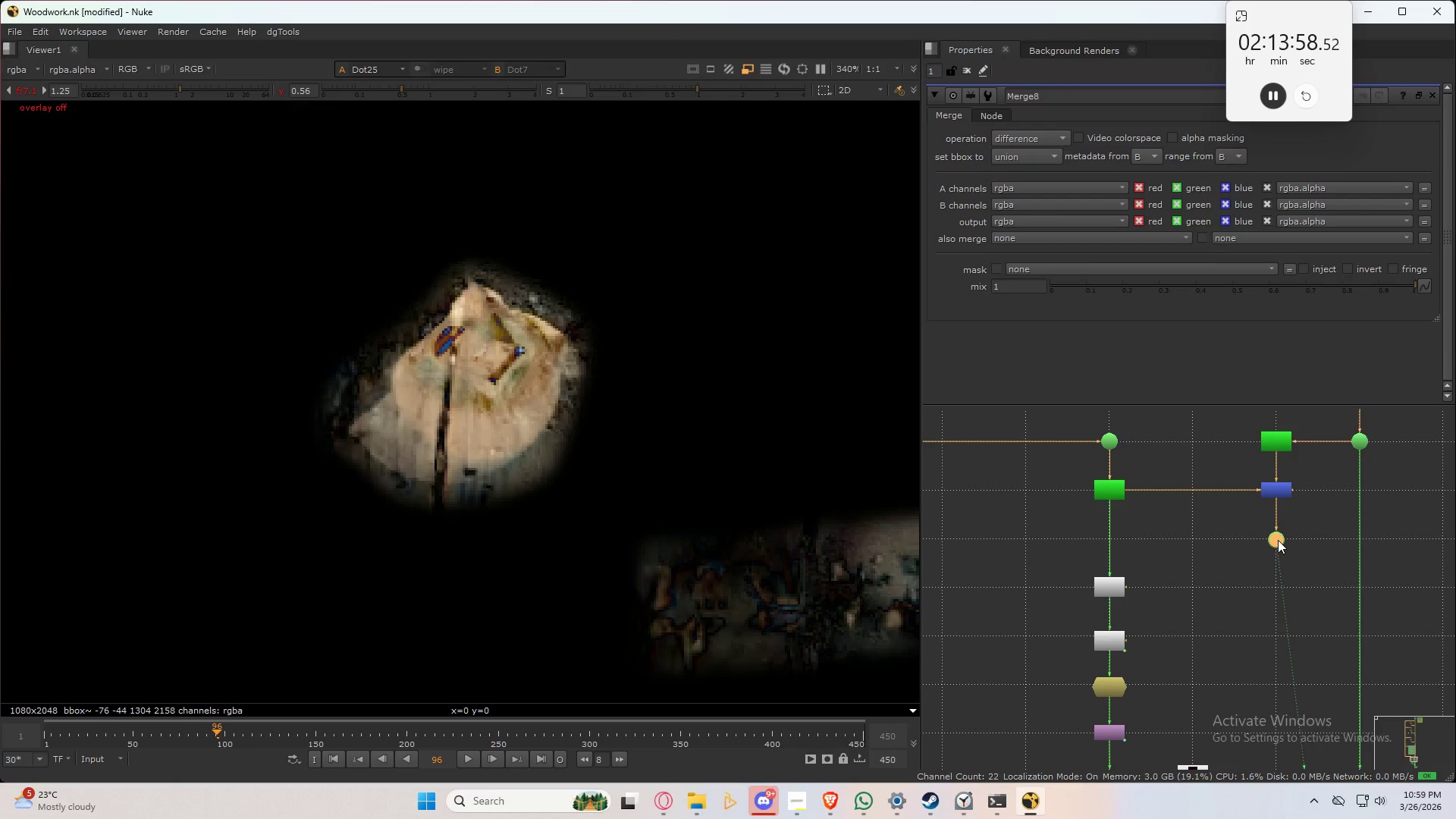 
double_click([1278, 540])
 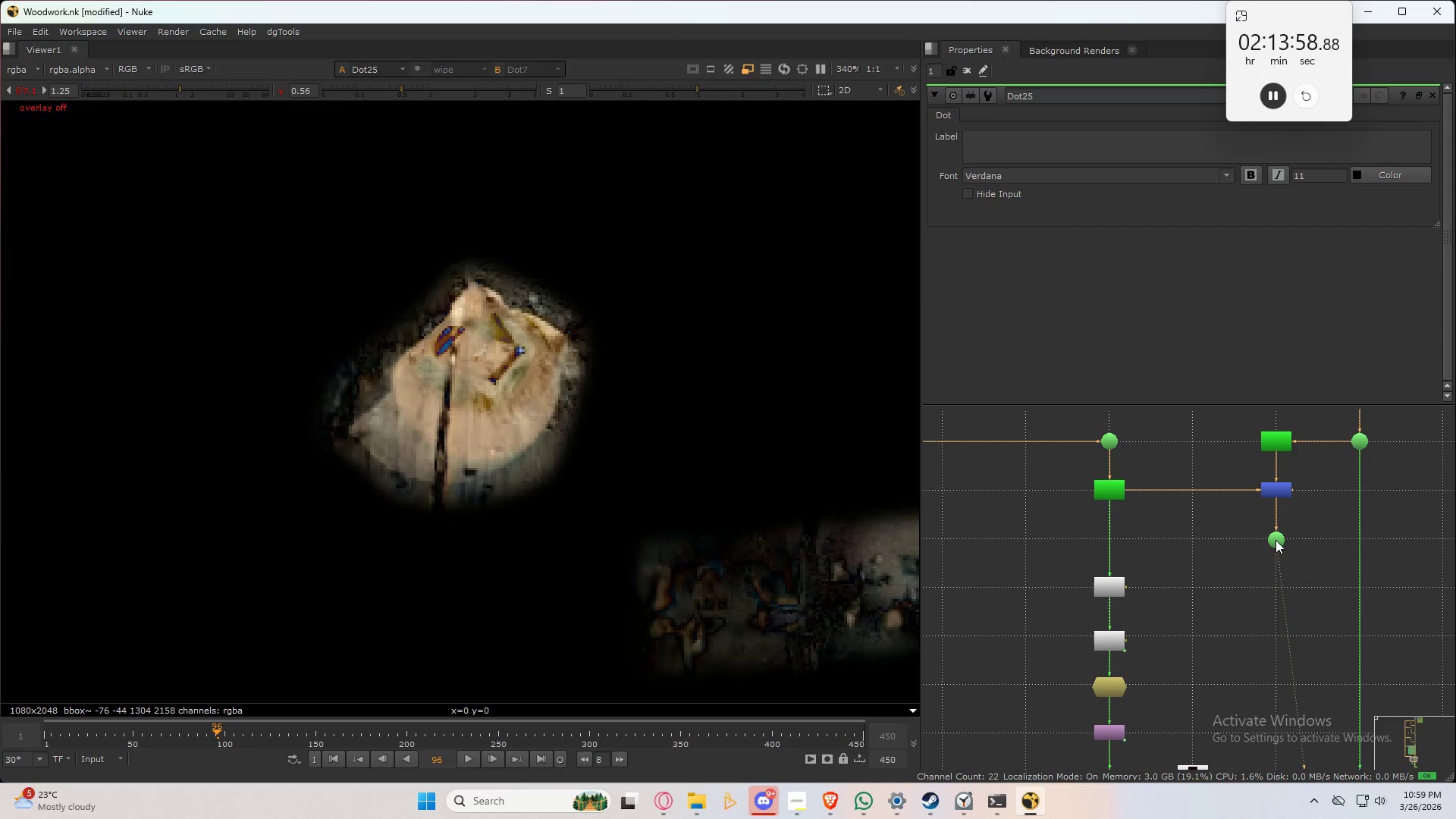 
key(1)
 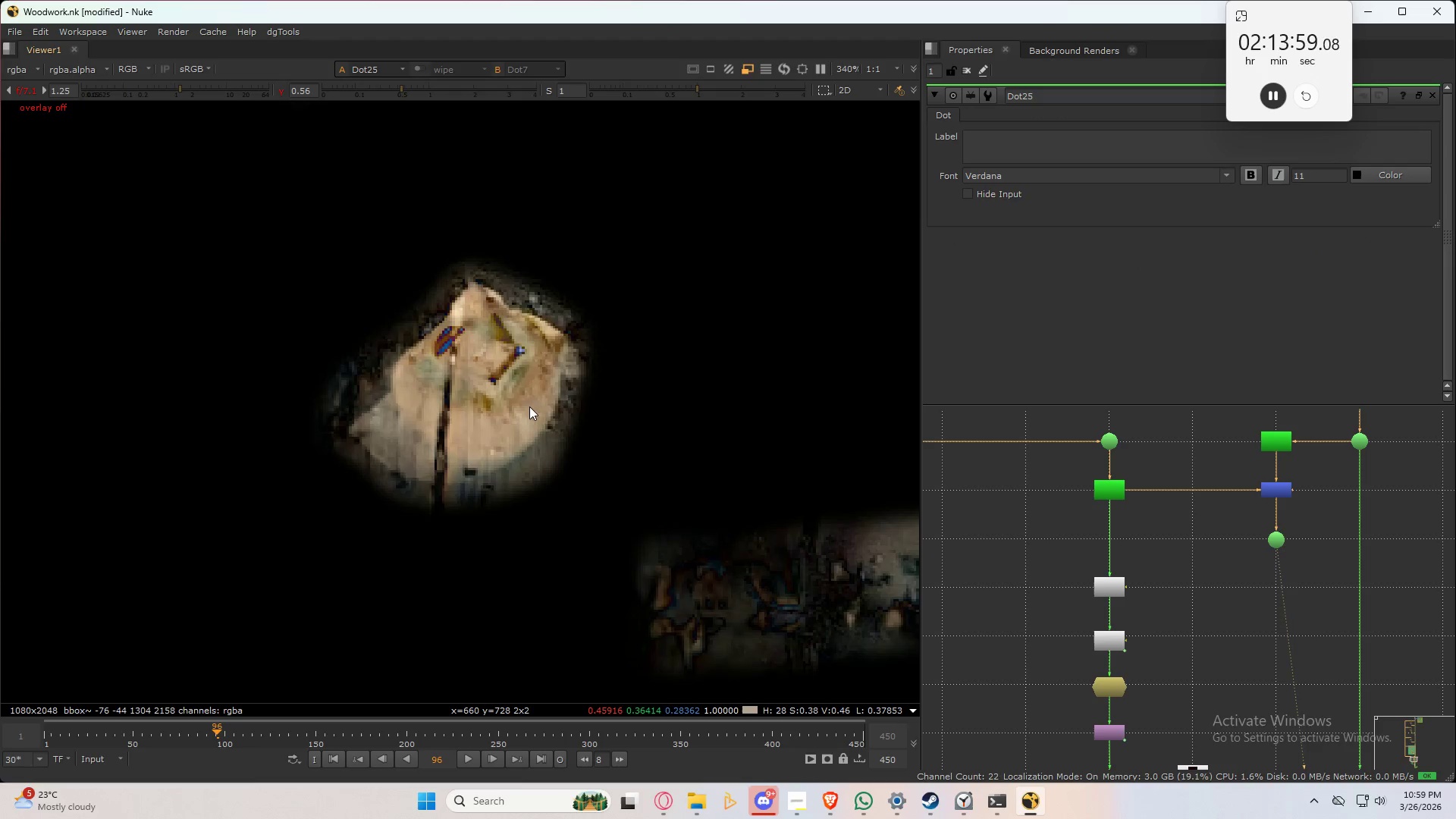 
triple_click([529, 406])
 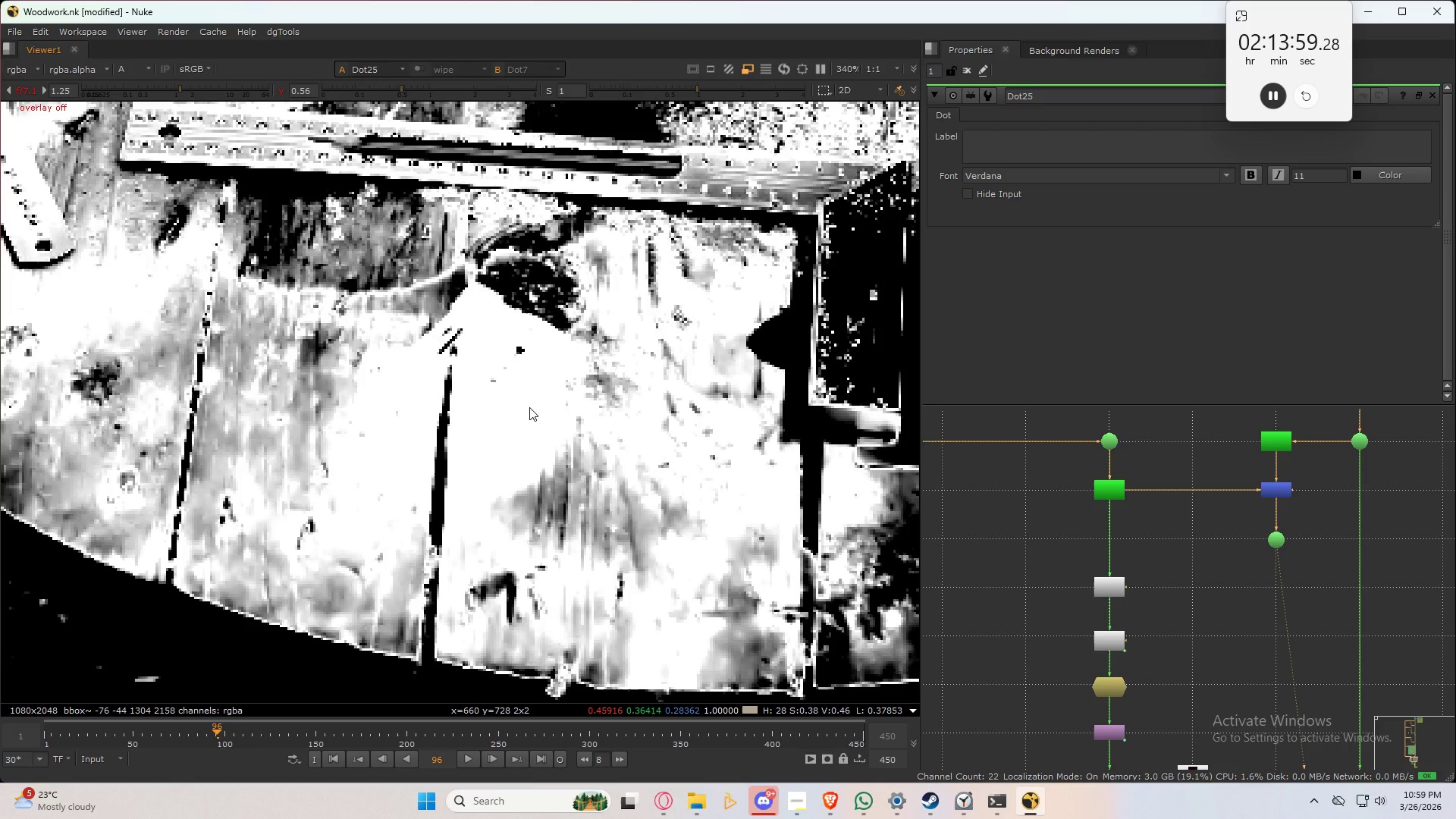 
key(A)
 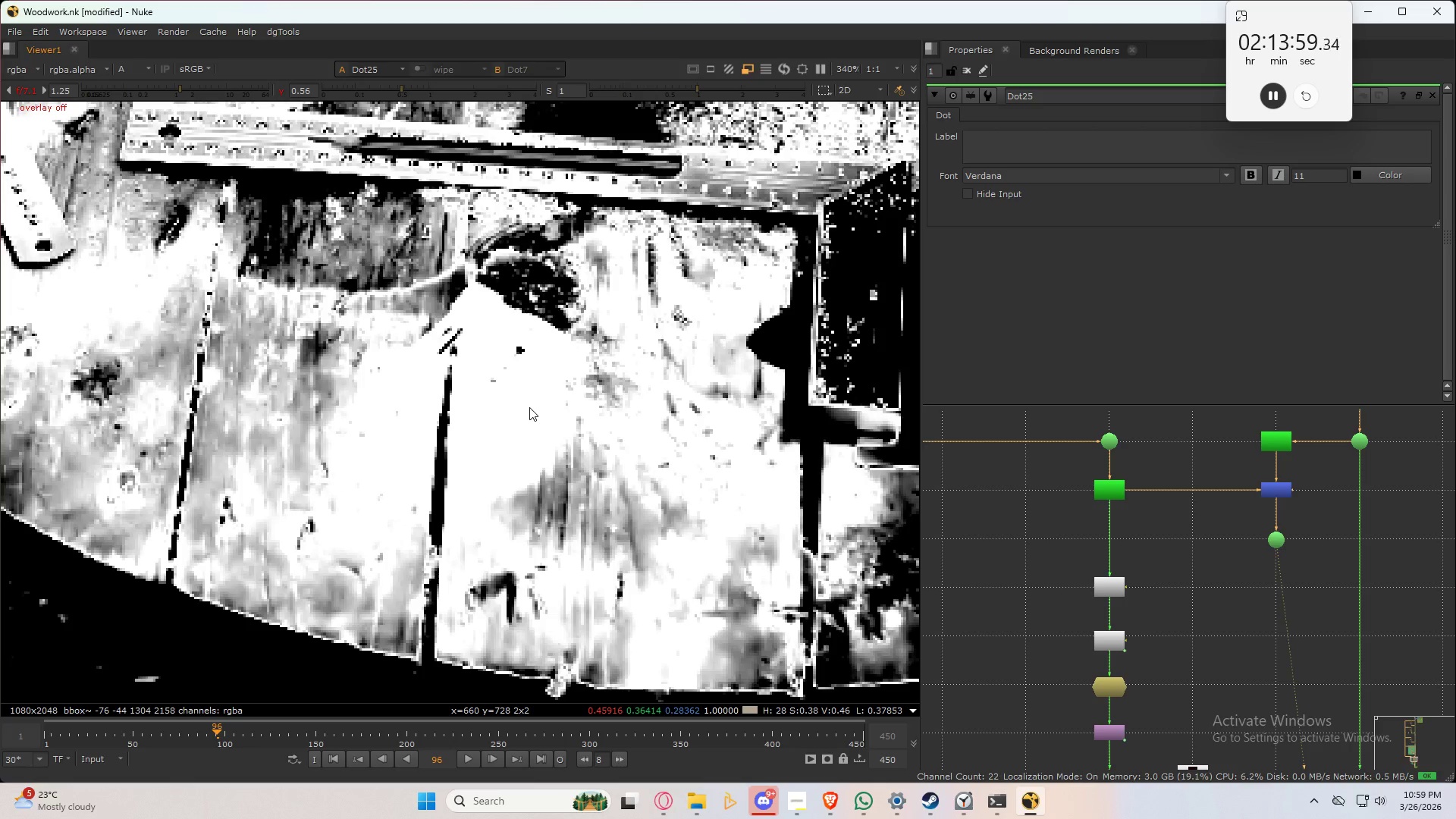 
triple_click([529, 407])
 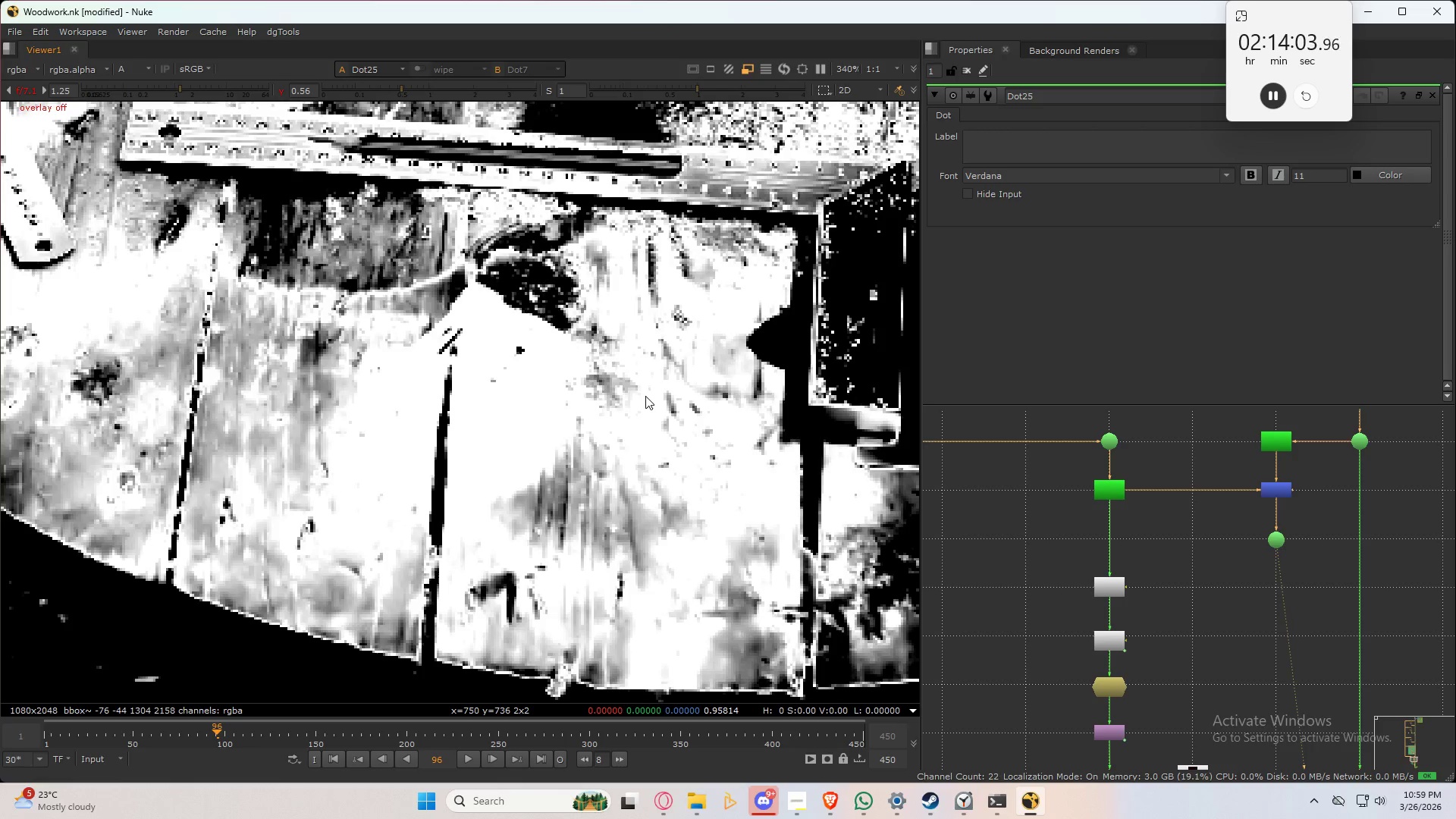 
wait(6.08)
 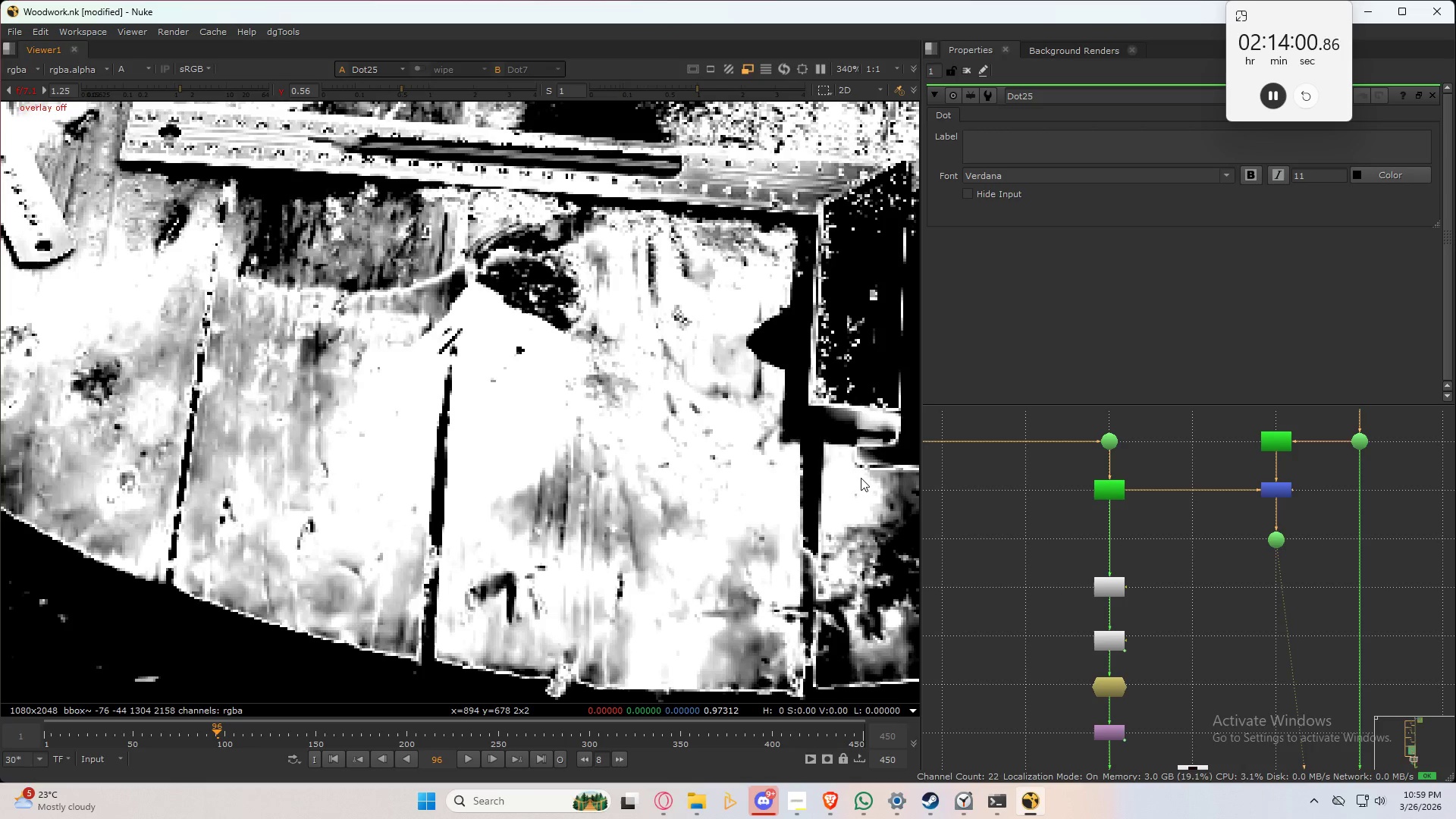 
scroll: coordinate [1244, 495], scroll_direction: up, amount: 4.0
 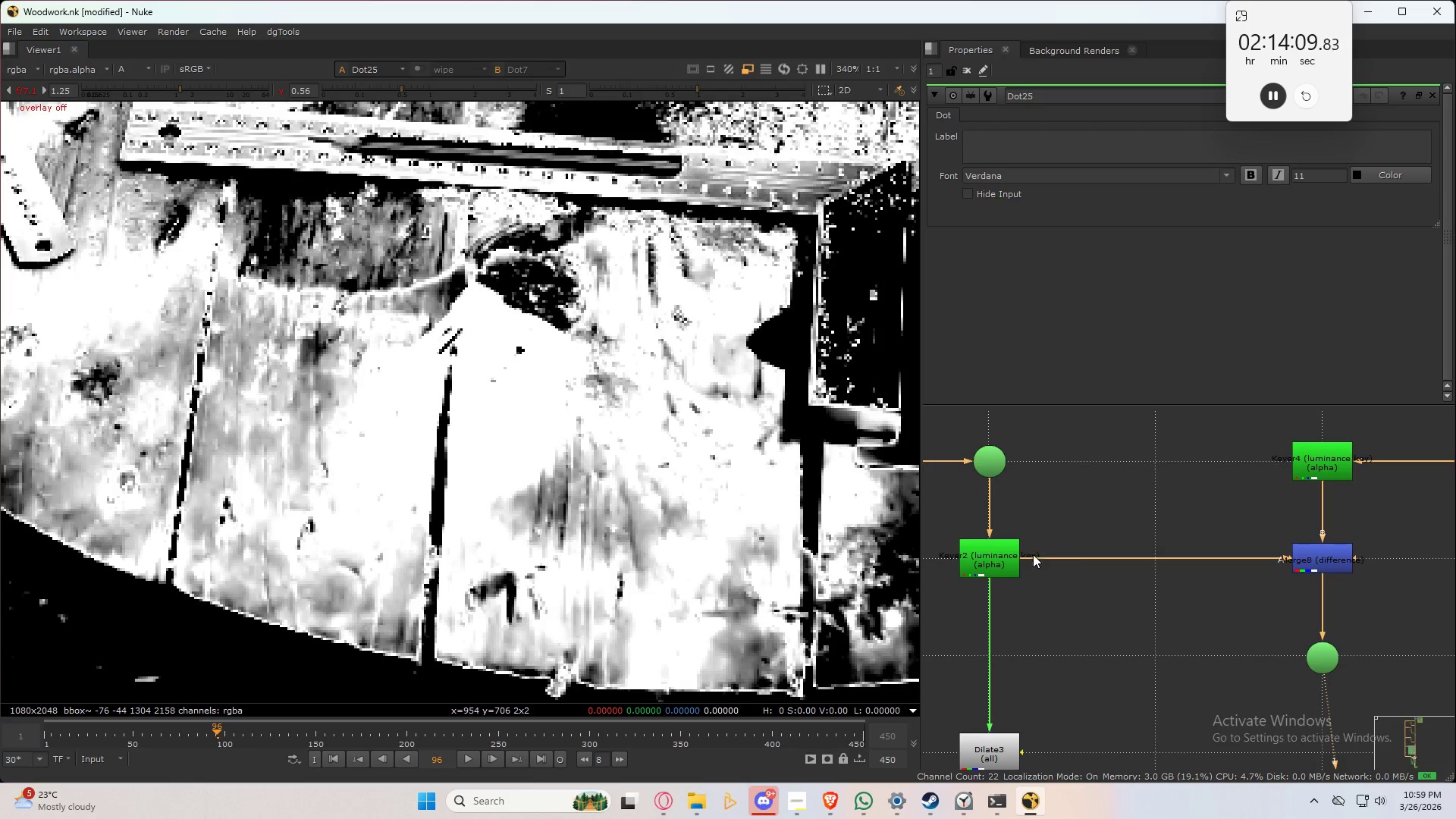 
wait(5.29)
 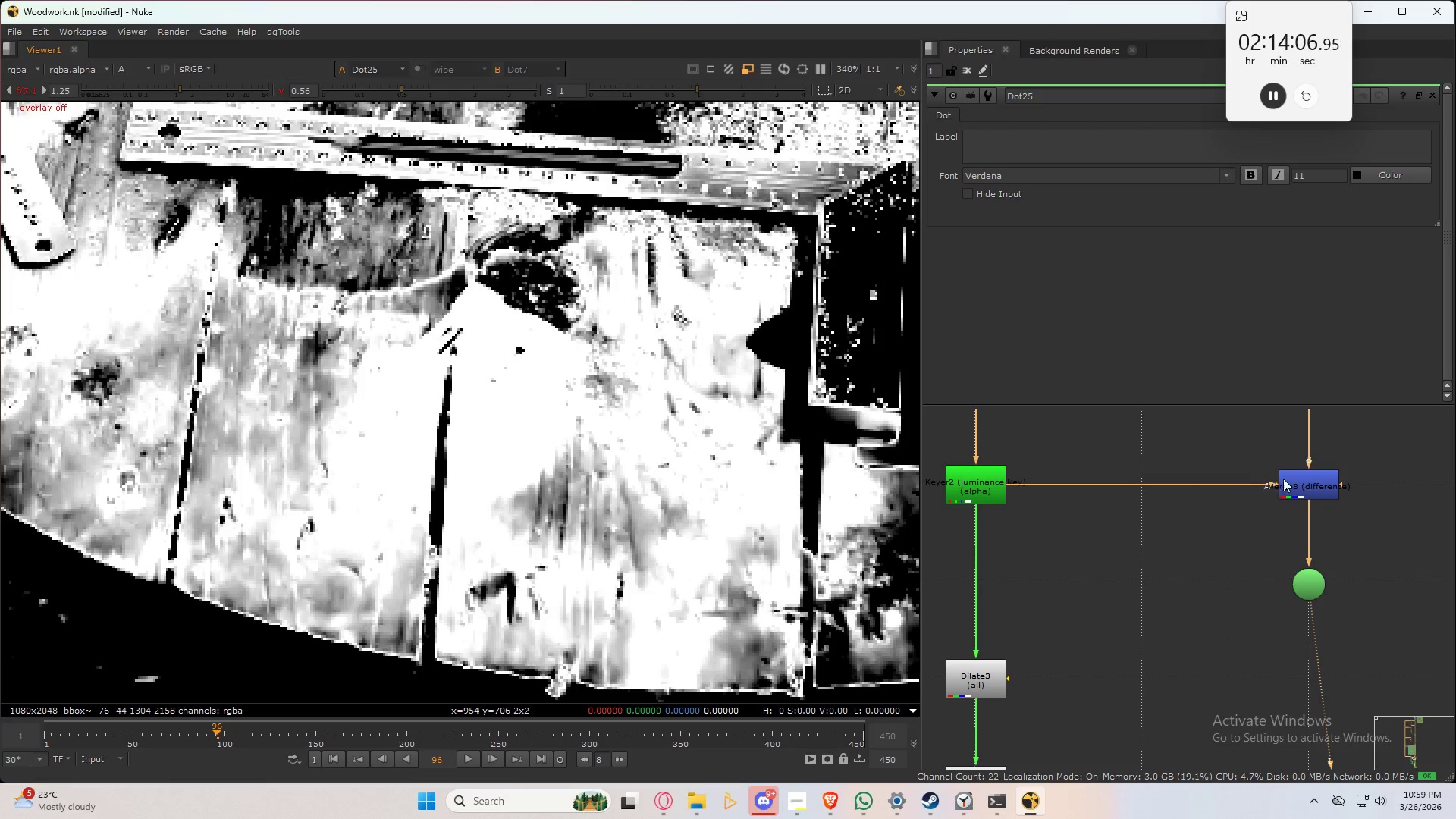 
left_click([1308, 465])
 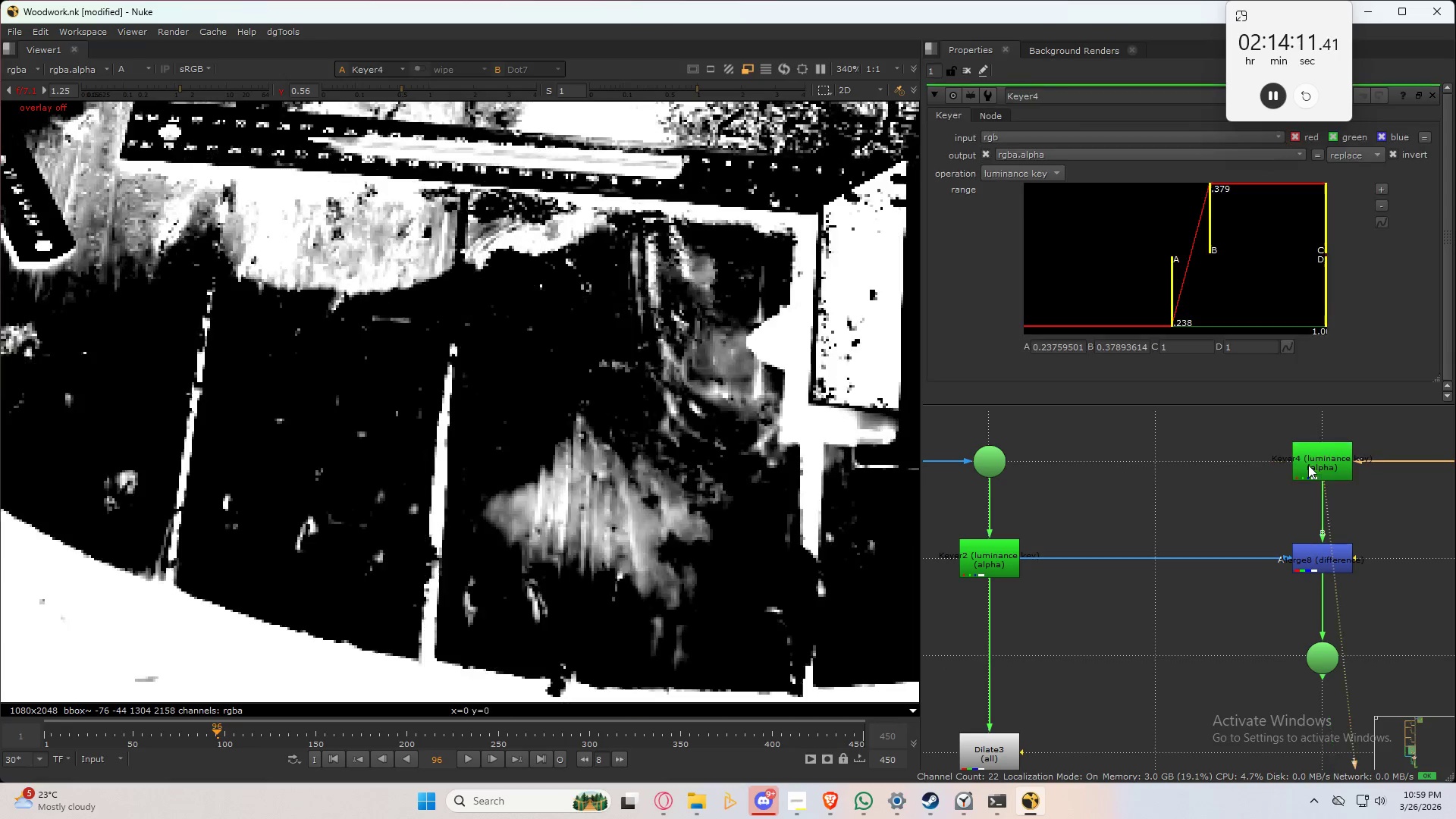 
key(1)
 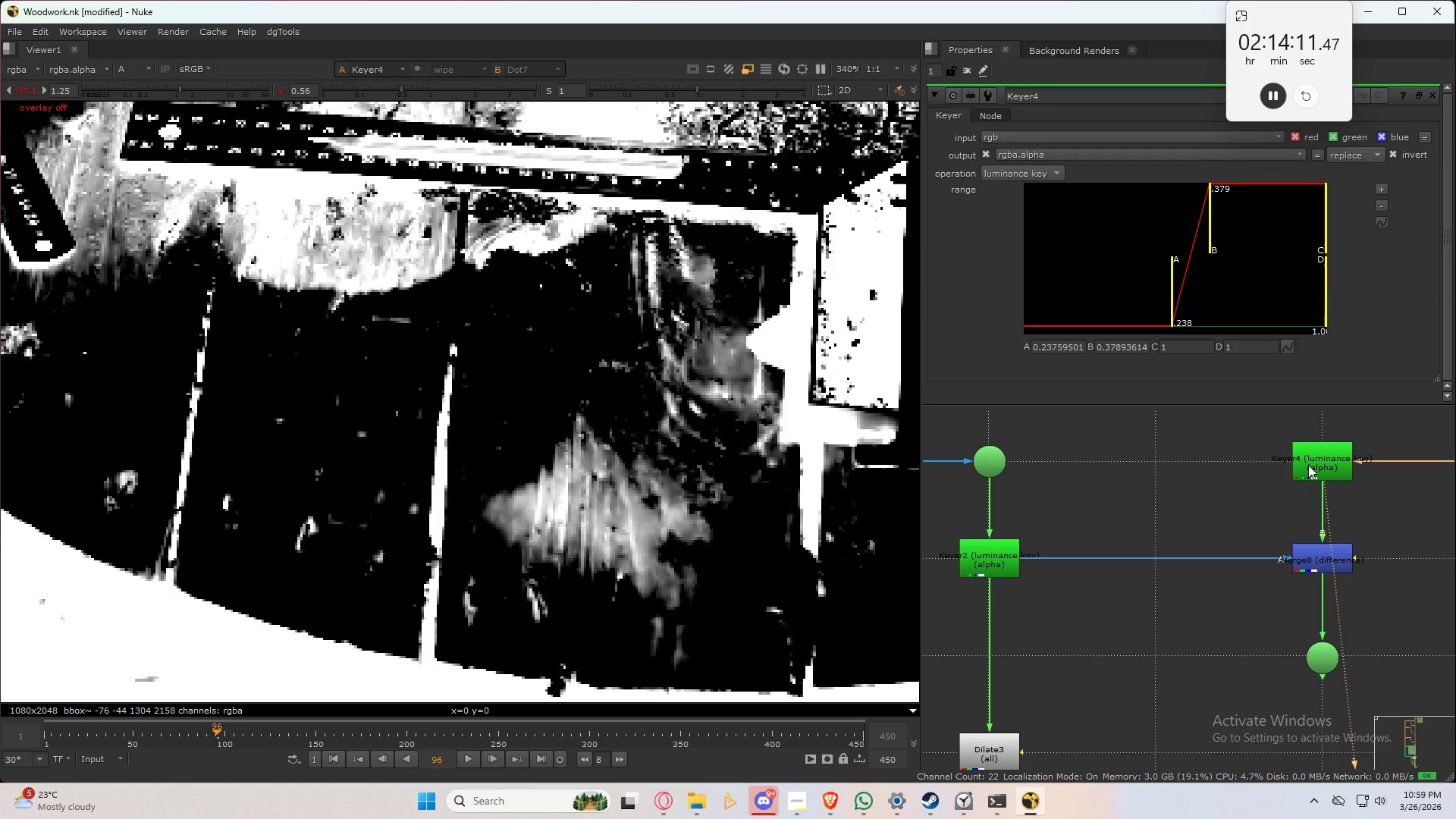 
double_click([1308, 465])
 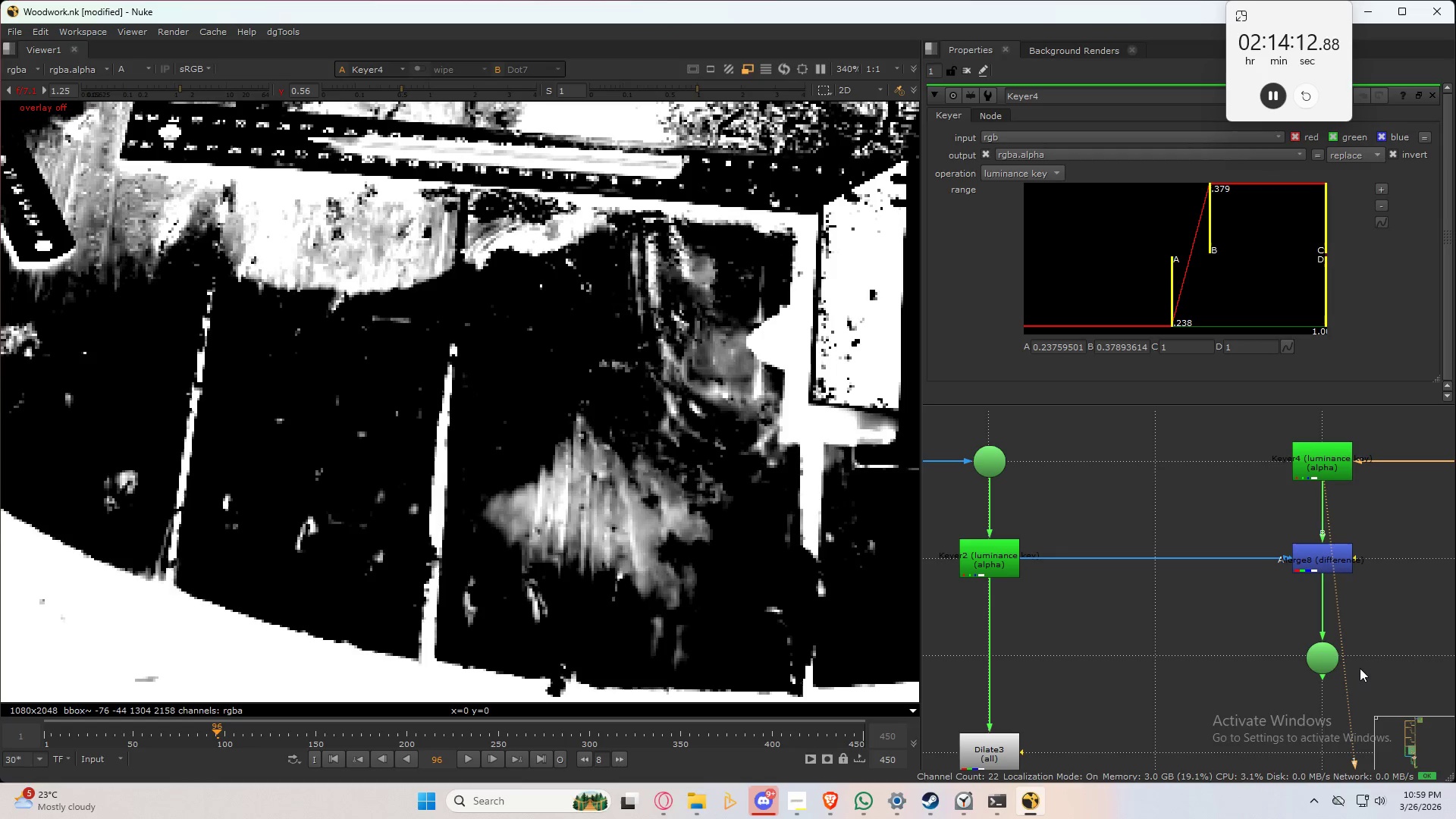 
left_click([1323, 670])
 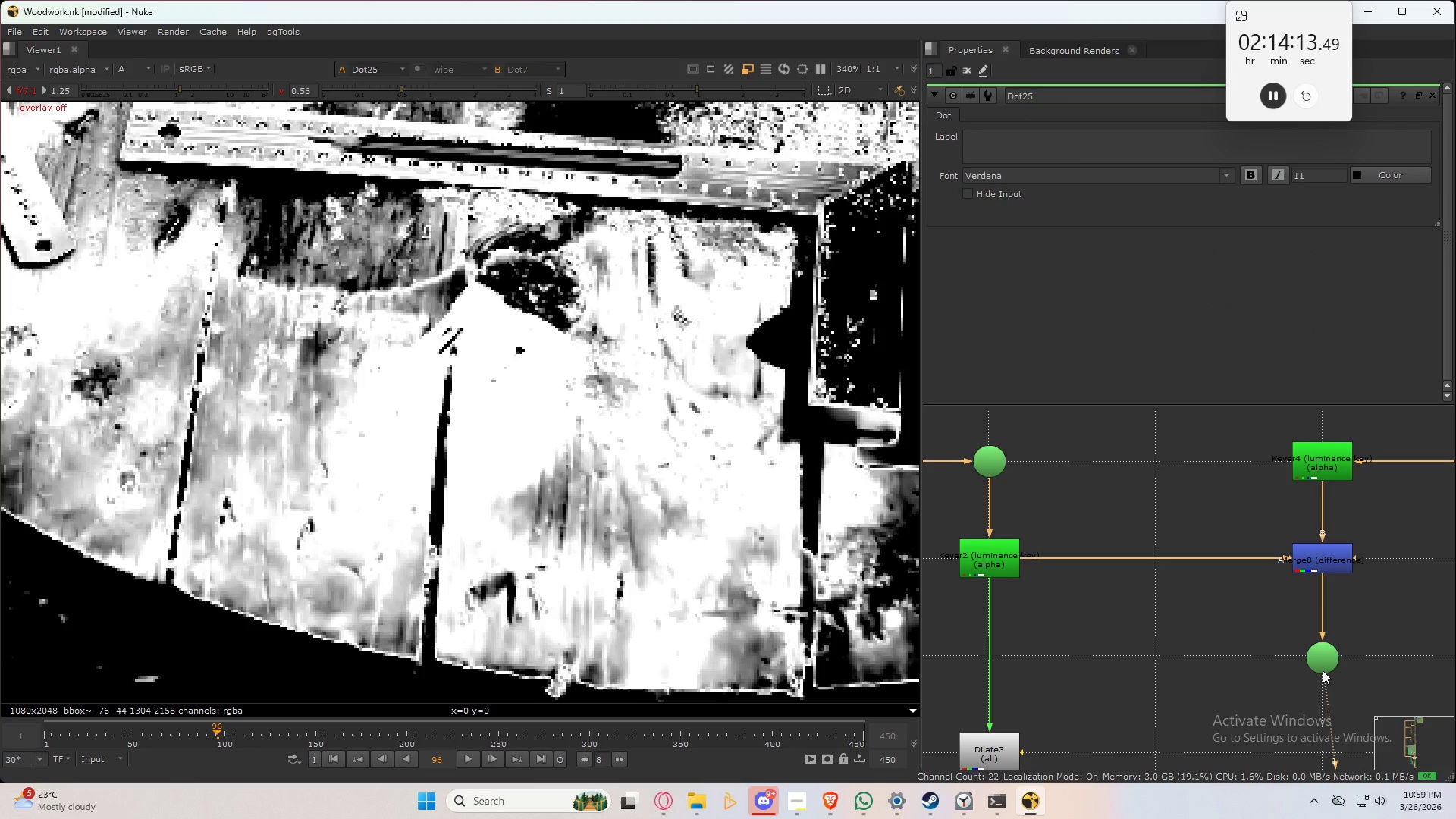 
key(1)
 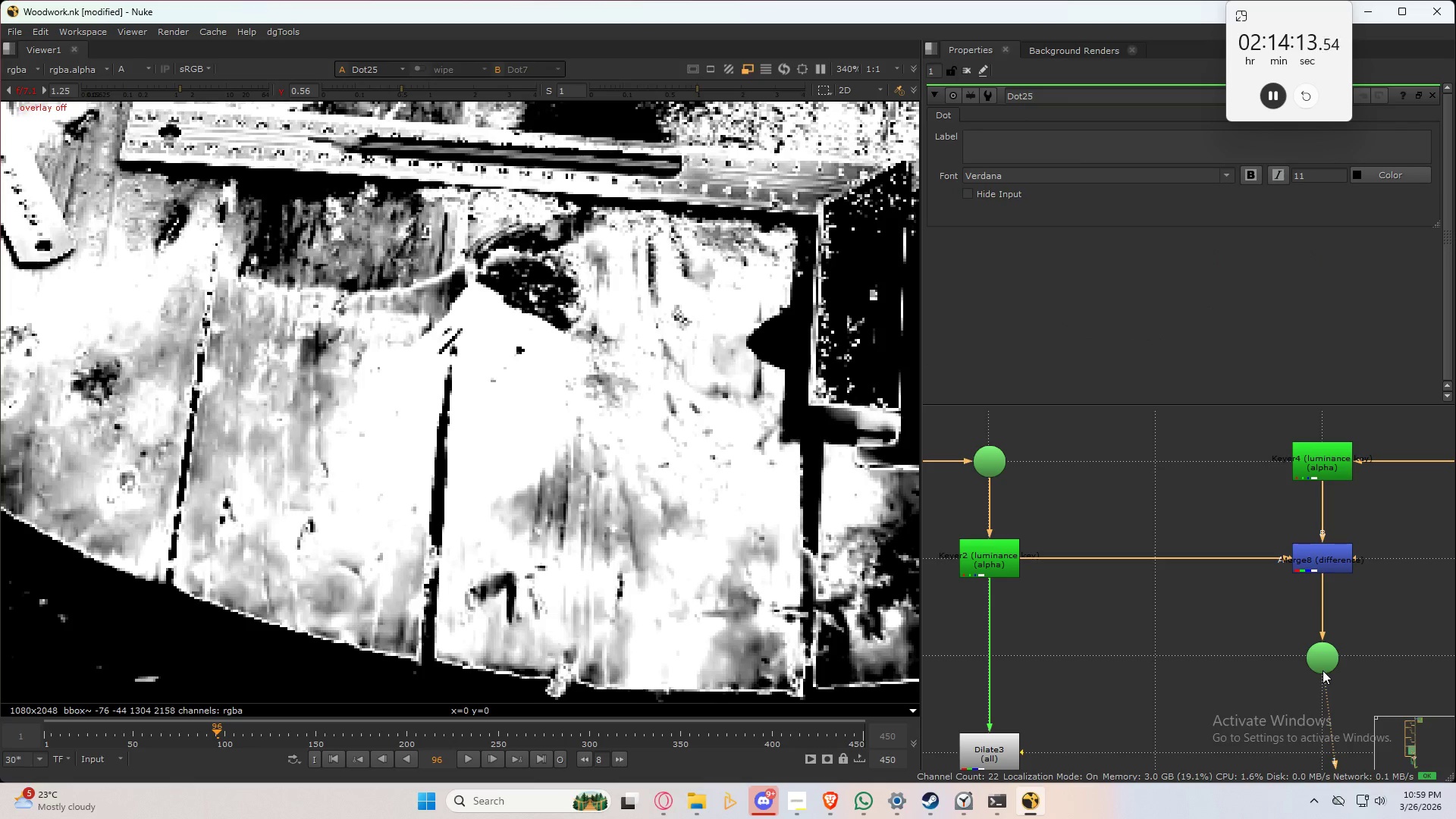 
double_click([1323, 670])
 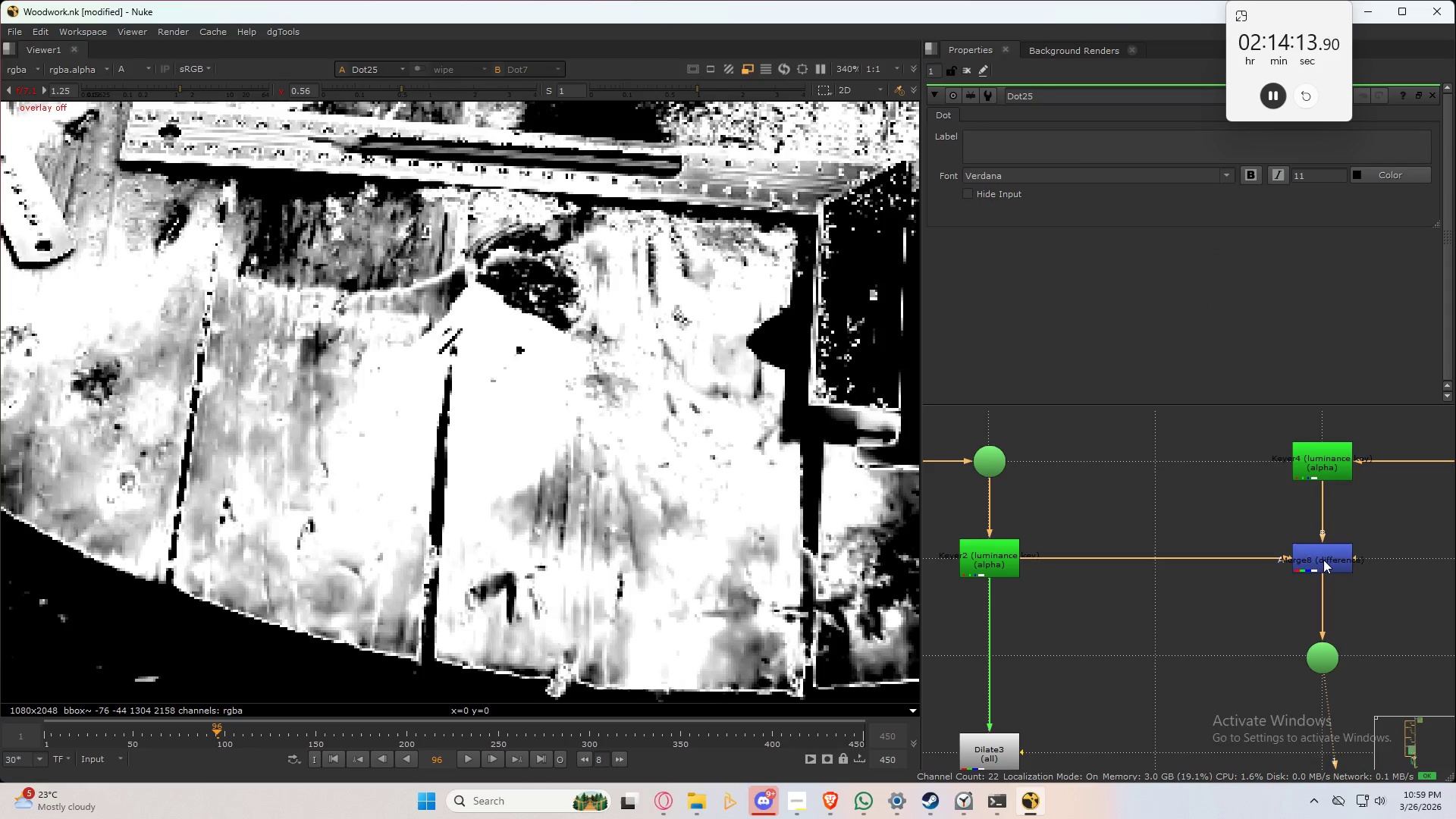 
triple_click([1323, 560])
 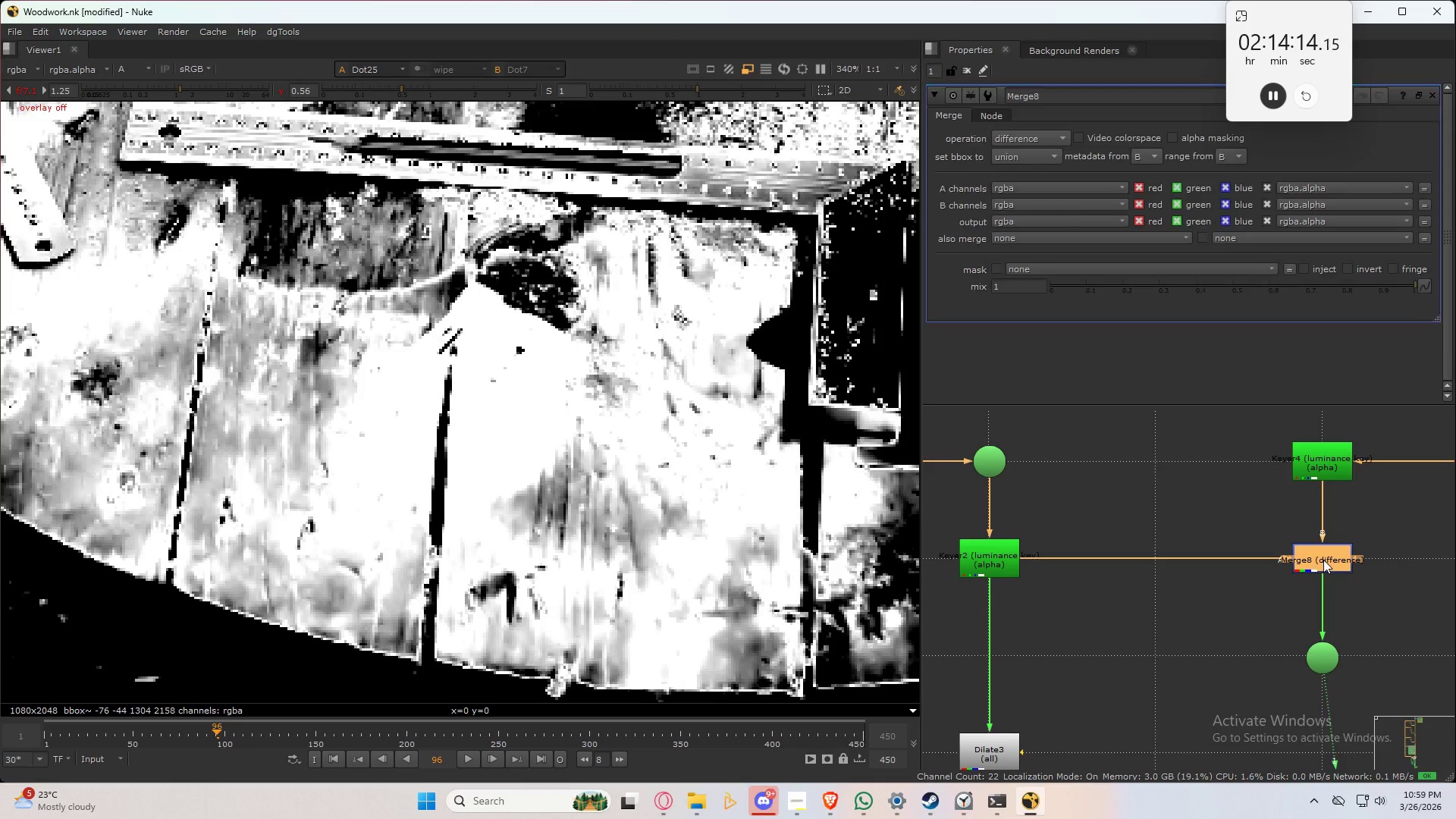 
triple_click([1323, 560])
 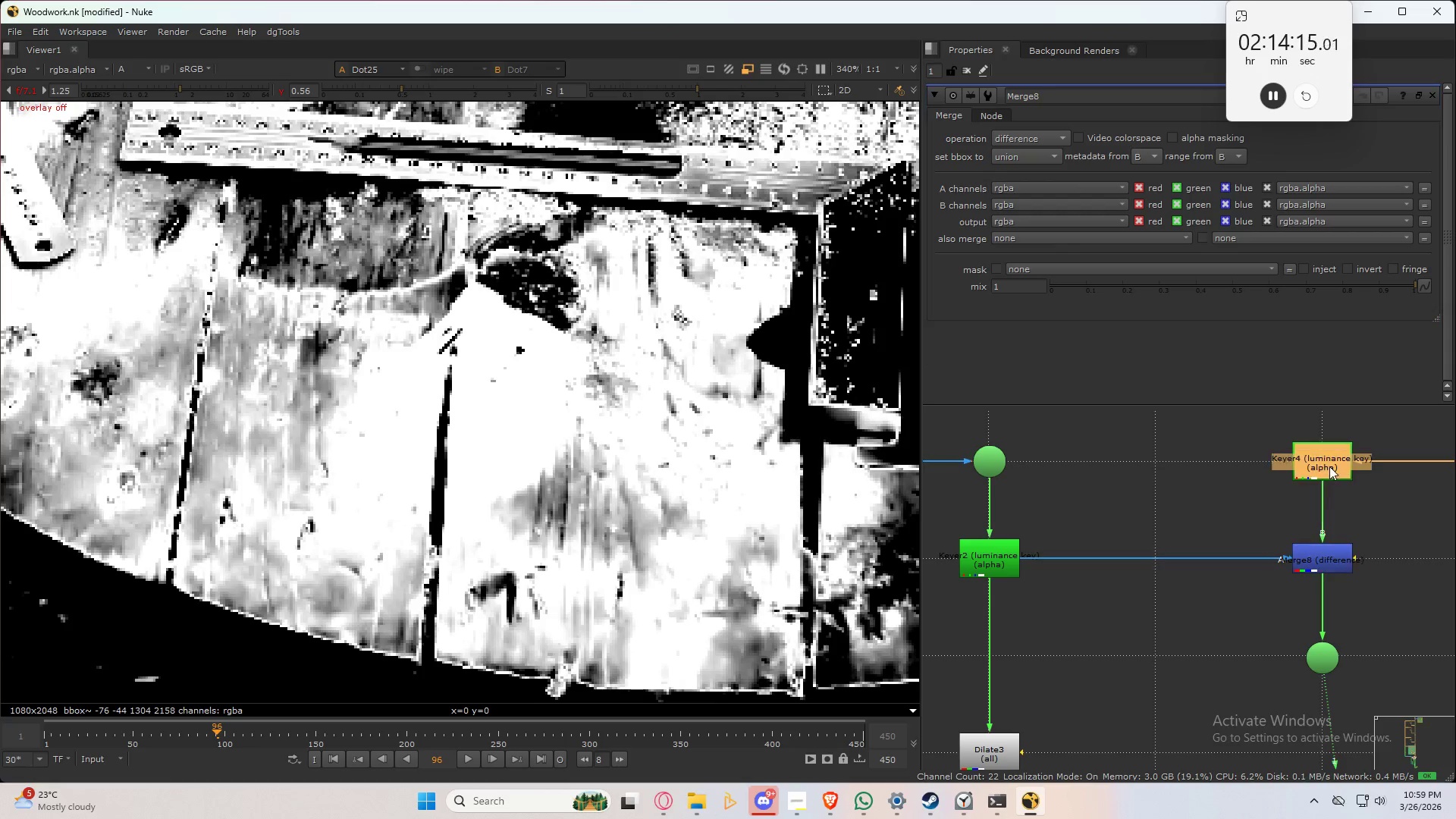 
double_click([1329, 466])
 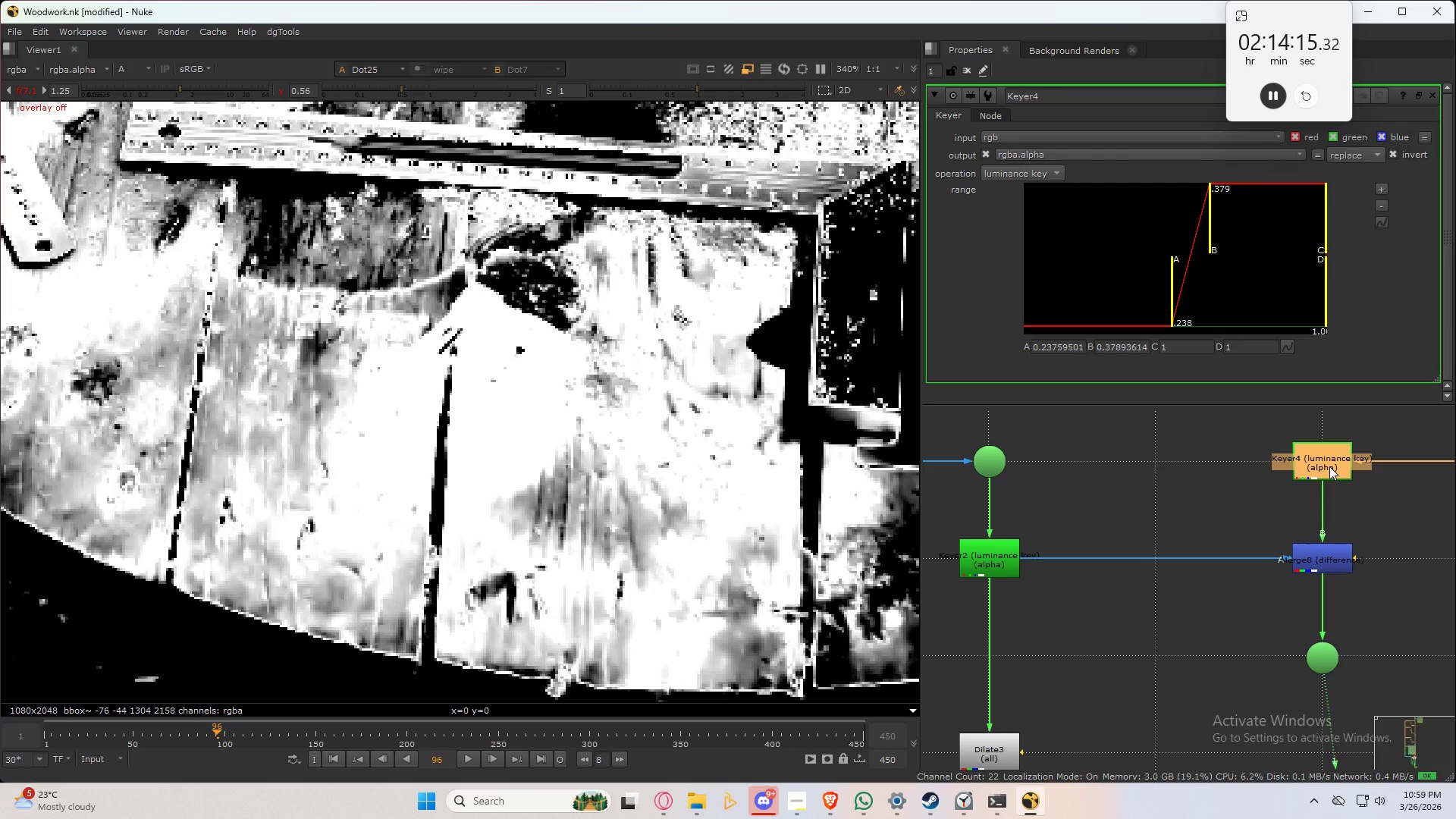 
triple_click([1329, 466])
 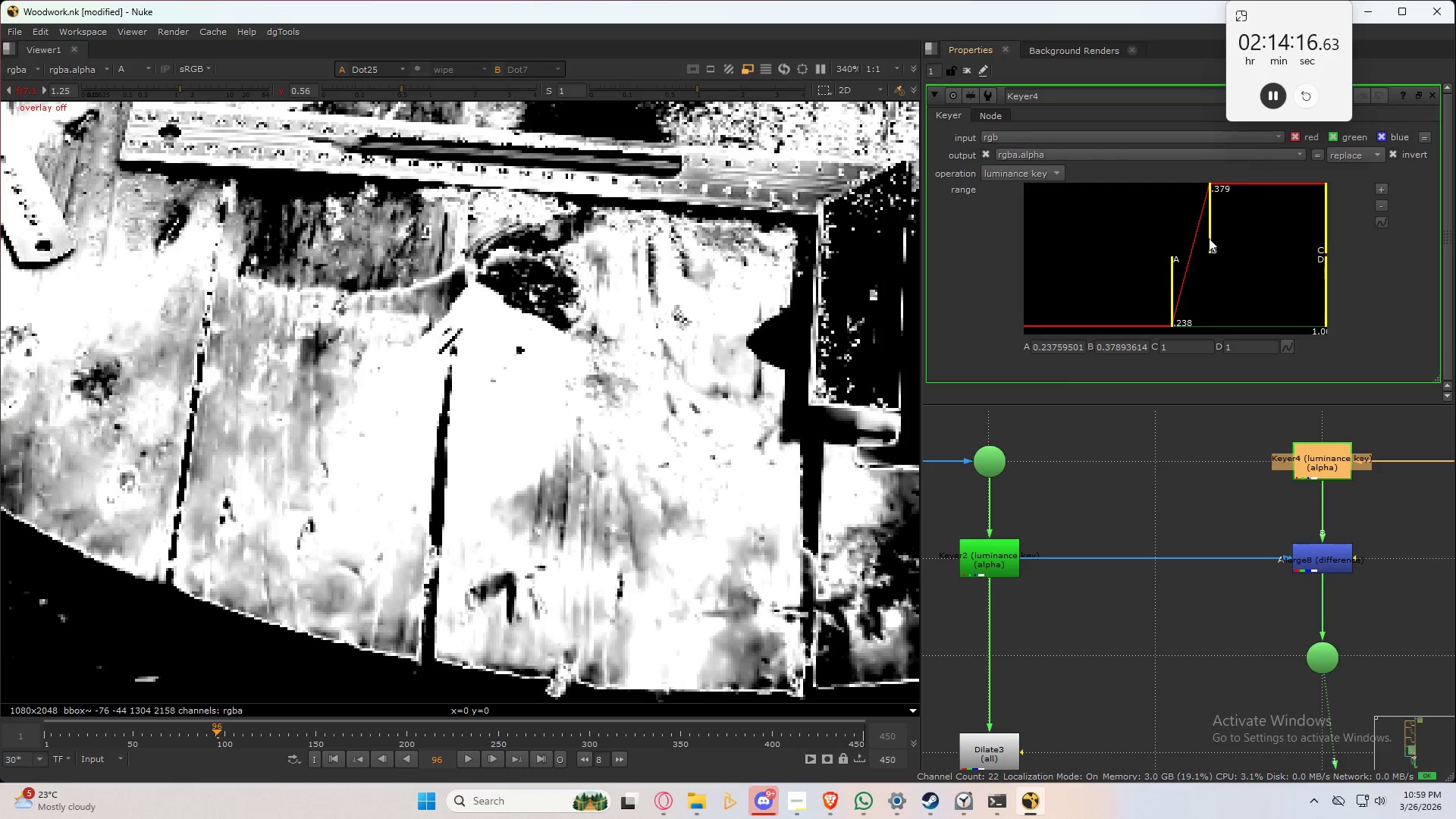 
left_click_drag(start_coordinate=[1217, 234], to_coordinate=[1262, 245])
 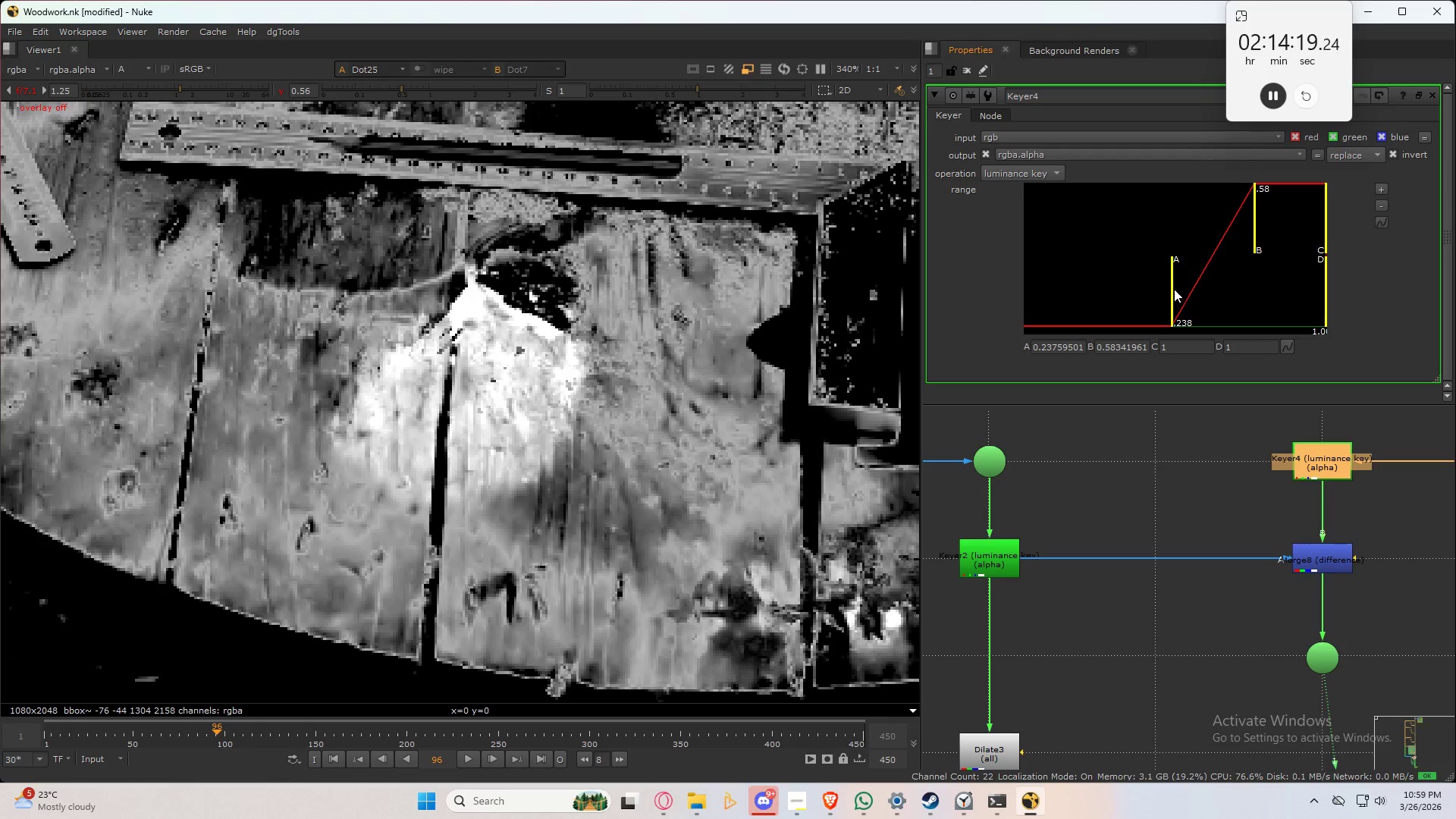 
left_click_drag(start_coordinate=[1173, 289], to_coordinate=[1217, 295])
 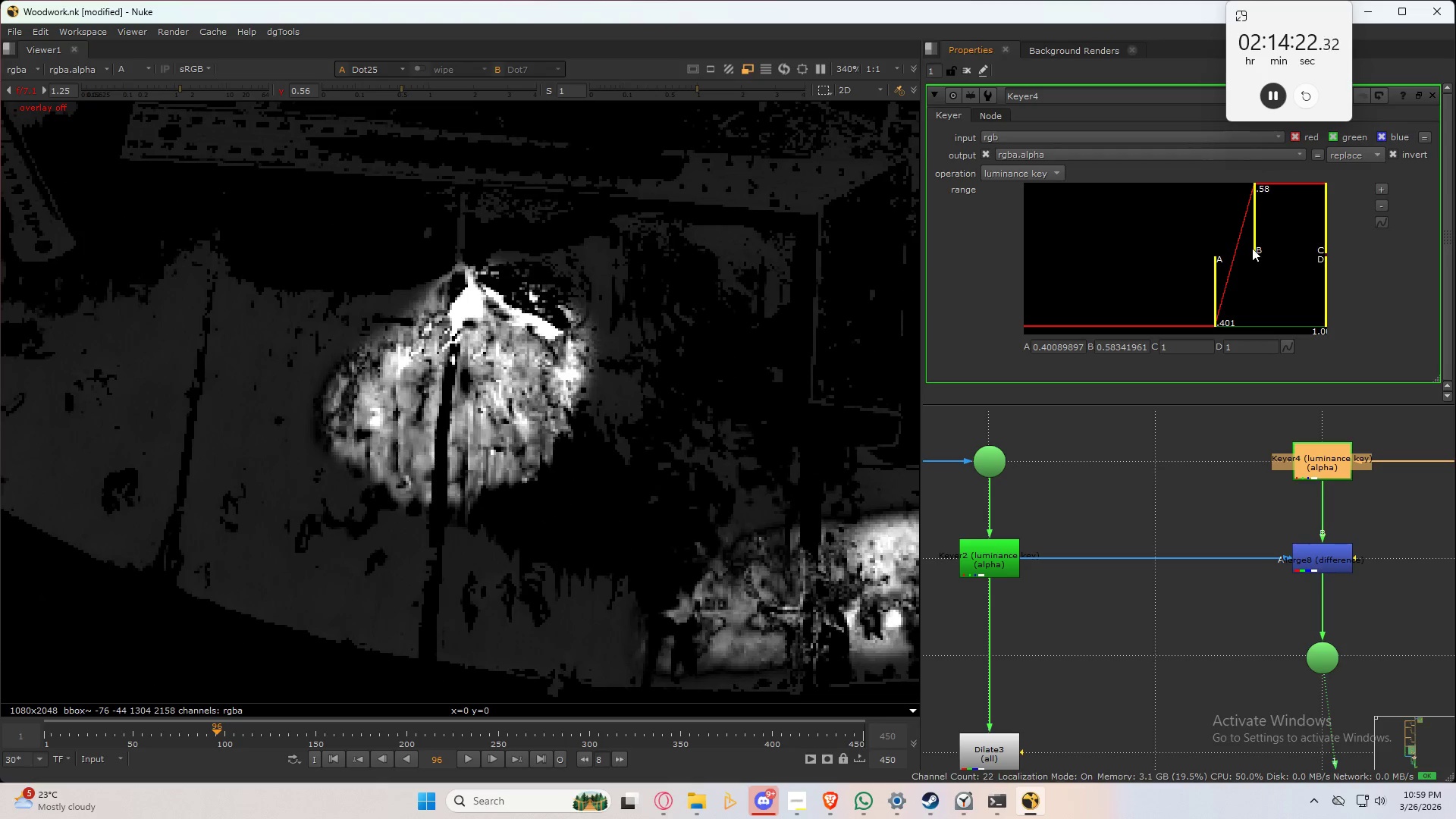 
left_click_drag(start_coordinate=[1252, 248], to_coordinate=[1242, 249])
 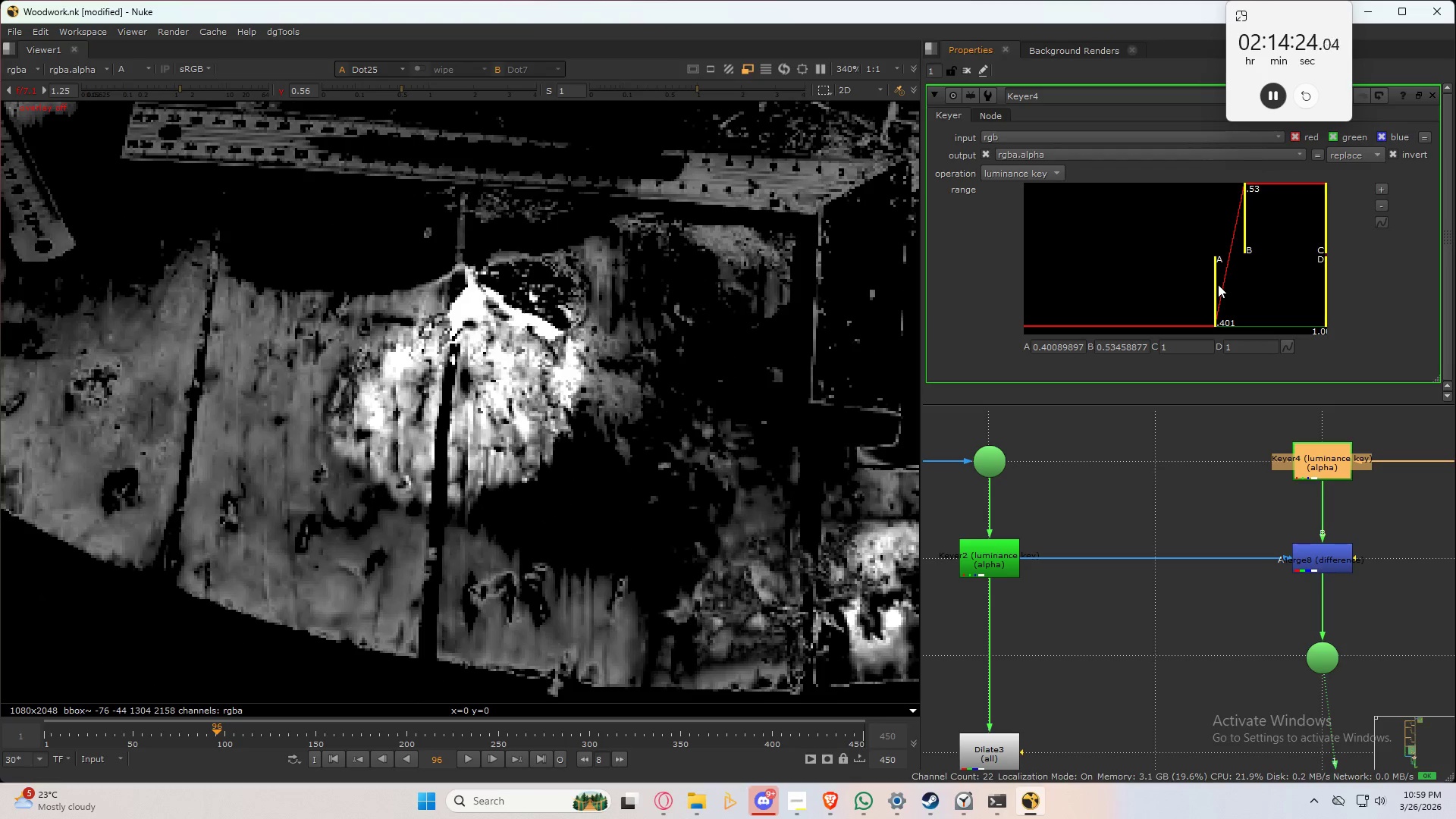 
left_click_drag(start_coordinate=[1218, 284], to_coordinate=[1213, 283])
 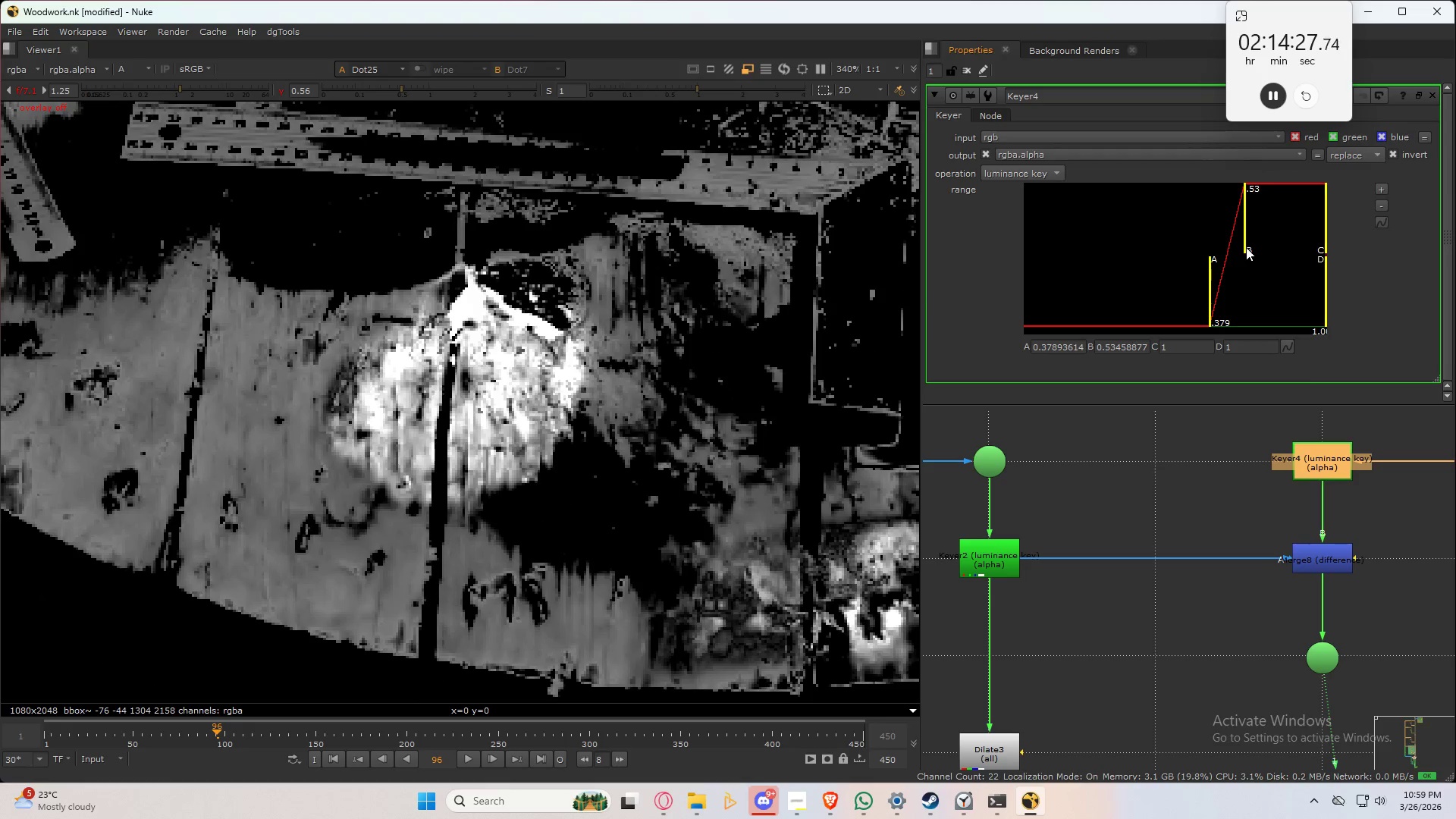 
left_click_drag(start_coordinate=[1246, 247], to_coordinate=[1231, 252])
 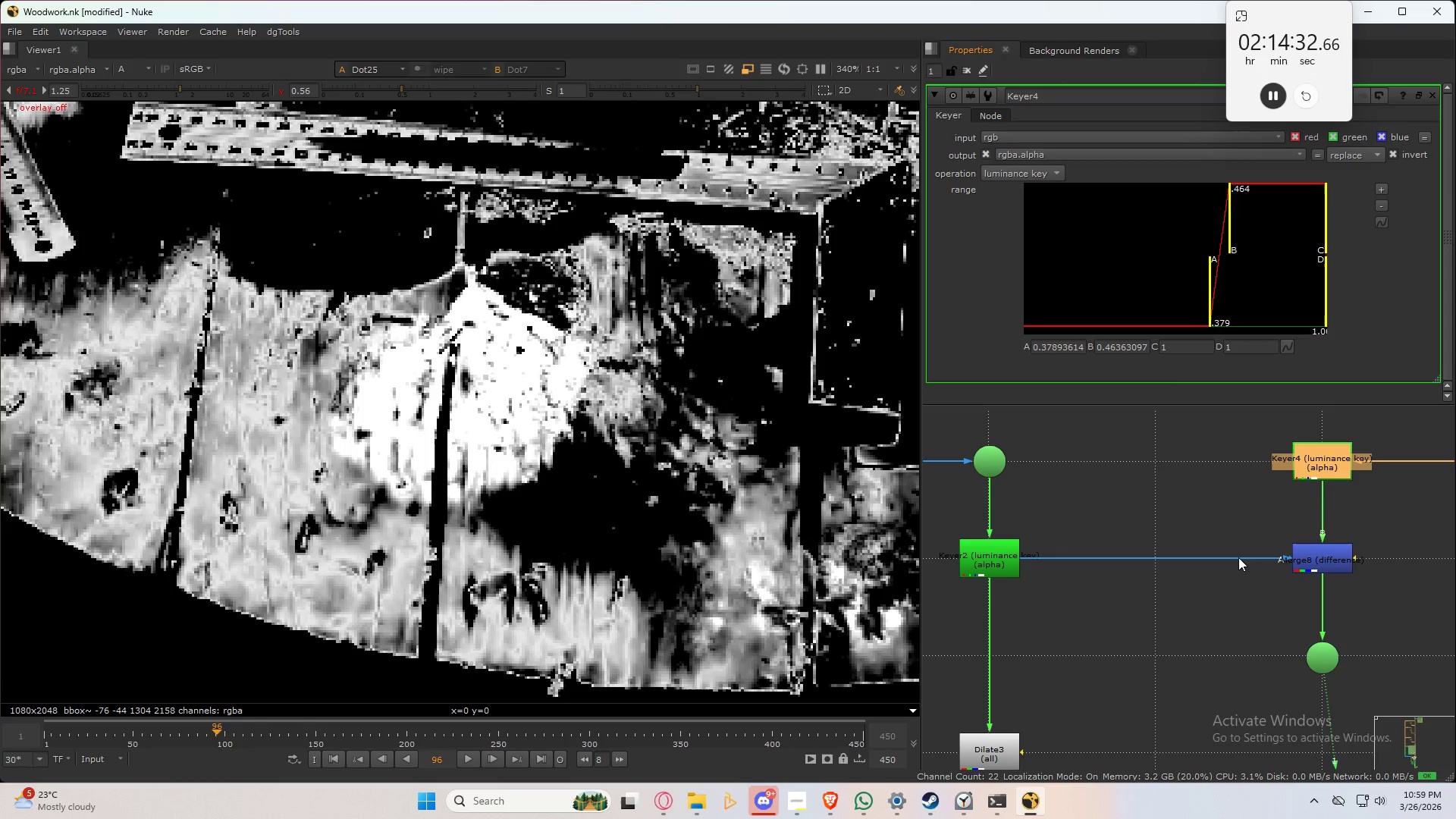 
key(Control+Z)
 